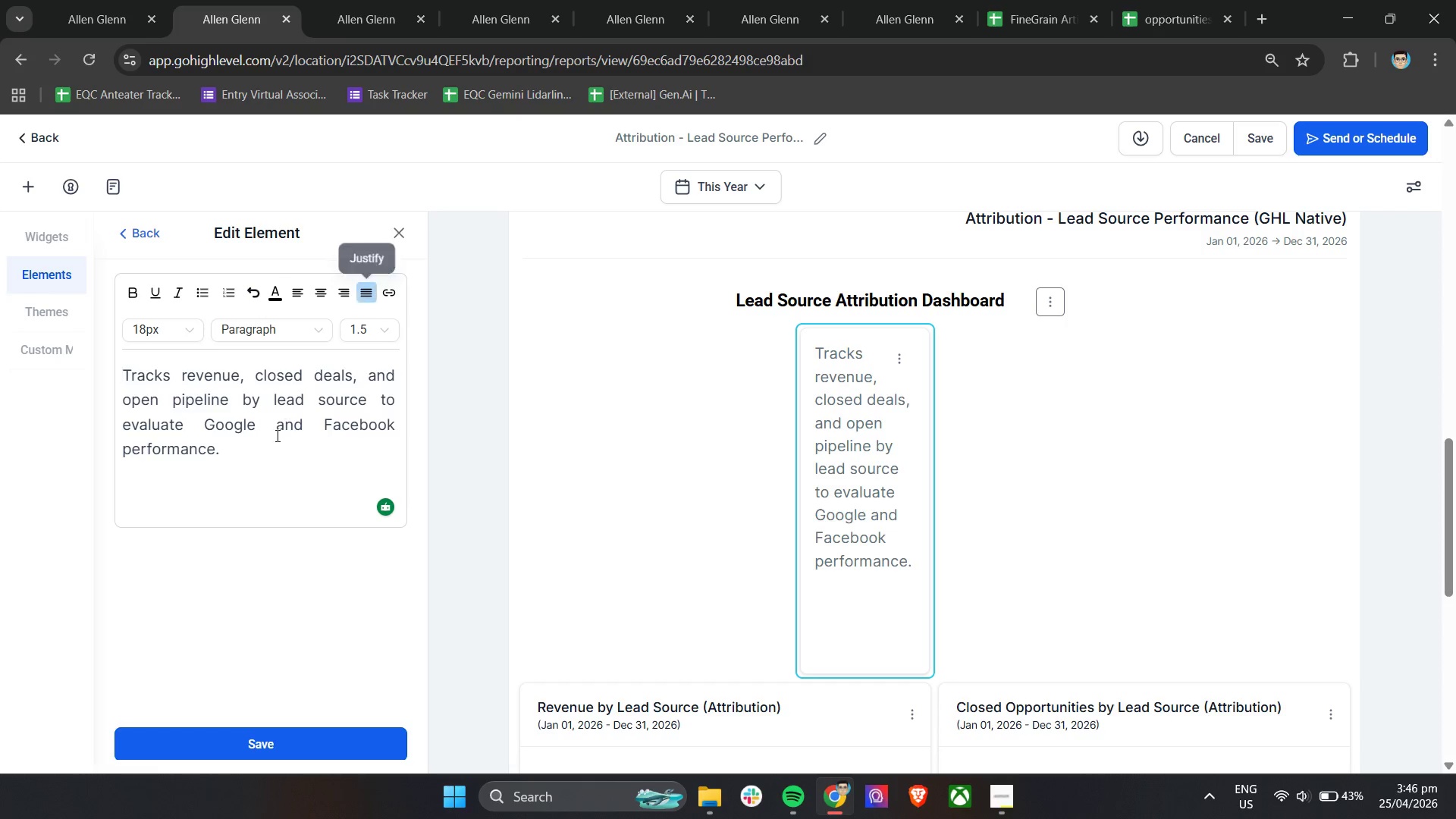 
left_click([276, 441])
 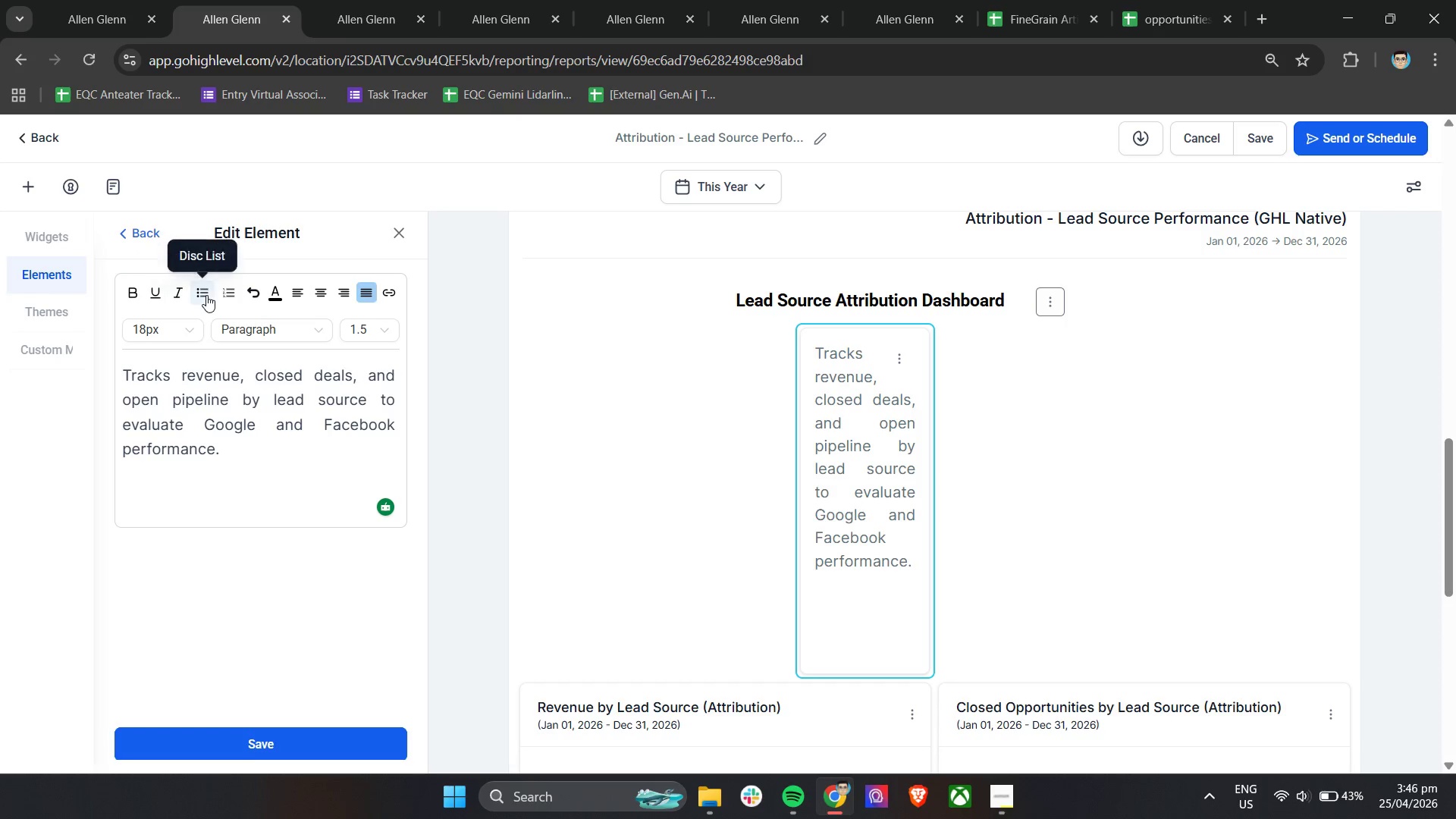 
wait(6.33)
 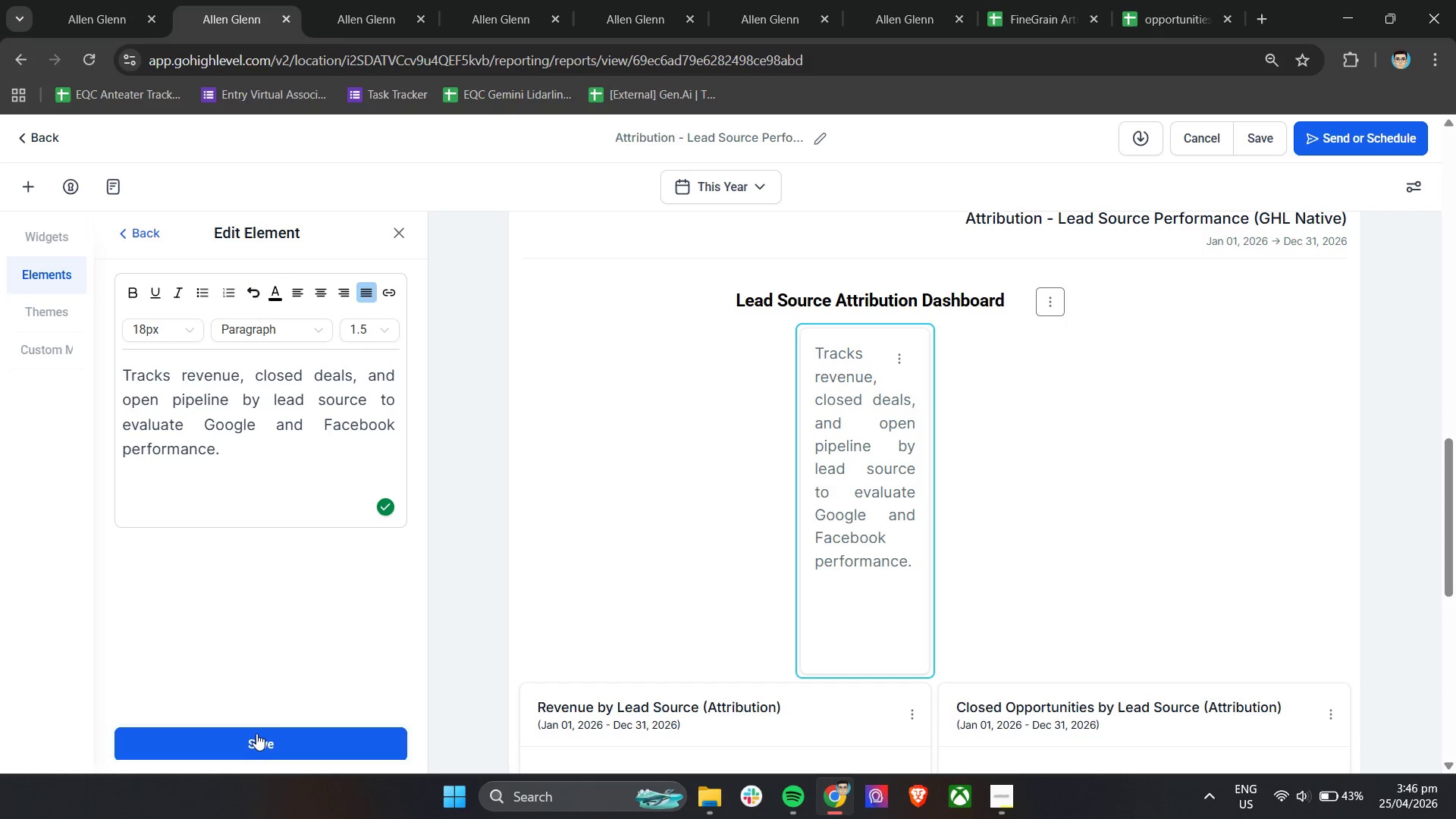 
left_click([377, 331])
 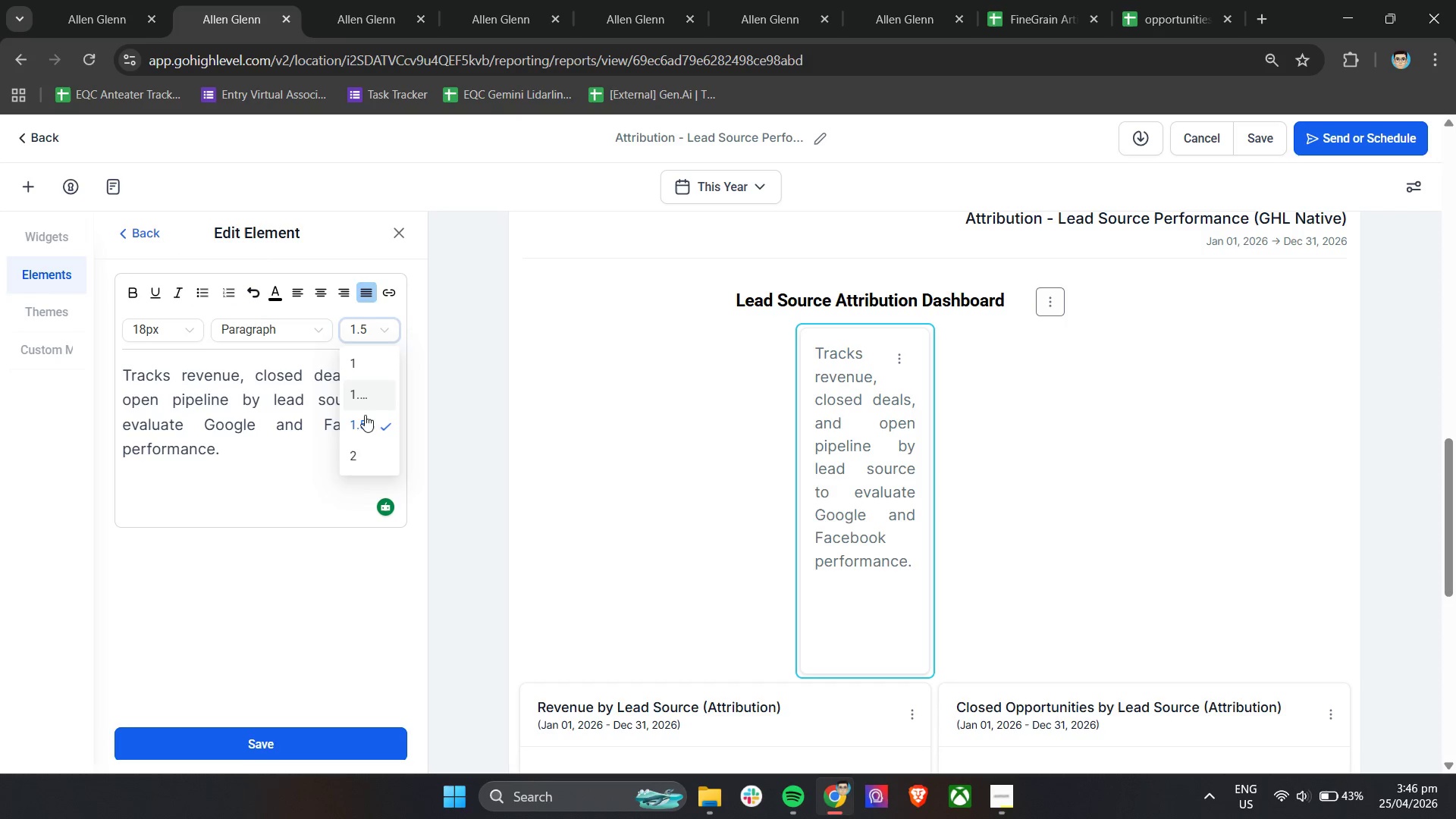 
left_click([363, 425])
 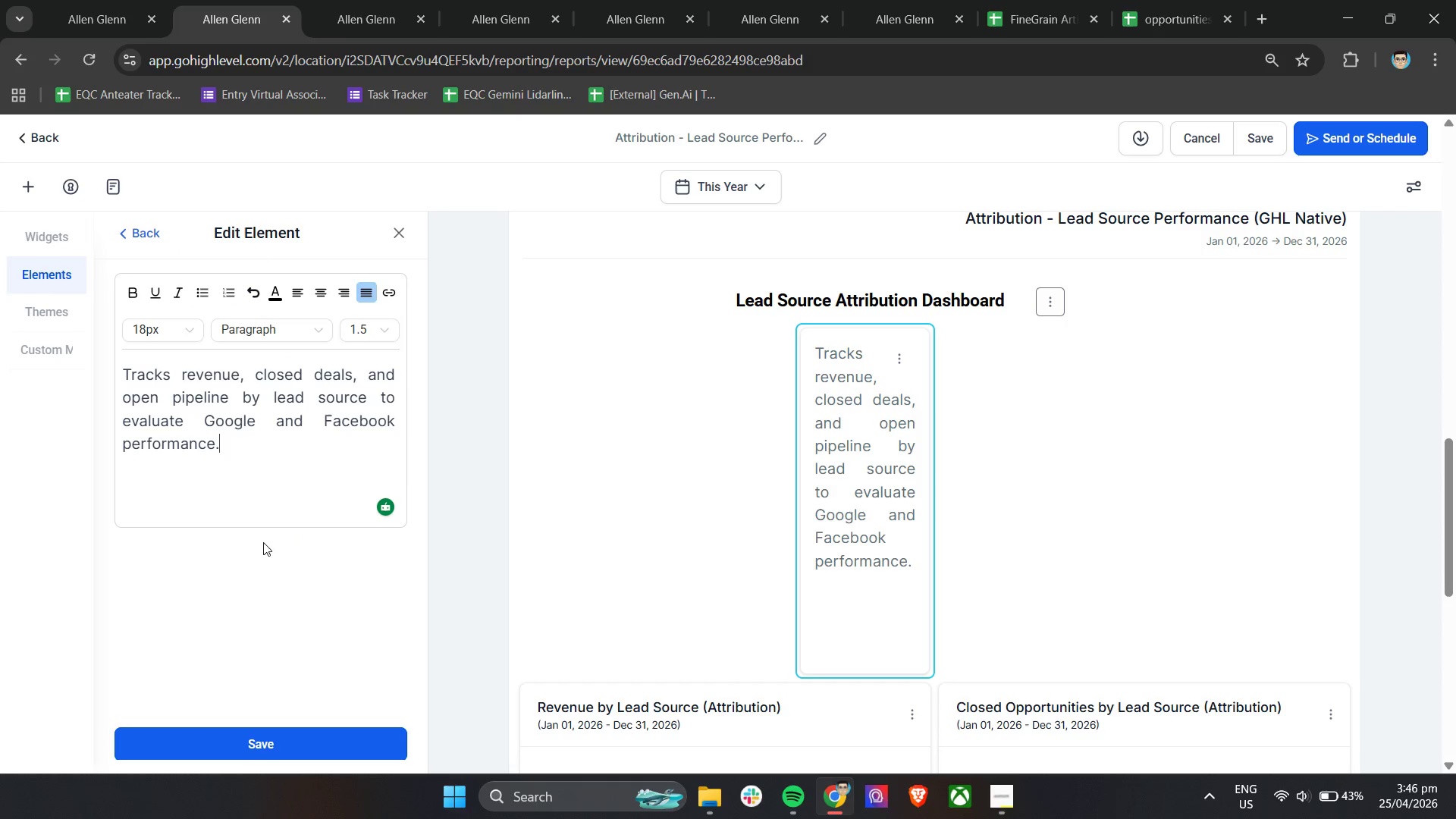 
left_click([255, 538])
 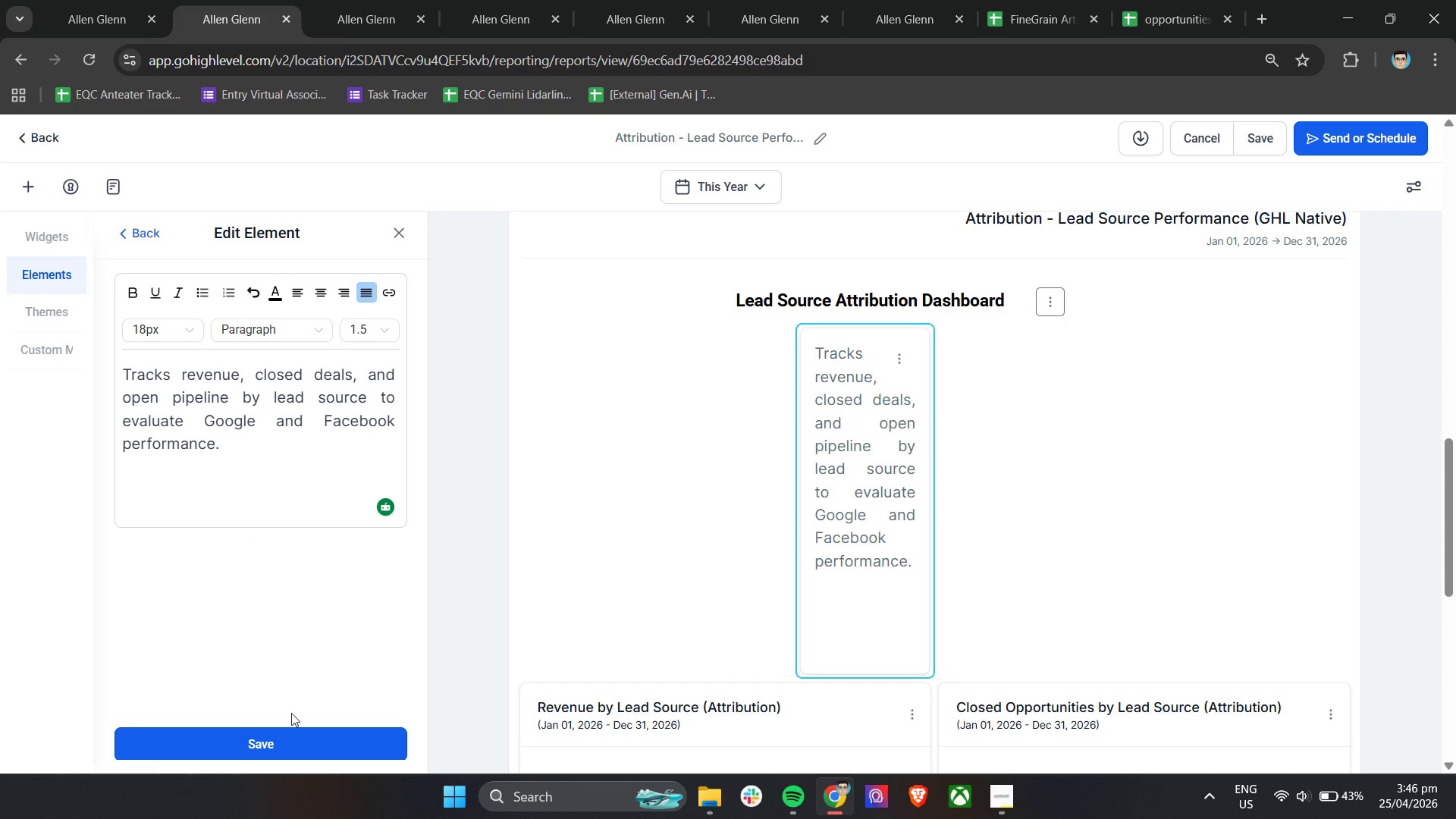 
left_click([271, 745])
 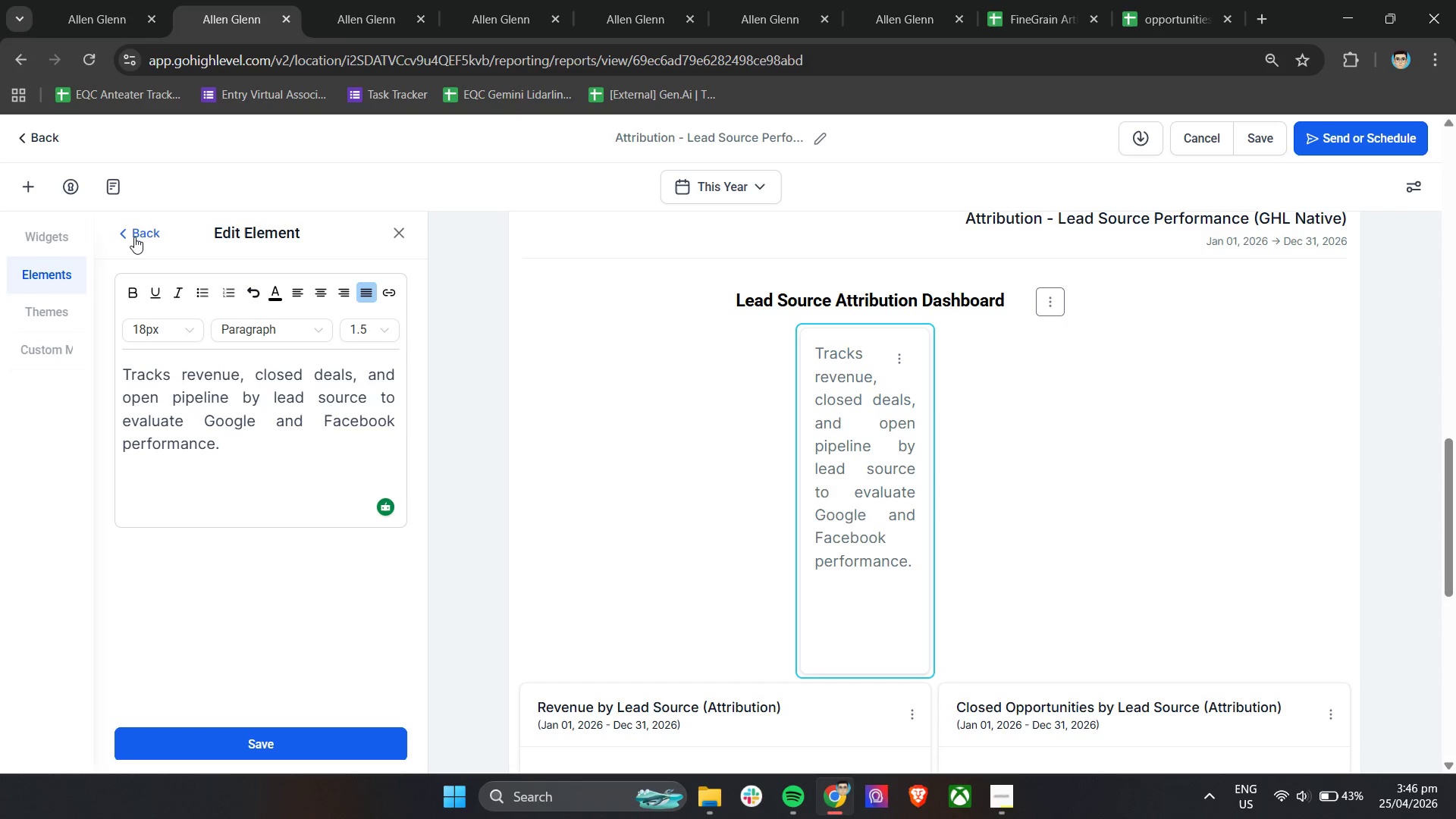 
left_click([134, 237])
 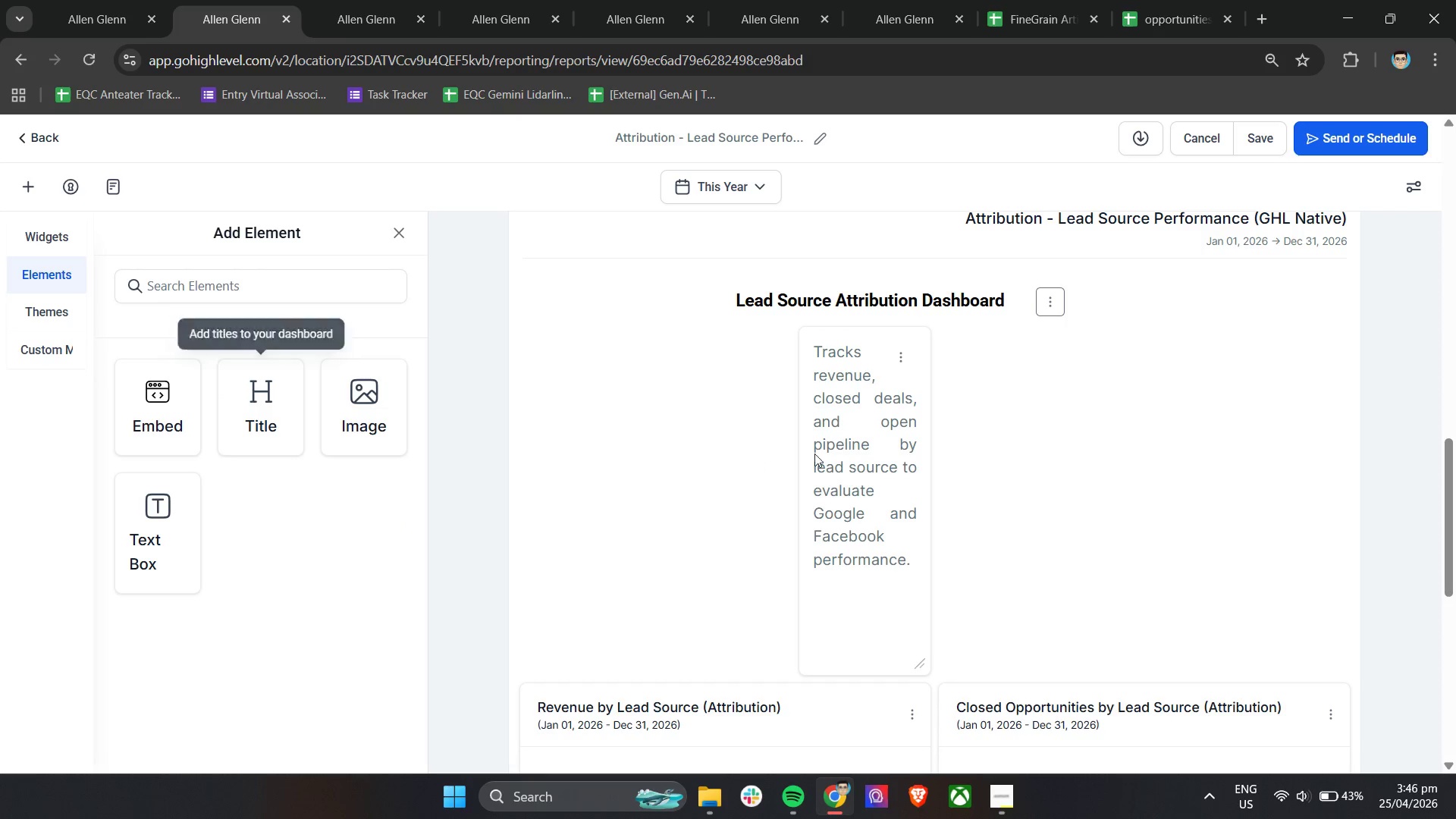 
left_click([868, 441])
 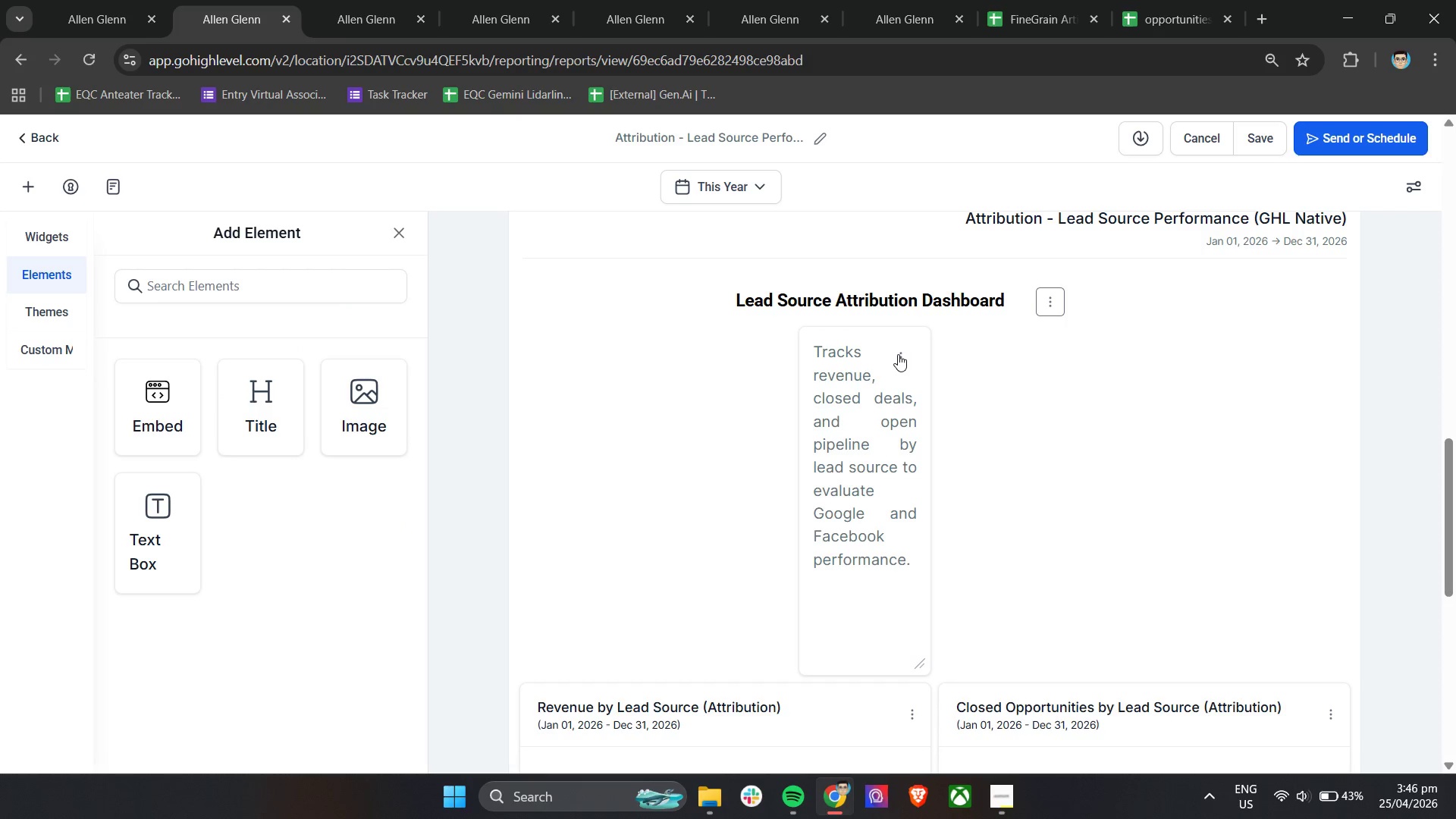 
left_click([898, 354])
 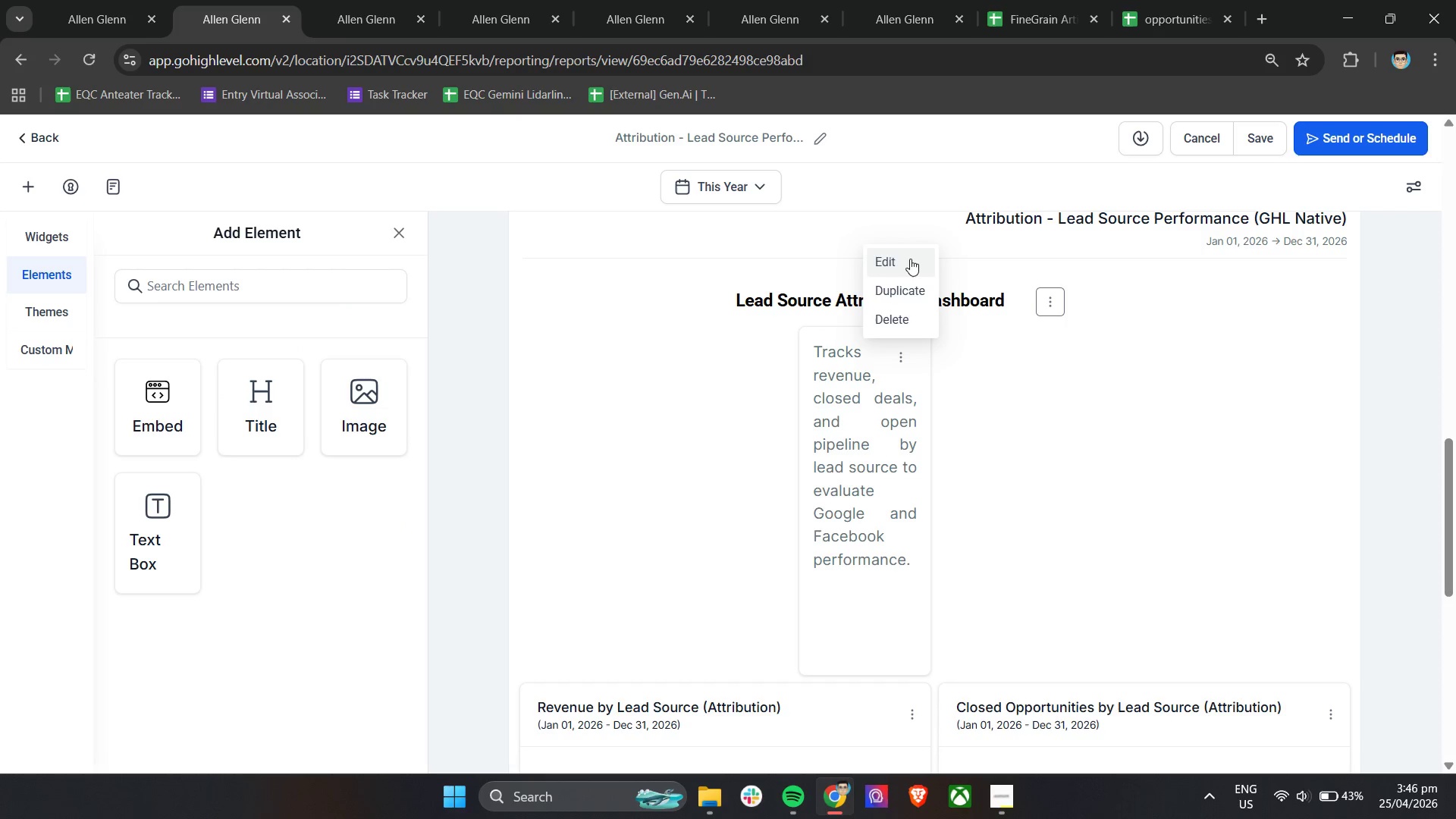 
left_click([910, 259])
 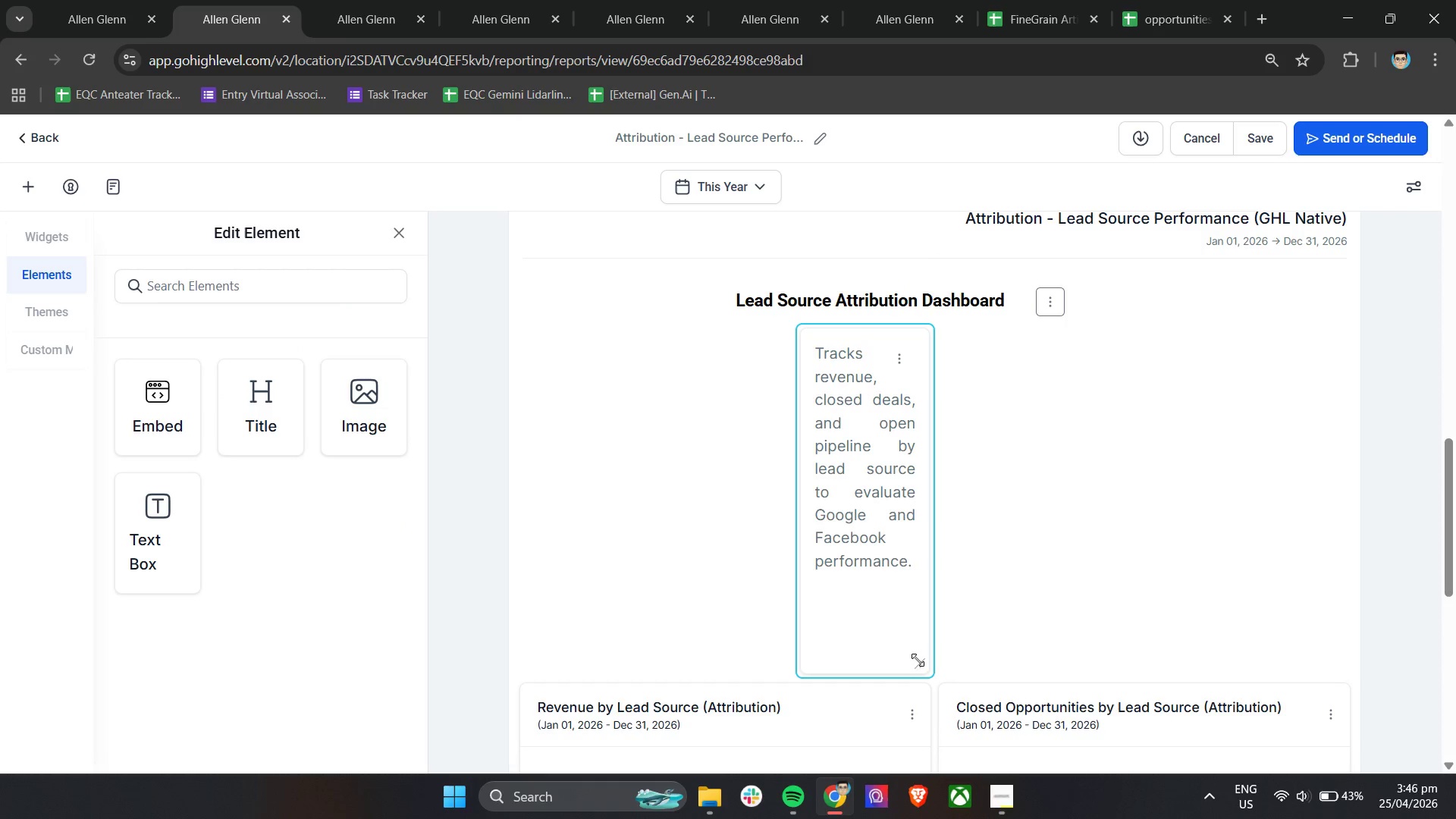 
left_click_drag(start_coordinate=[921, 666], to_coordinate=[1284, 651])
 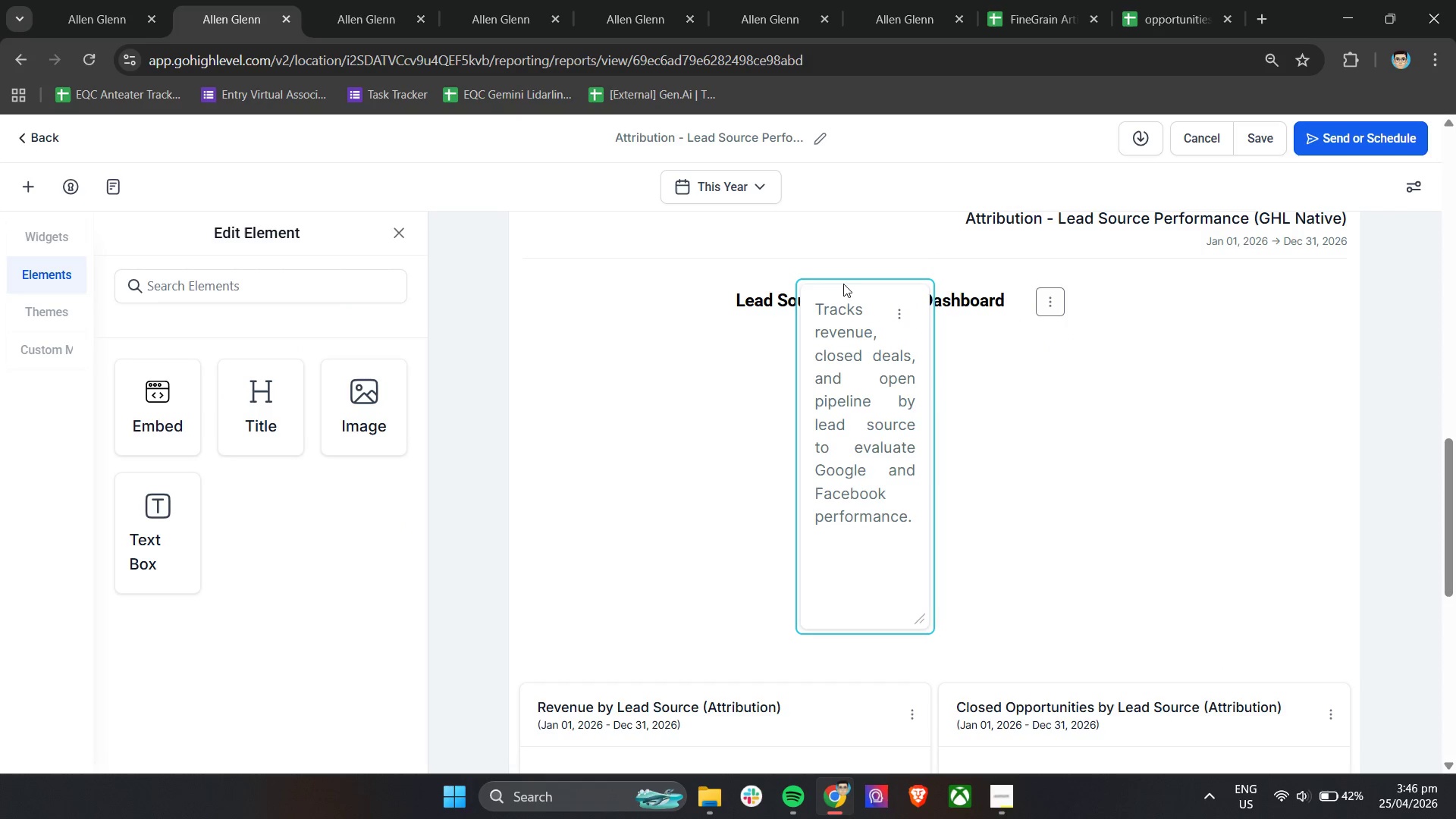 
left_click([849, 370])
 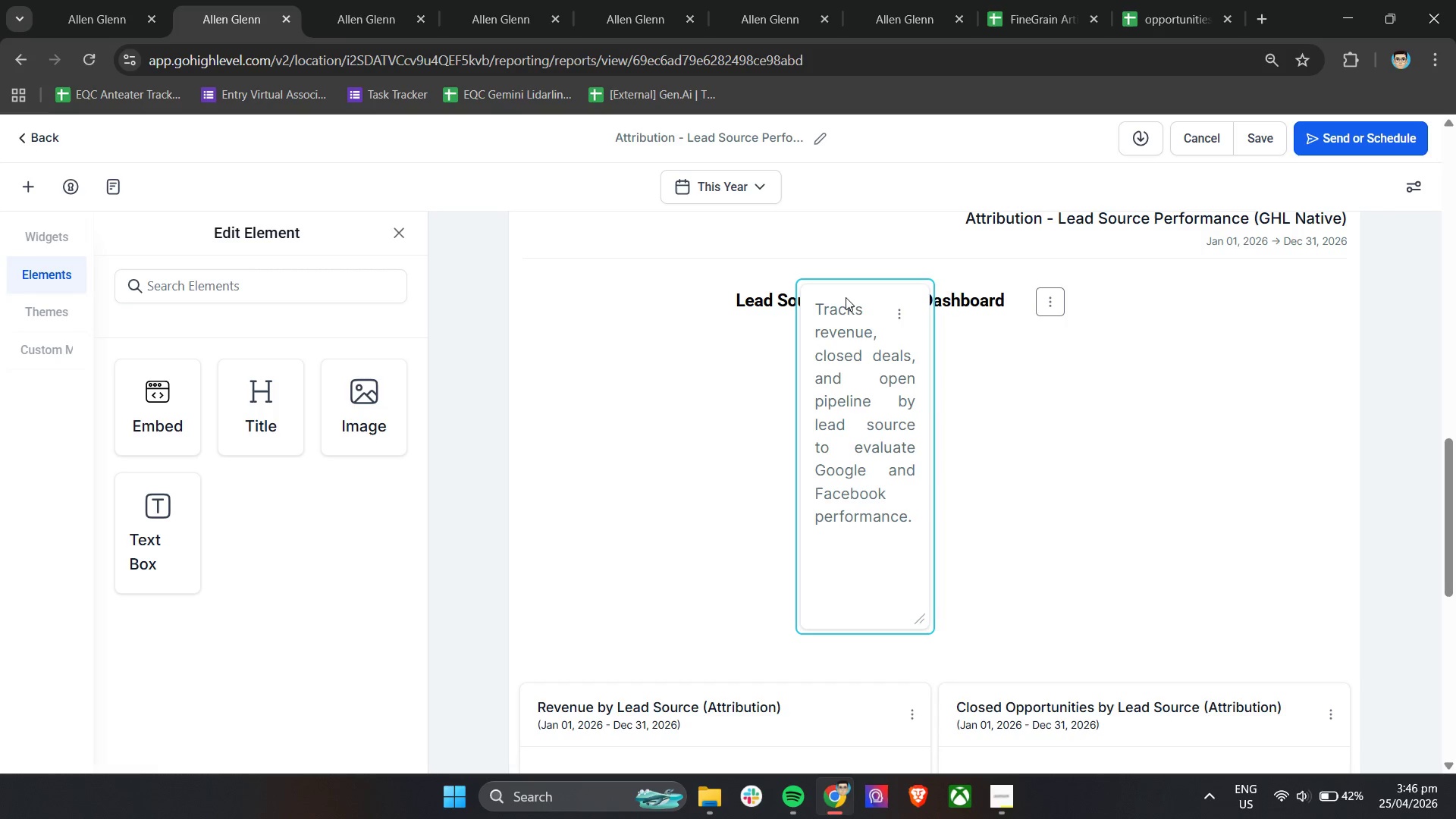 
left_click_drag(start_coordinate=[856, 294], to_coordinate=[867, 366])
 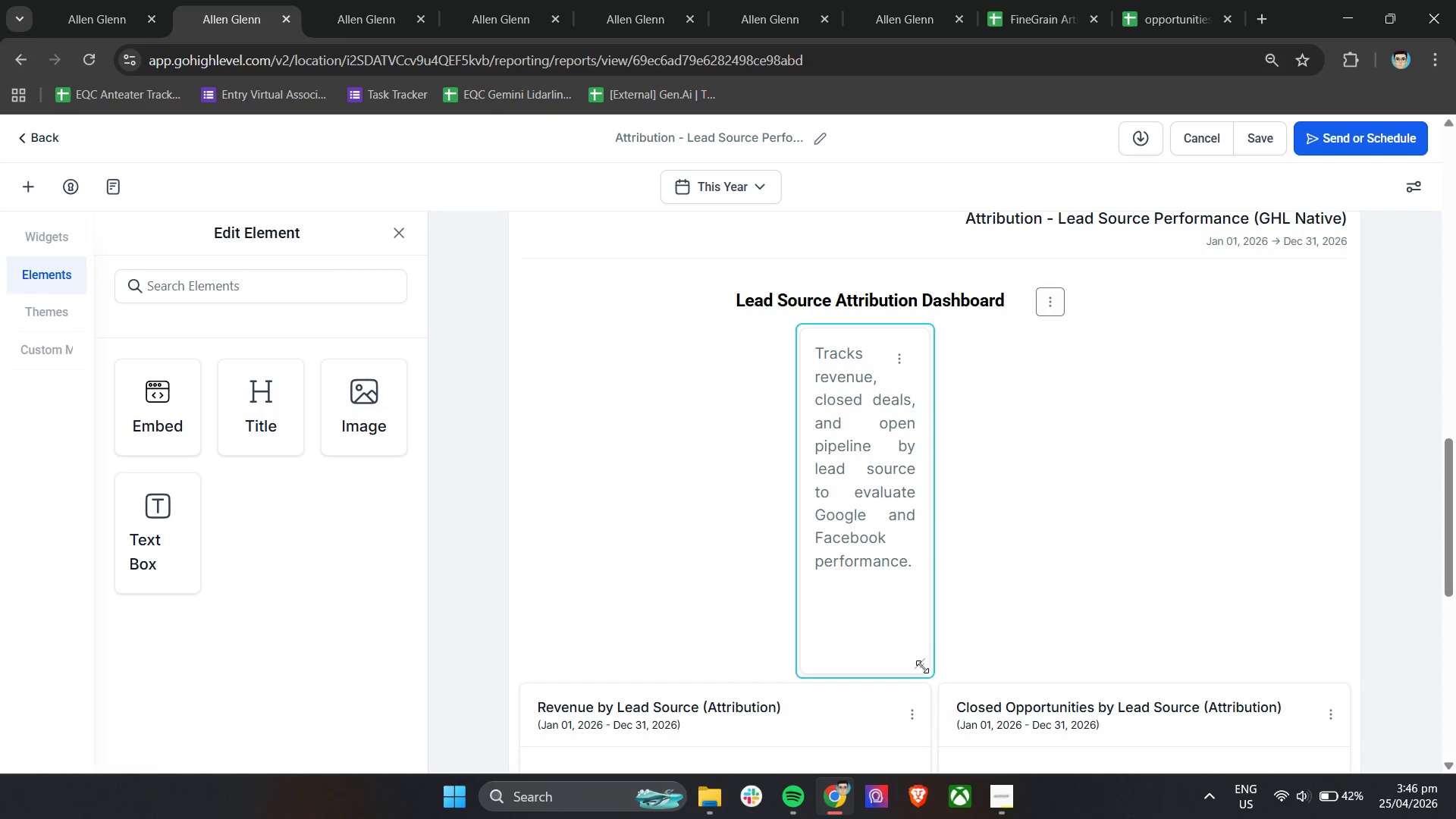 
left_click_drag(start_coordinate=[922, 667], to_coordinate=[1282, 651])
 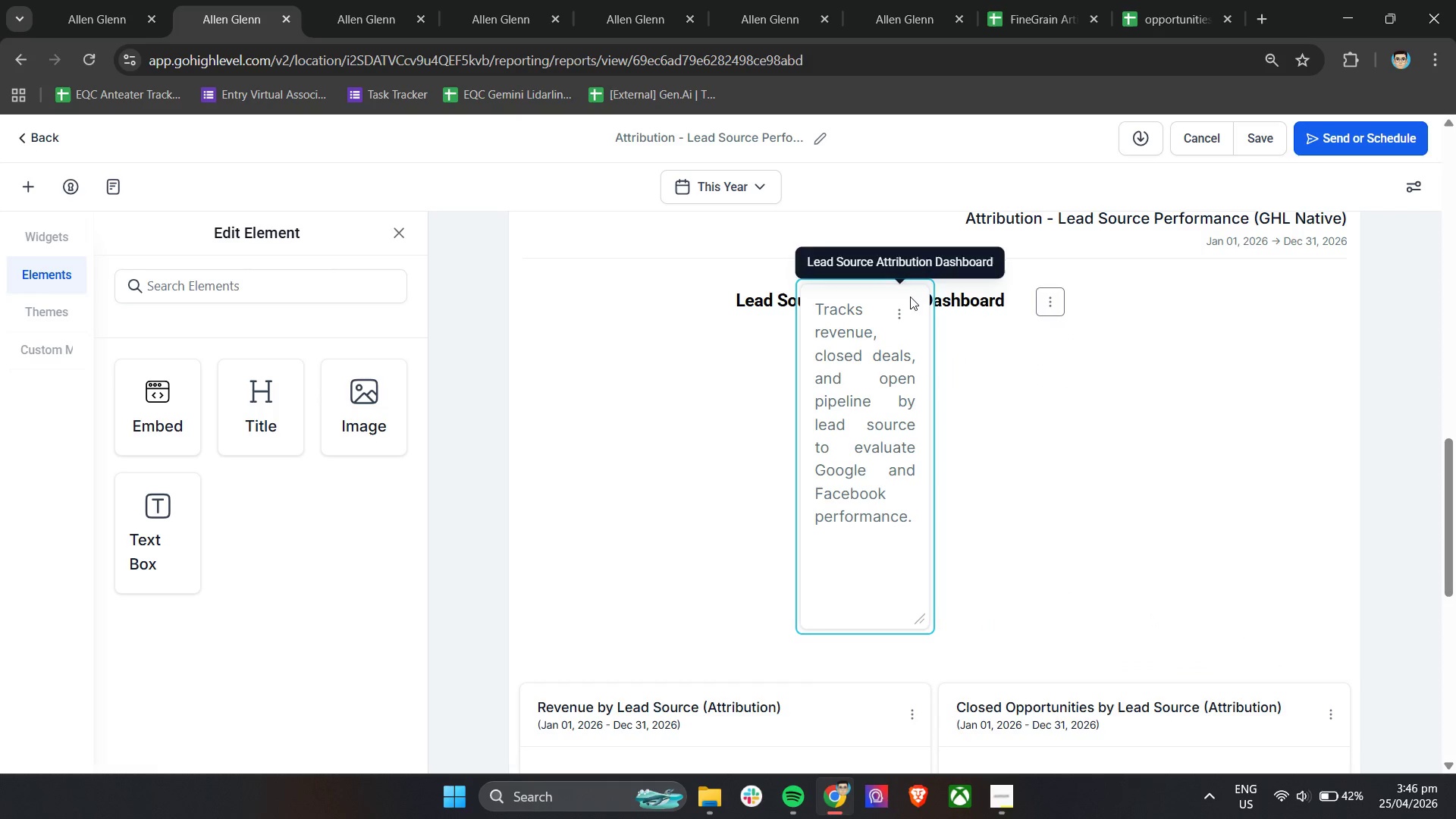 
left_click([881, 473])
 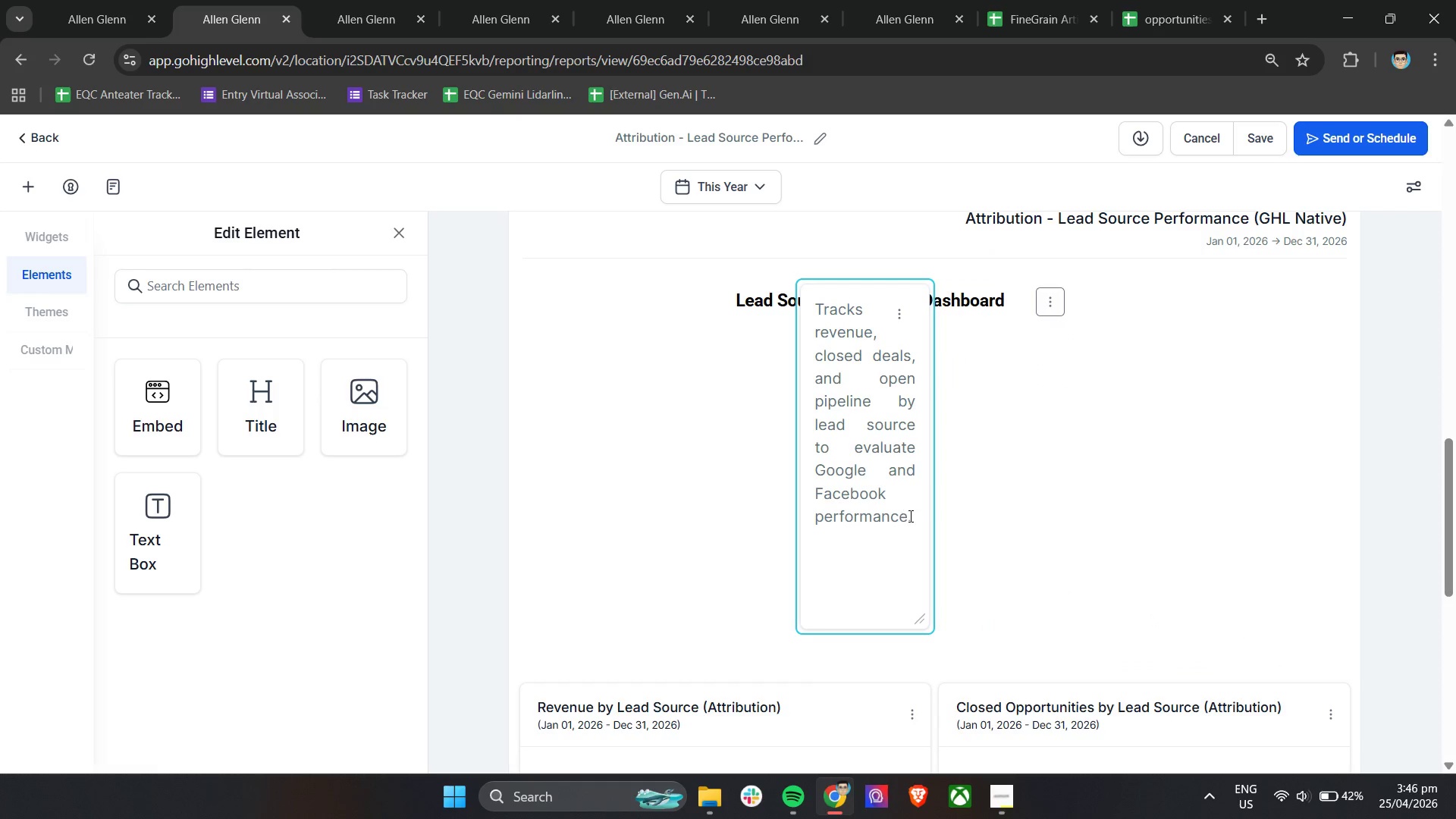 
left_click_drag(start_coordinate=[910, 516], to_coordinate=[886, 461])
 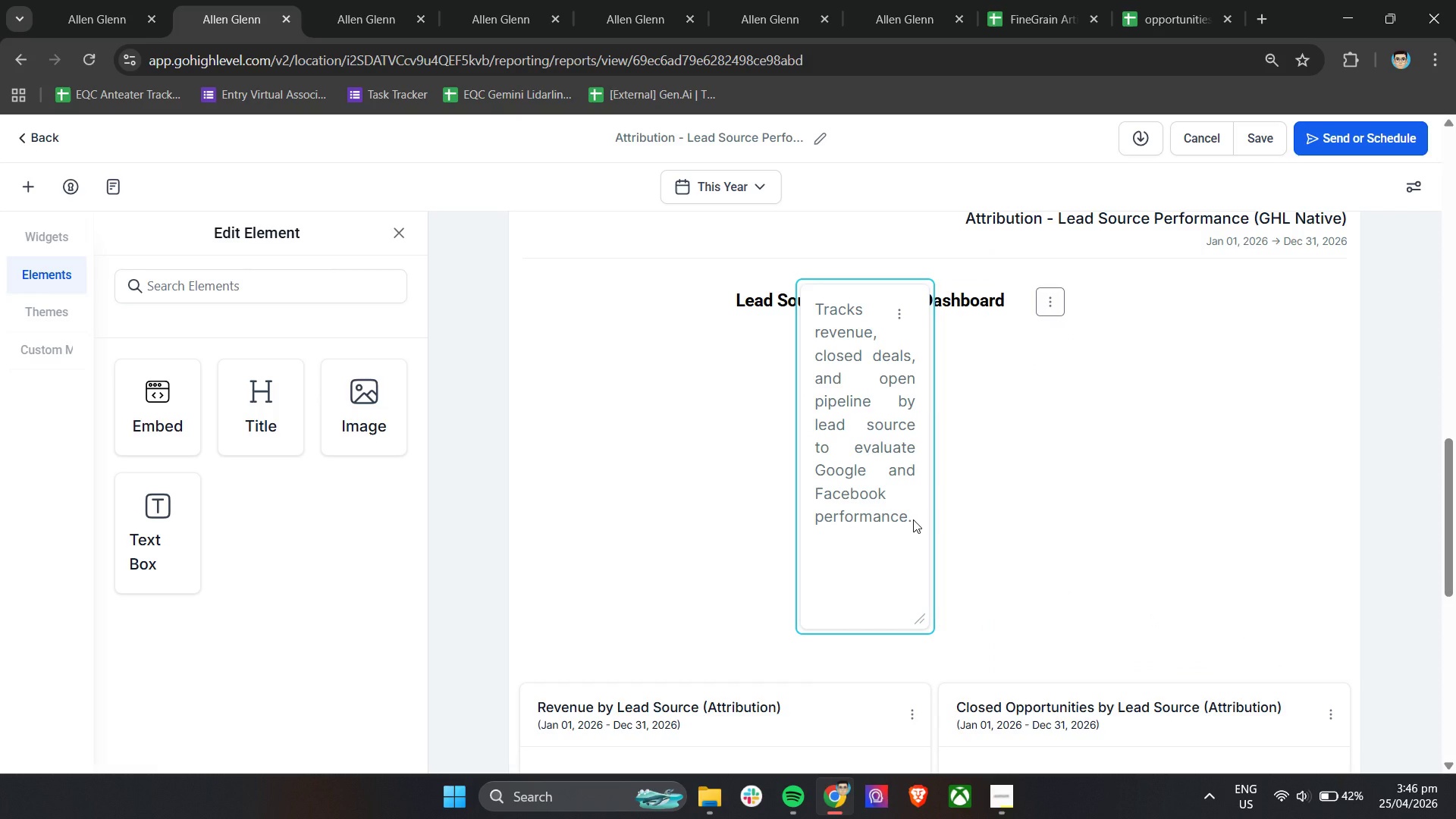 
left_click_drag(start_coordinate=[913, 519], to_coordinate=[868, 526])
 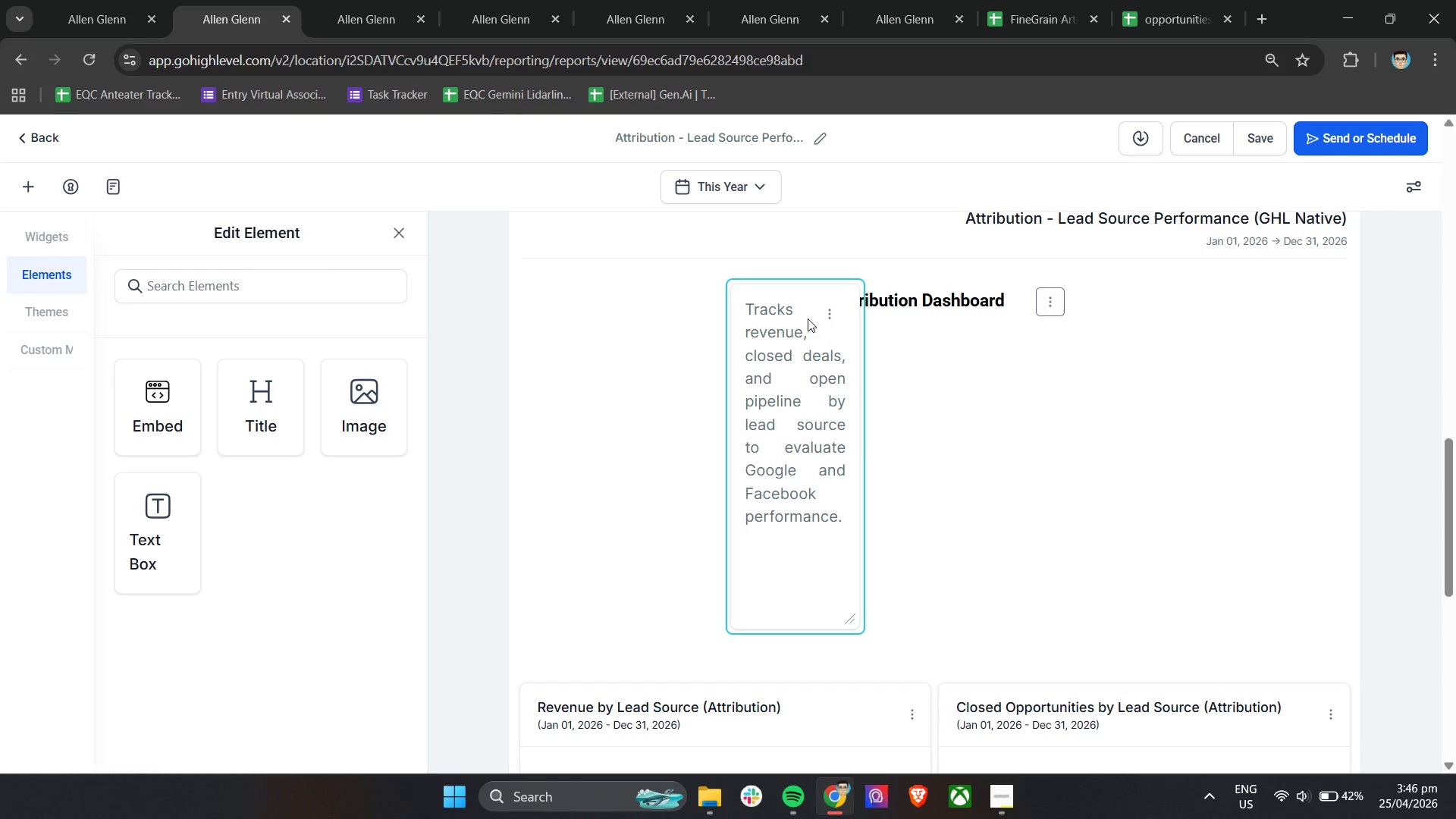 
left_click([820, 313])
 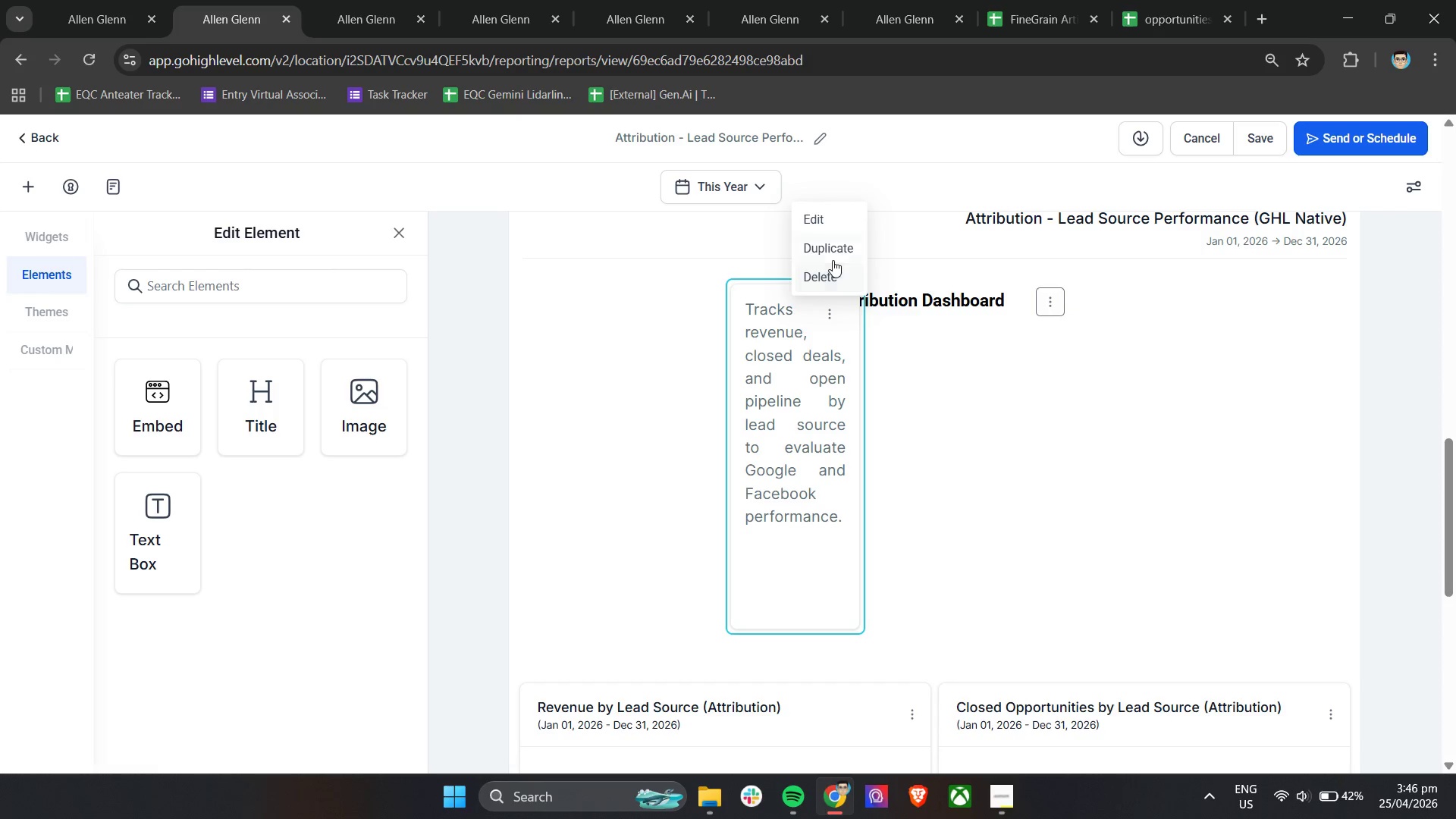 
left_click([827, 270])
 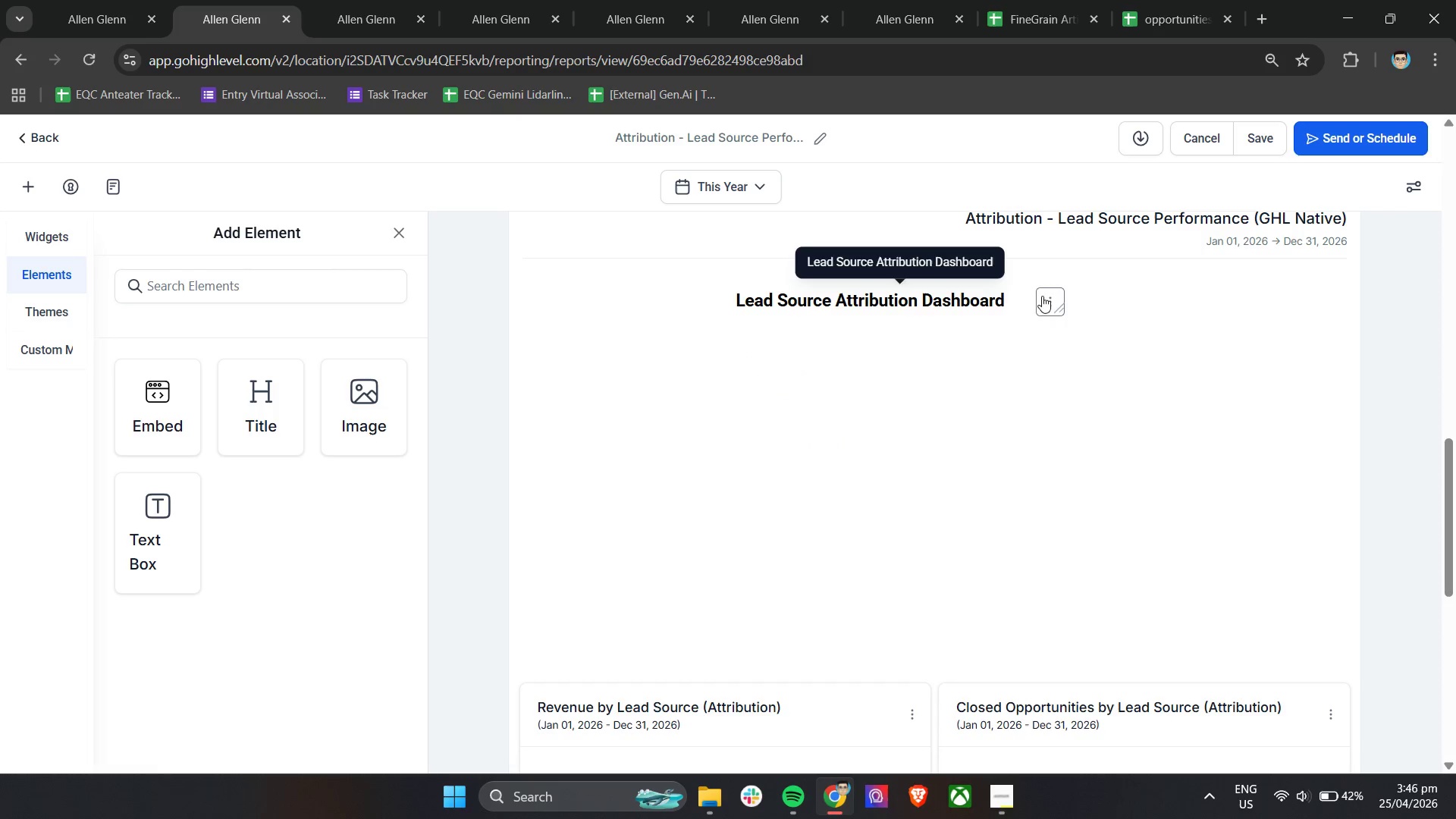 
left_click([1054, 299])
 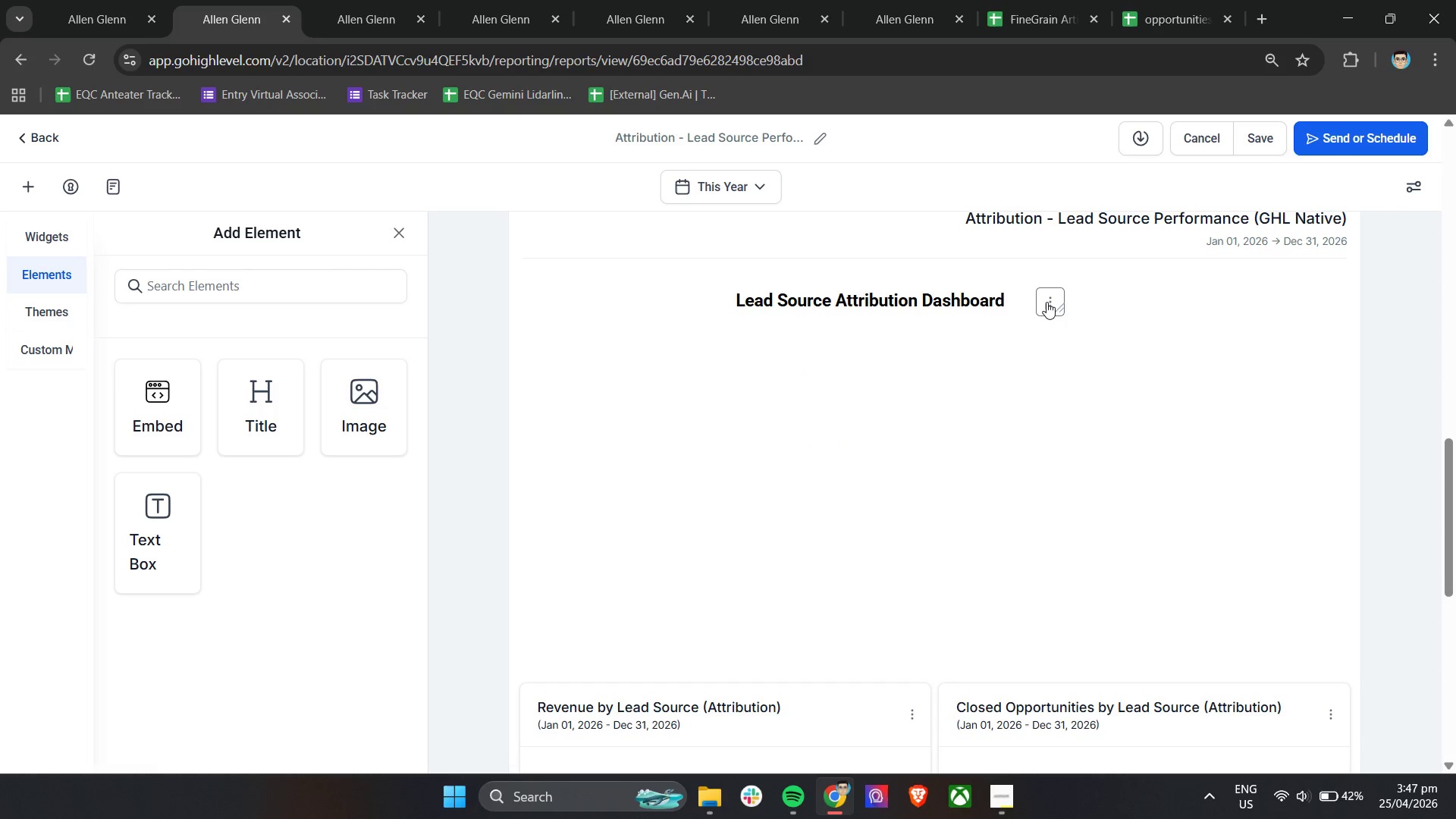 
left_click([1046, 302])
 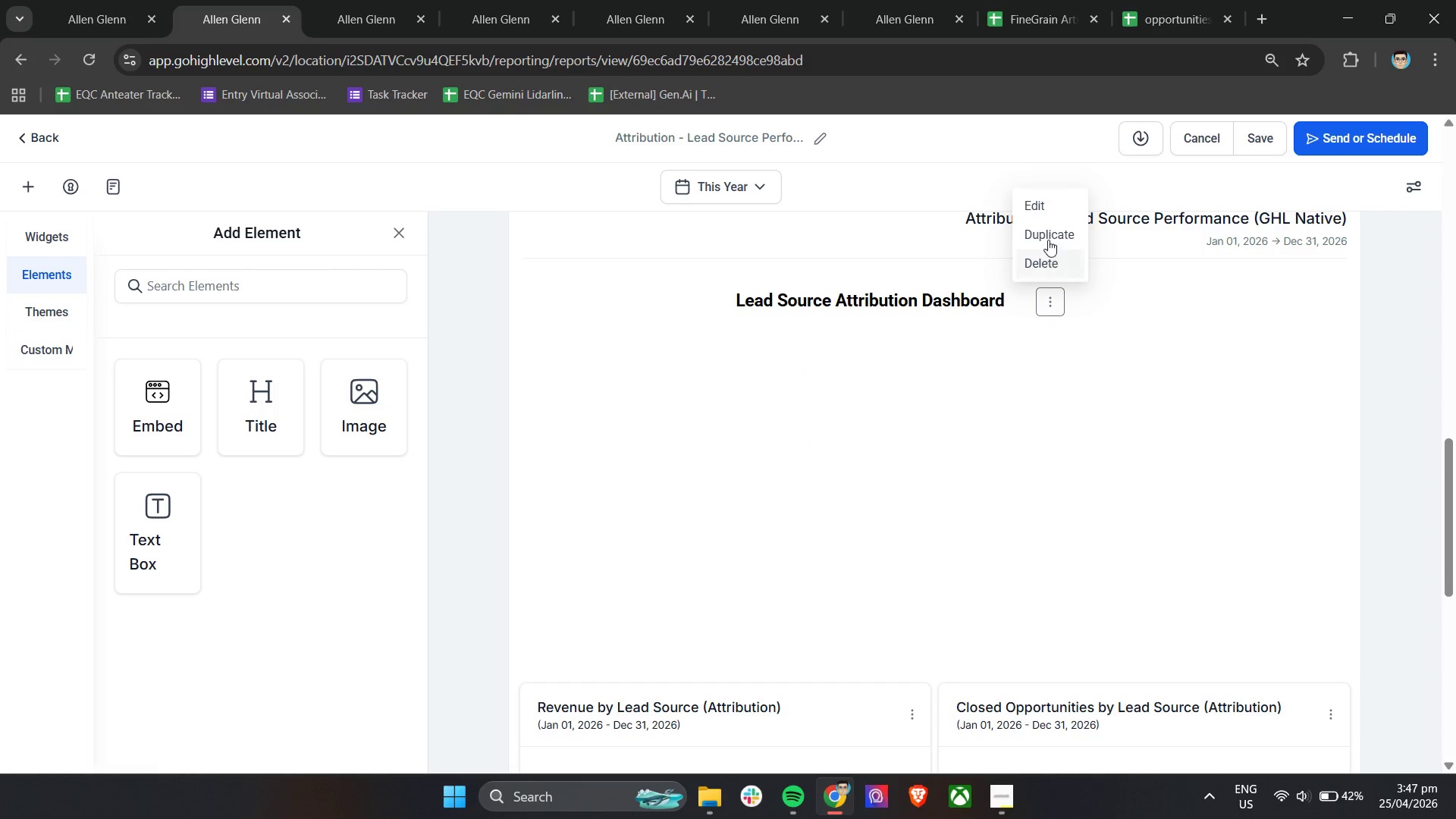 
left_click([1046, 232])
 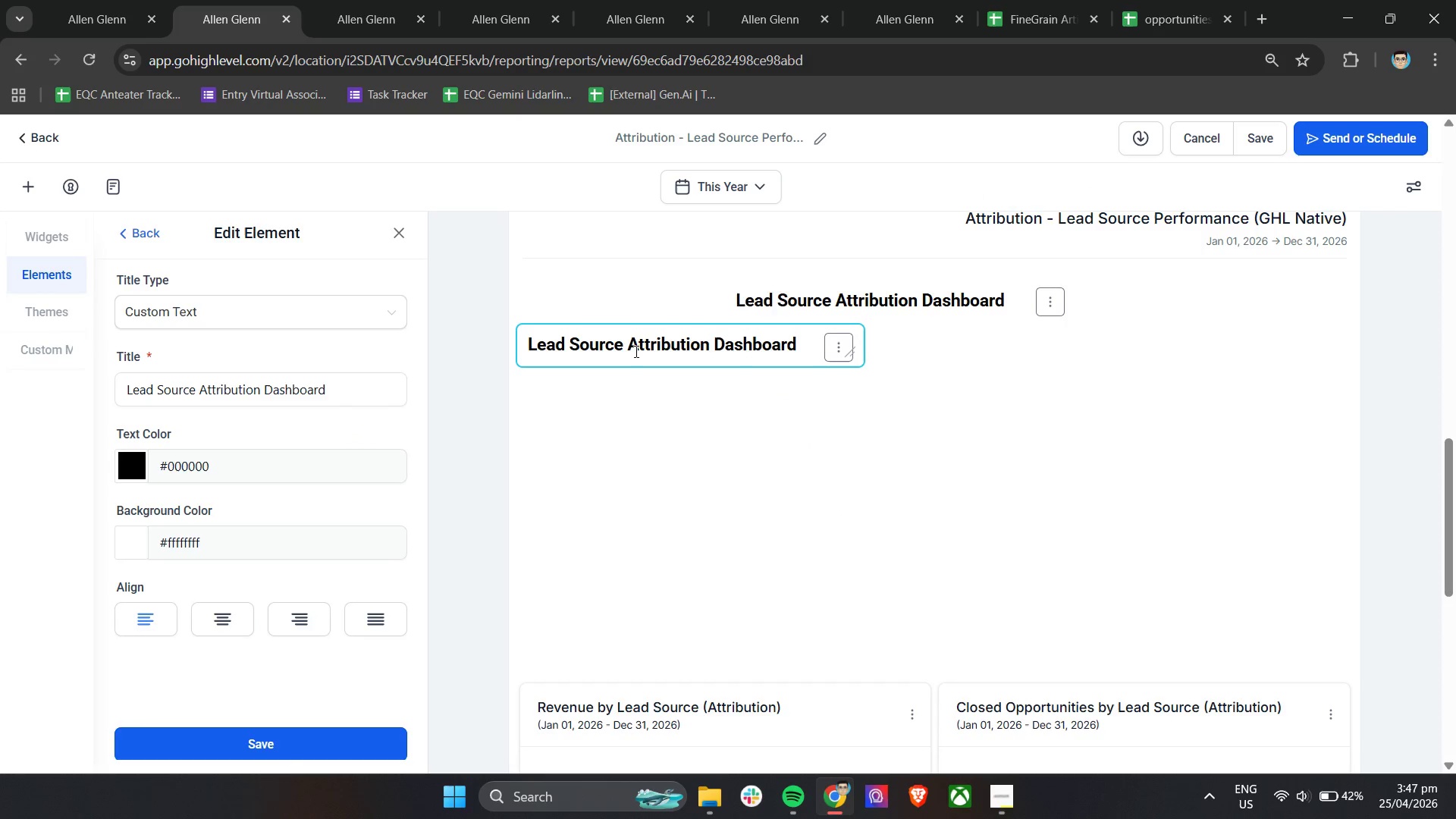 
double_click([635, 351])
 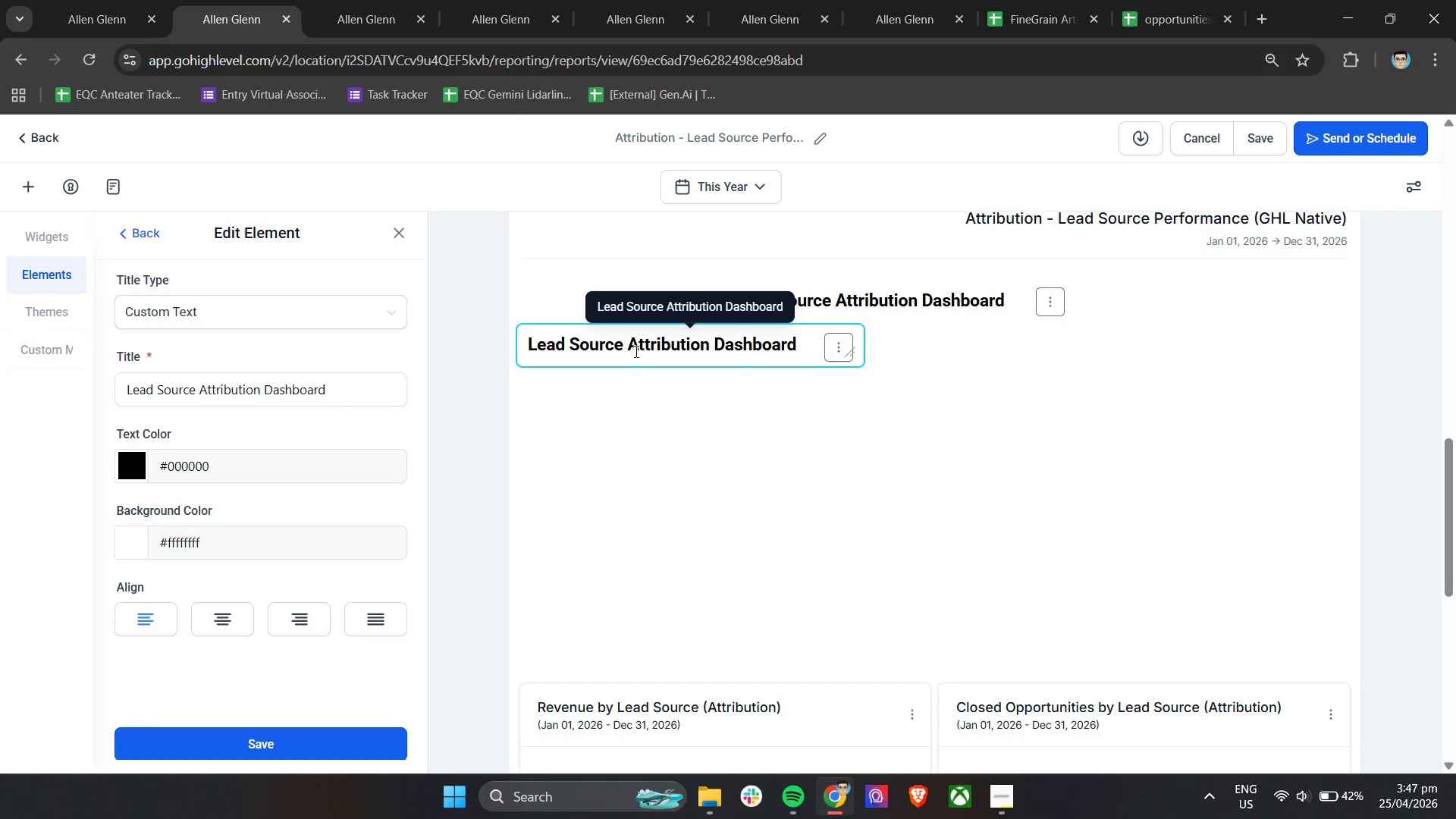 
triple_click([635, 351])
 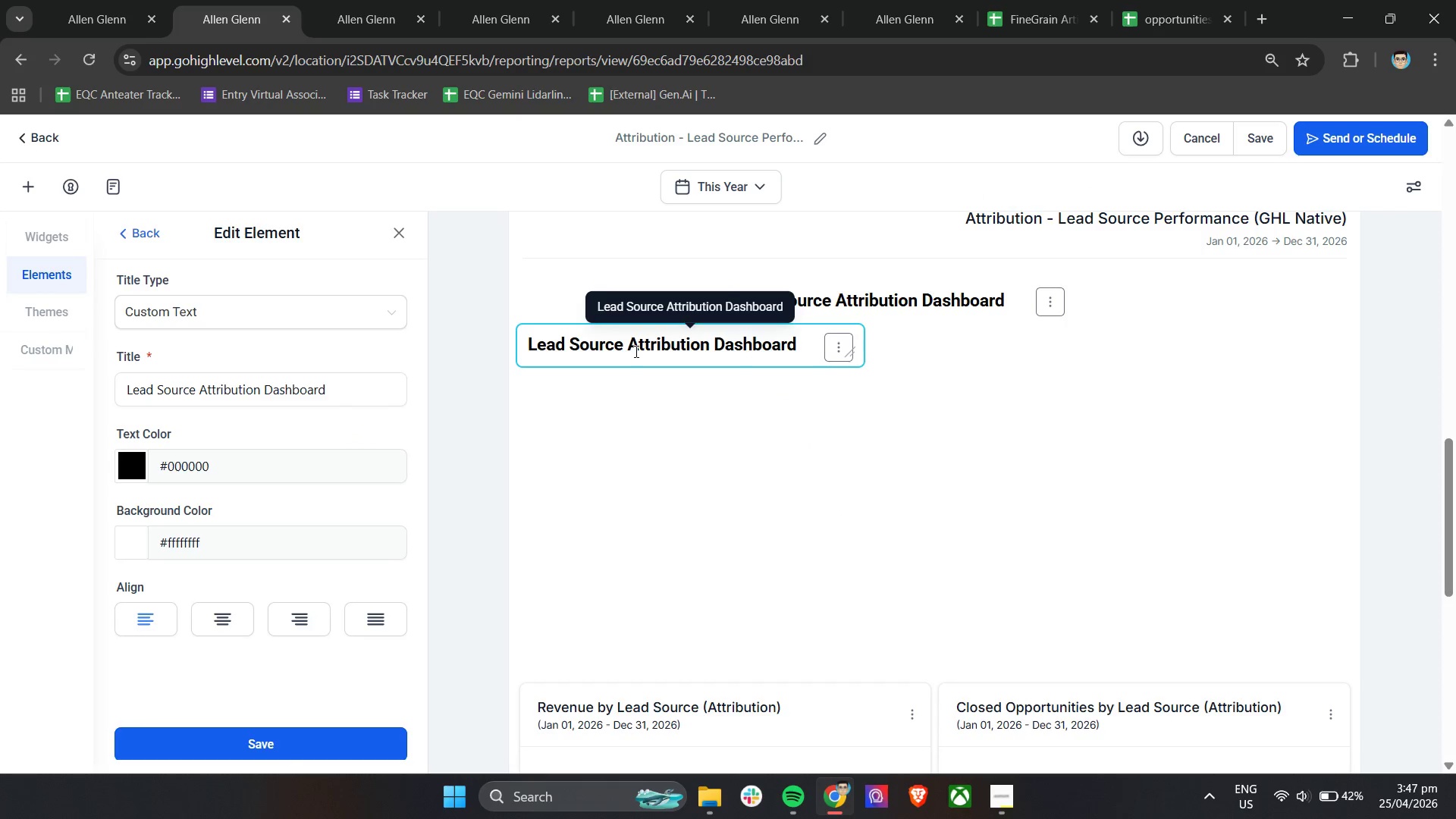 
key(Control+ControlLeft)
 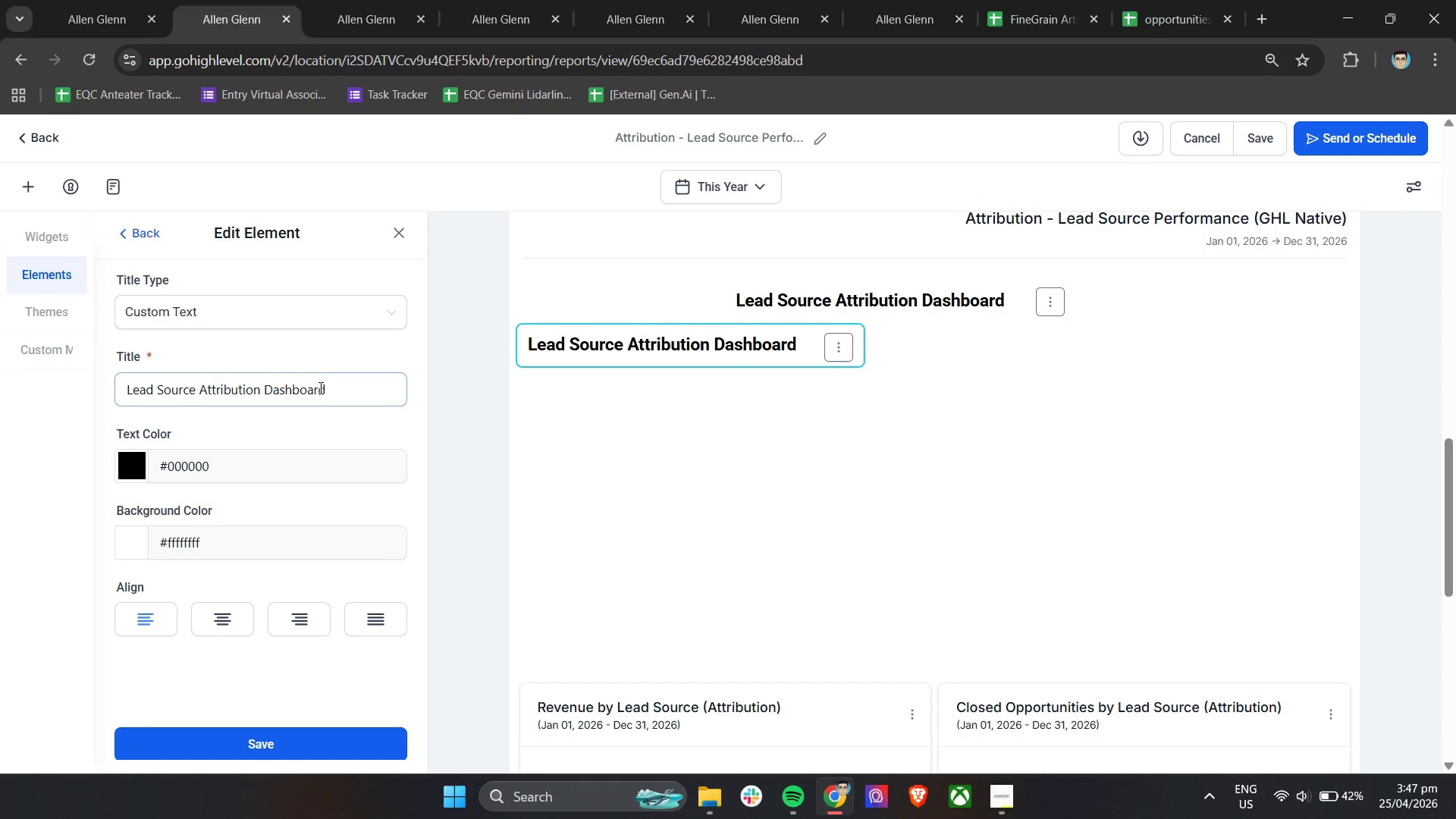 
left_click([327, 384])
 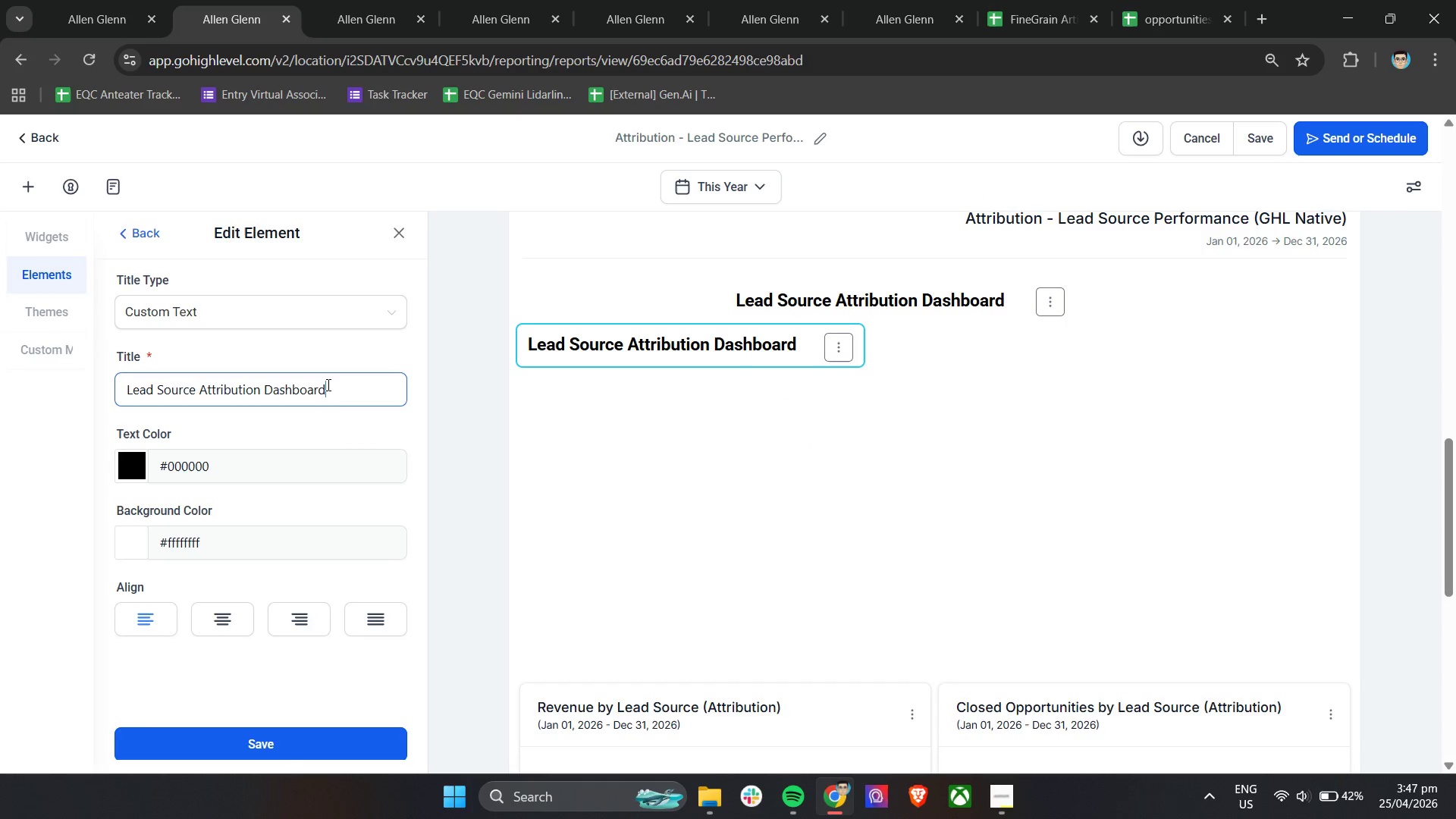 
key(Control+A)
 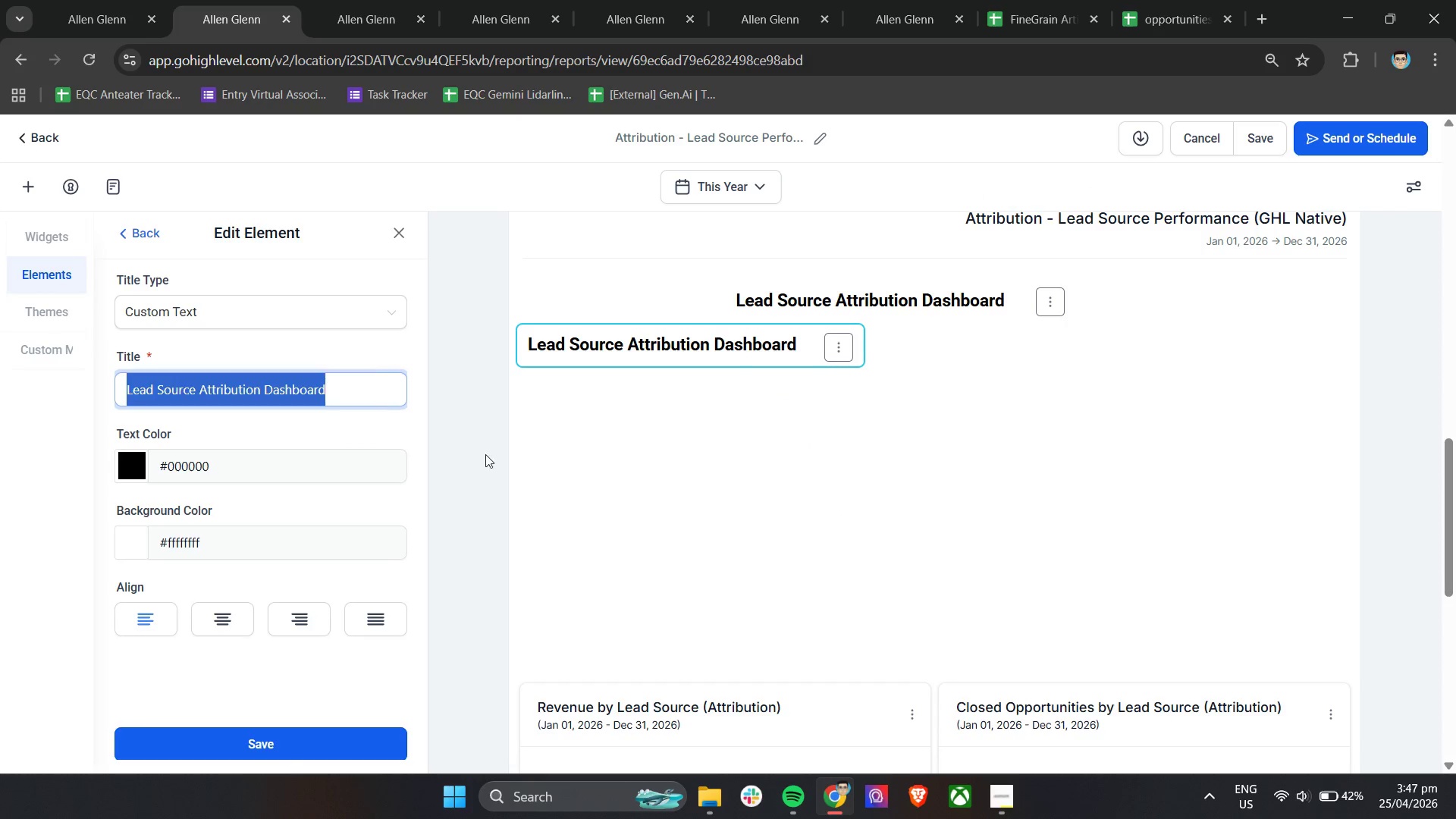 
key(Control+V)
 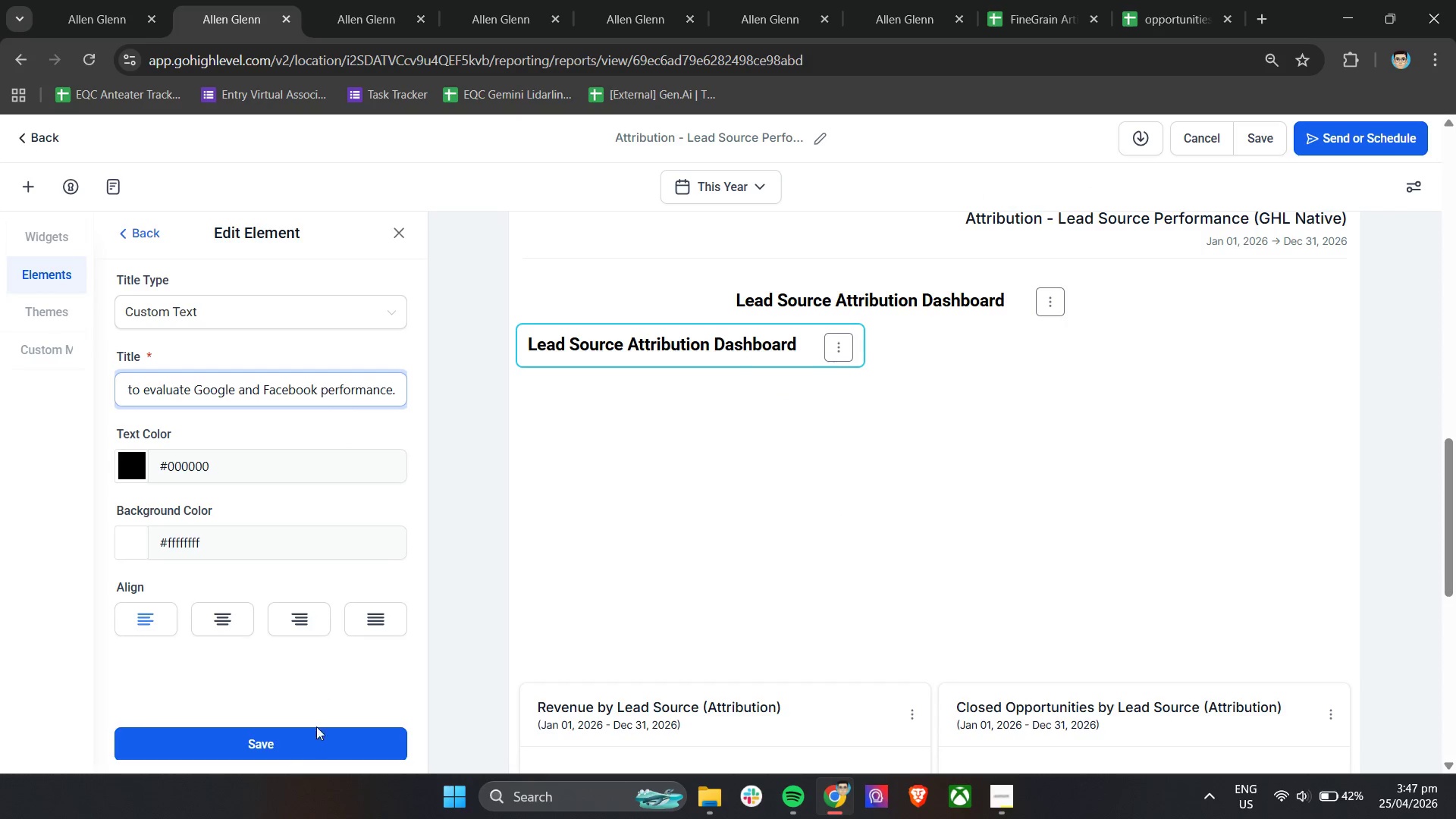 
left_click([314, 740])
 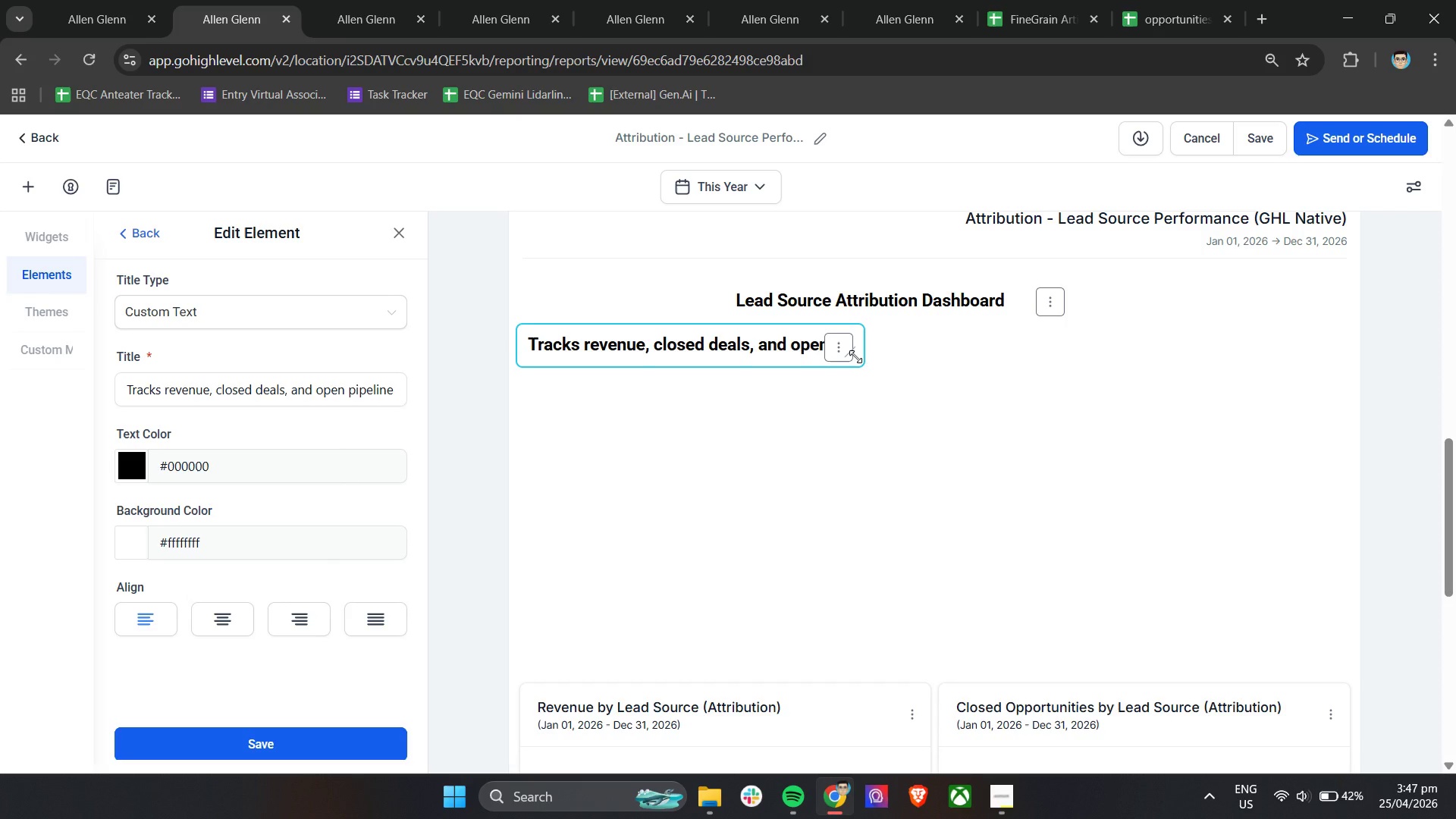 
left_click_drag(start_coordinate=[855, 356], to_coordinate=[1322, 401])
 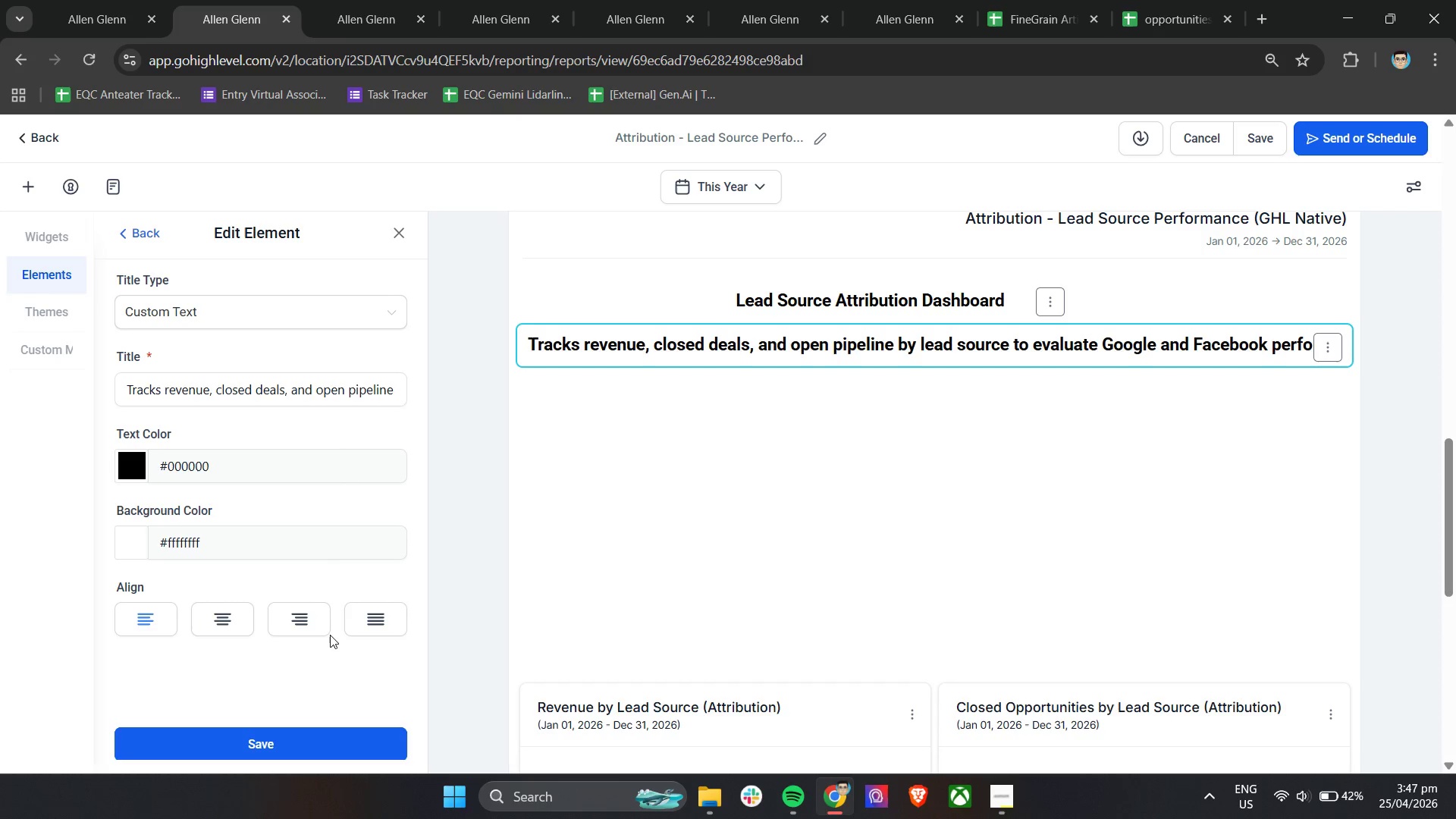 
left_click([303, 622])
 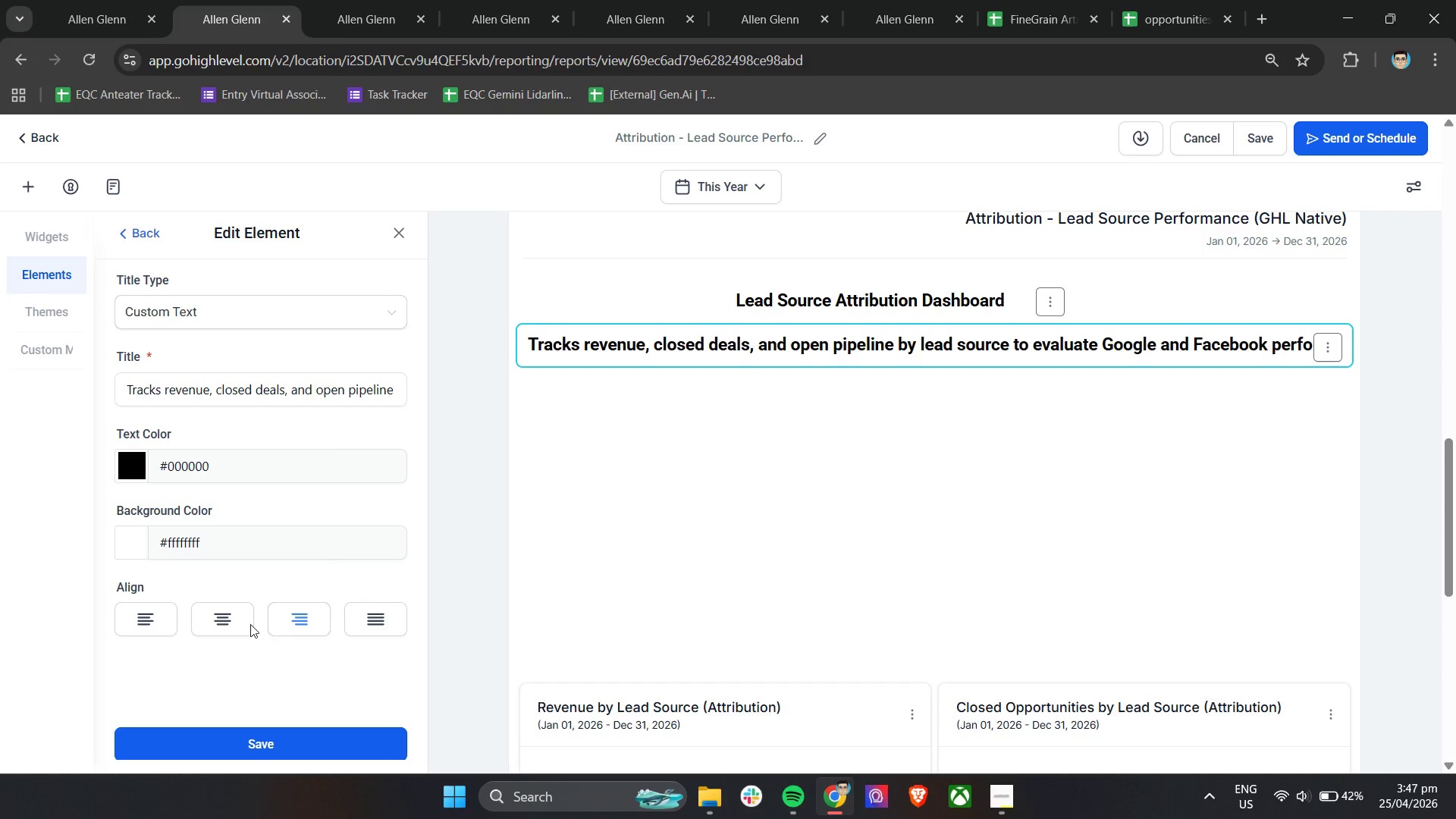 
left_click([233, 623])
 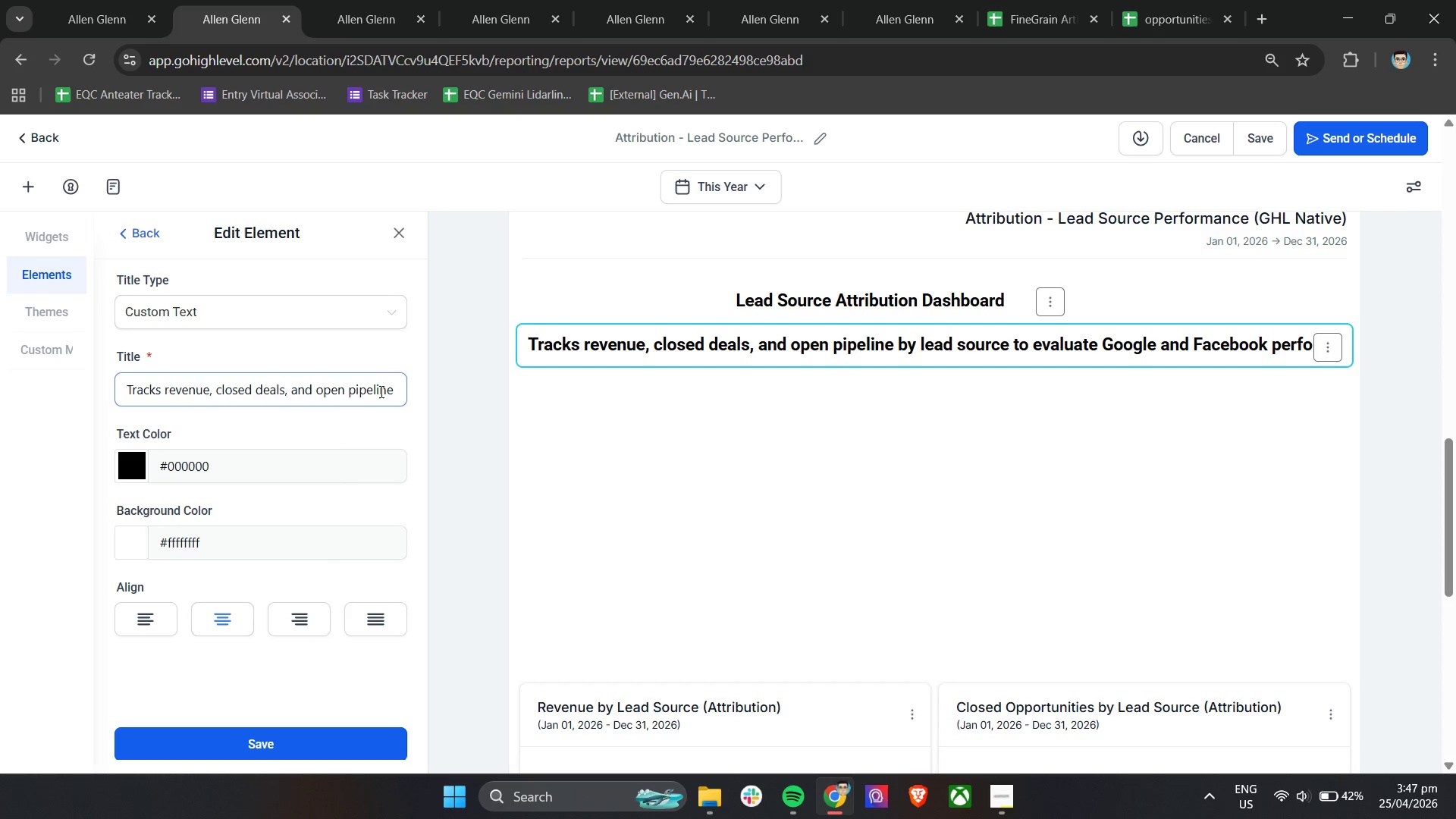 
left_click([386, 391])
 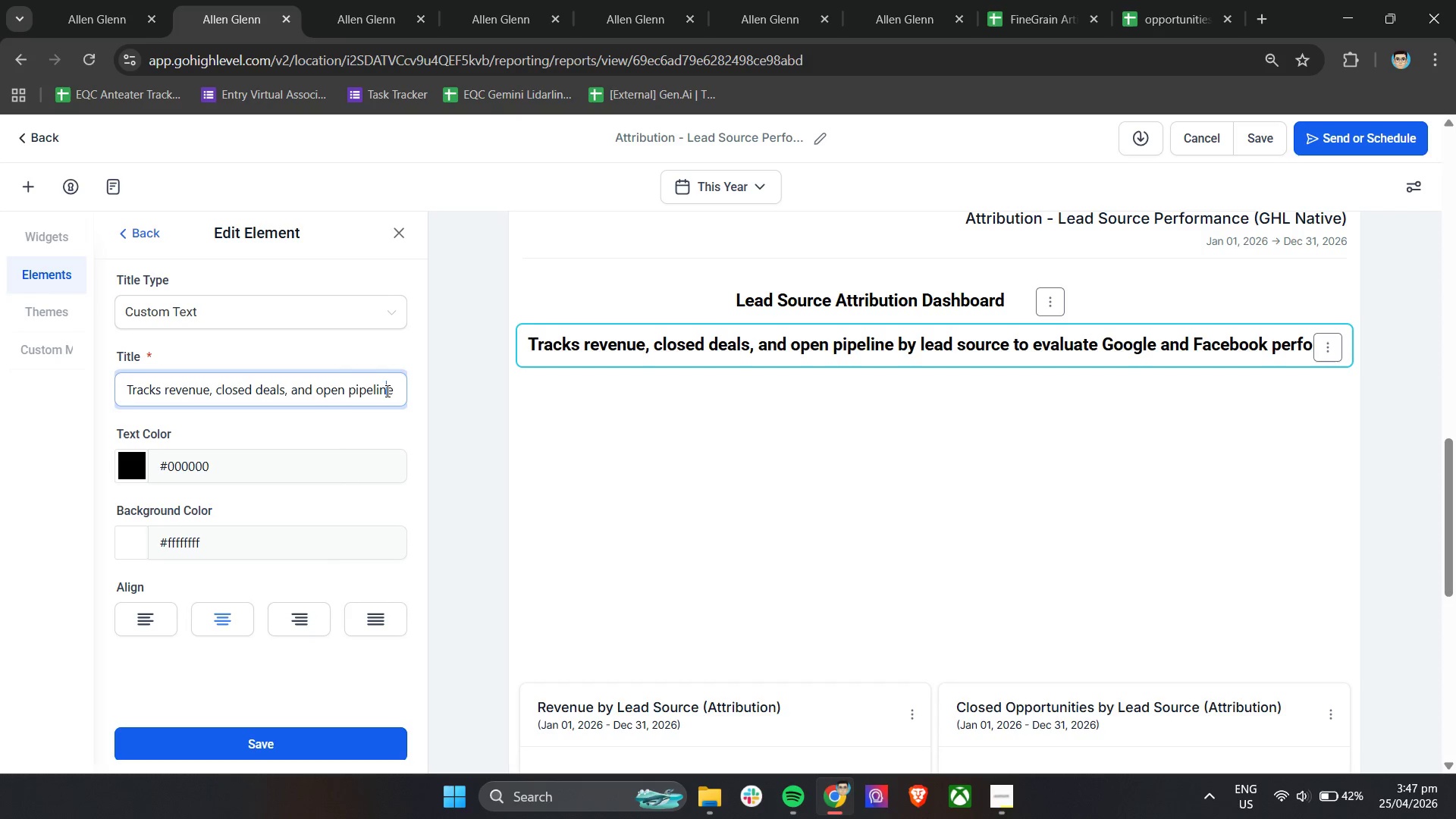 
hold_key(key=ShiftLeft, duration=0.91)
 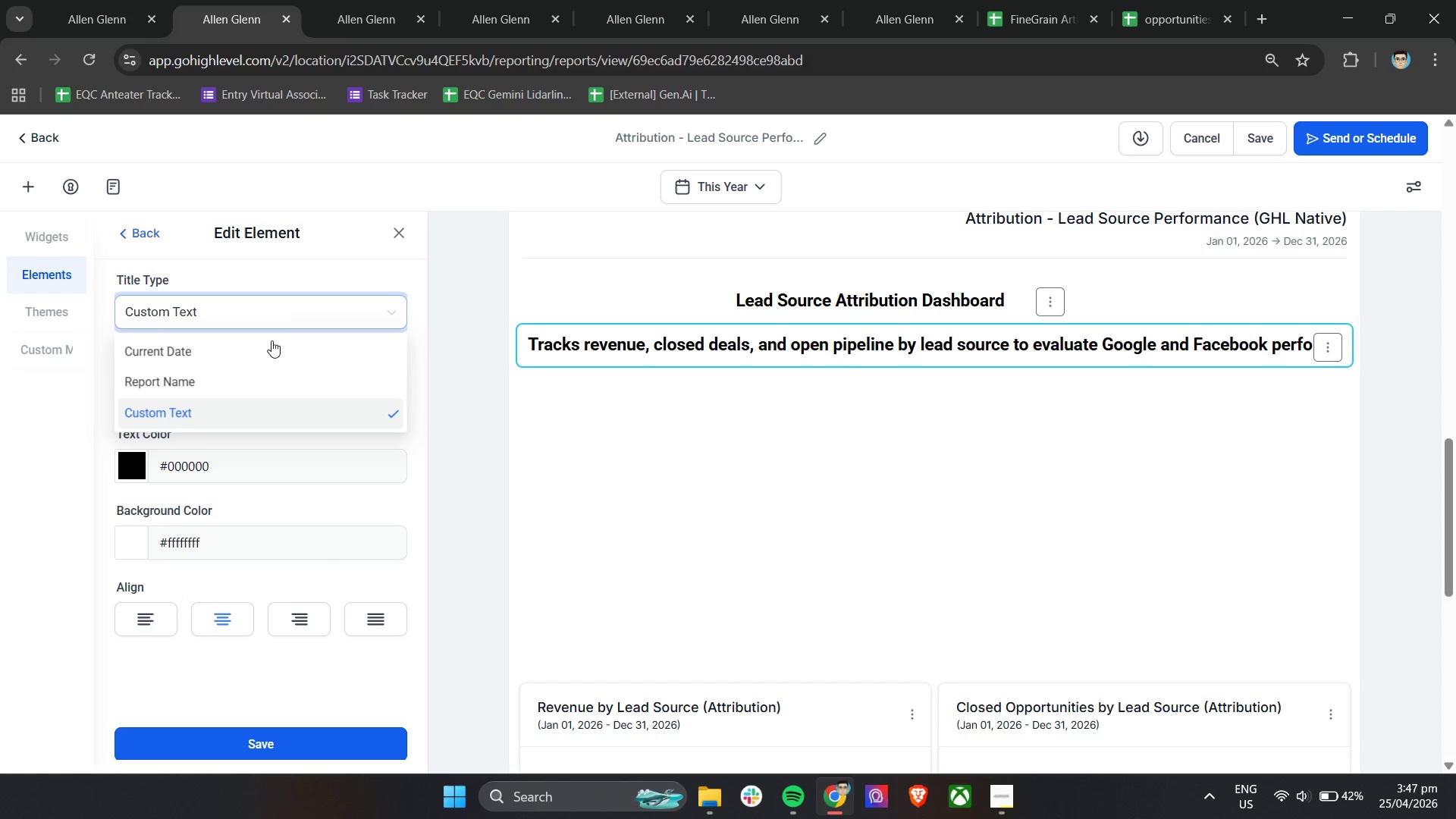 
left_click([362, 302])
 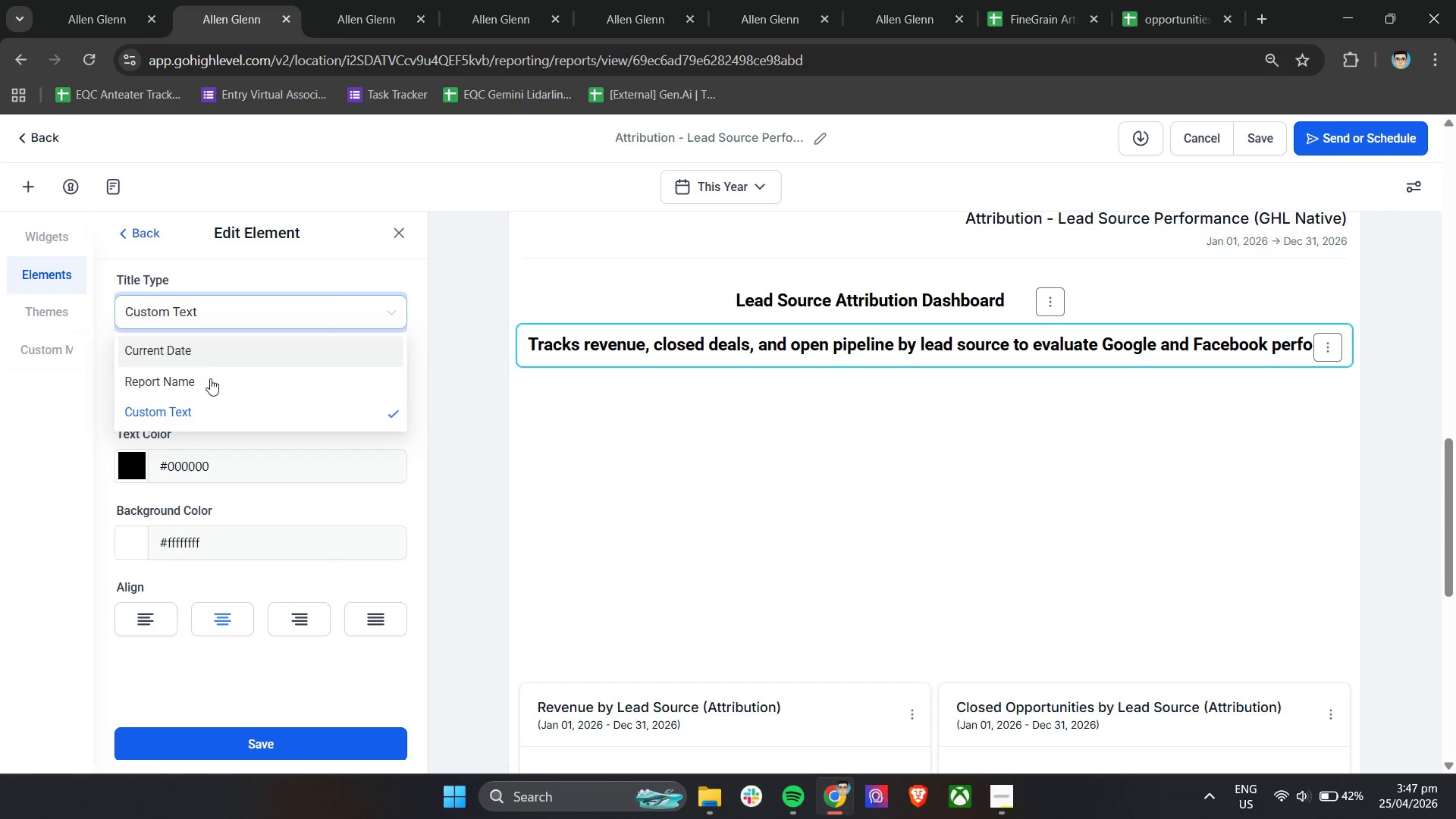 
scroll: coordinate [385, 391], scroll_direction: down, amount: 8.0
 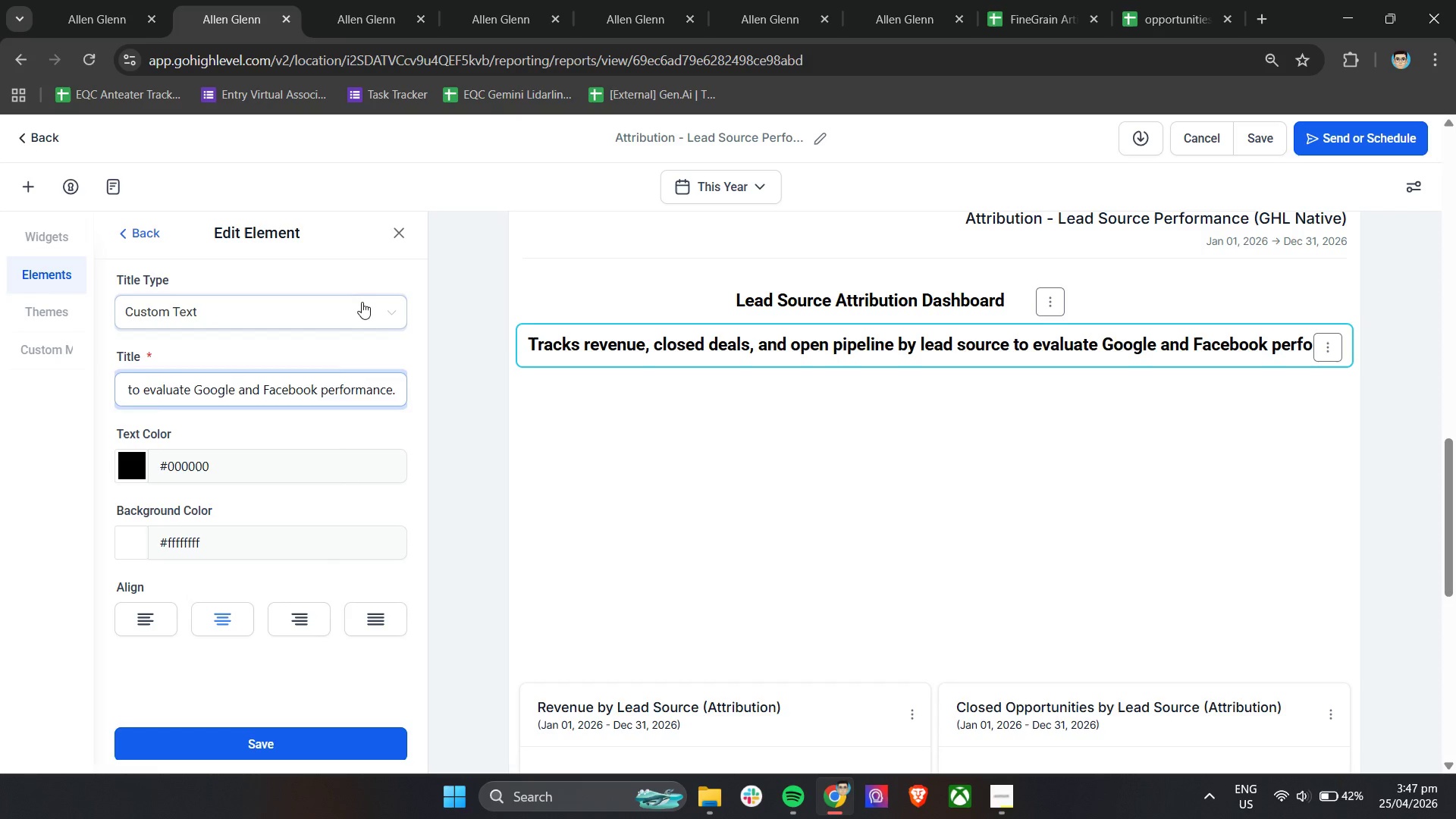 
left_click([209, 381])
 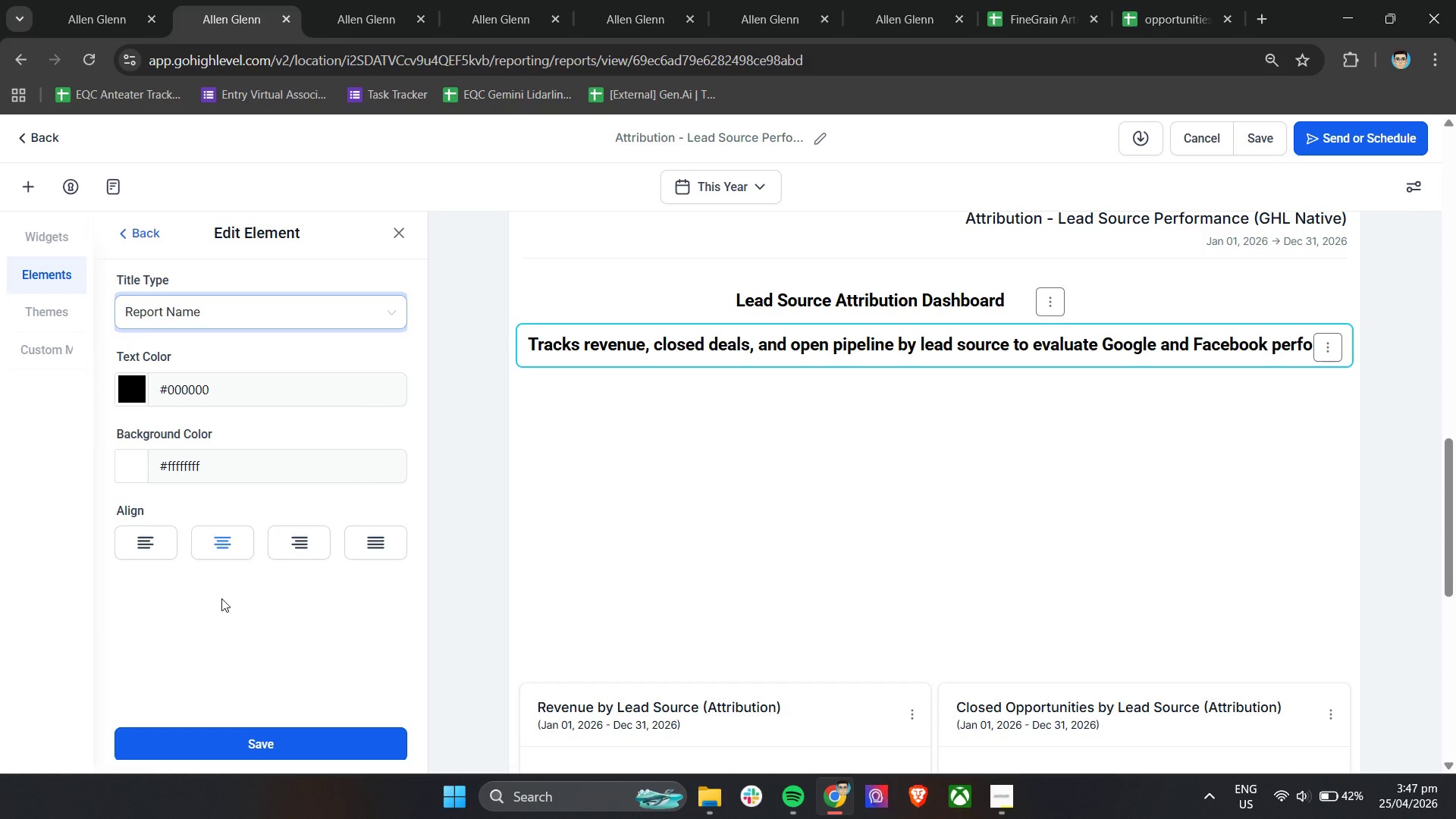 
left_click_drag(start_coordinate=[215, 674], to_coordinate=[218, 675])
 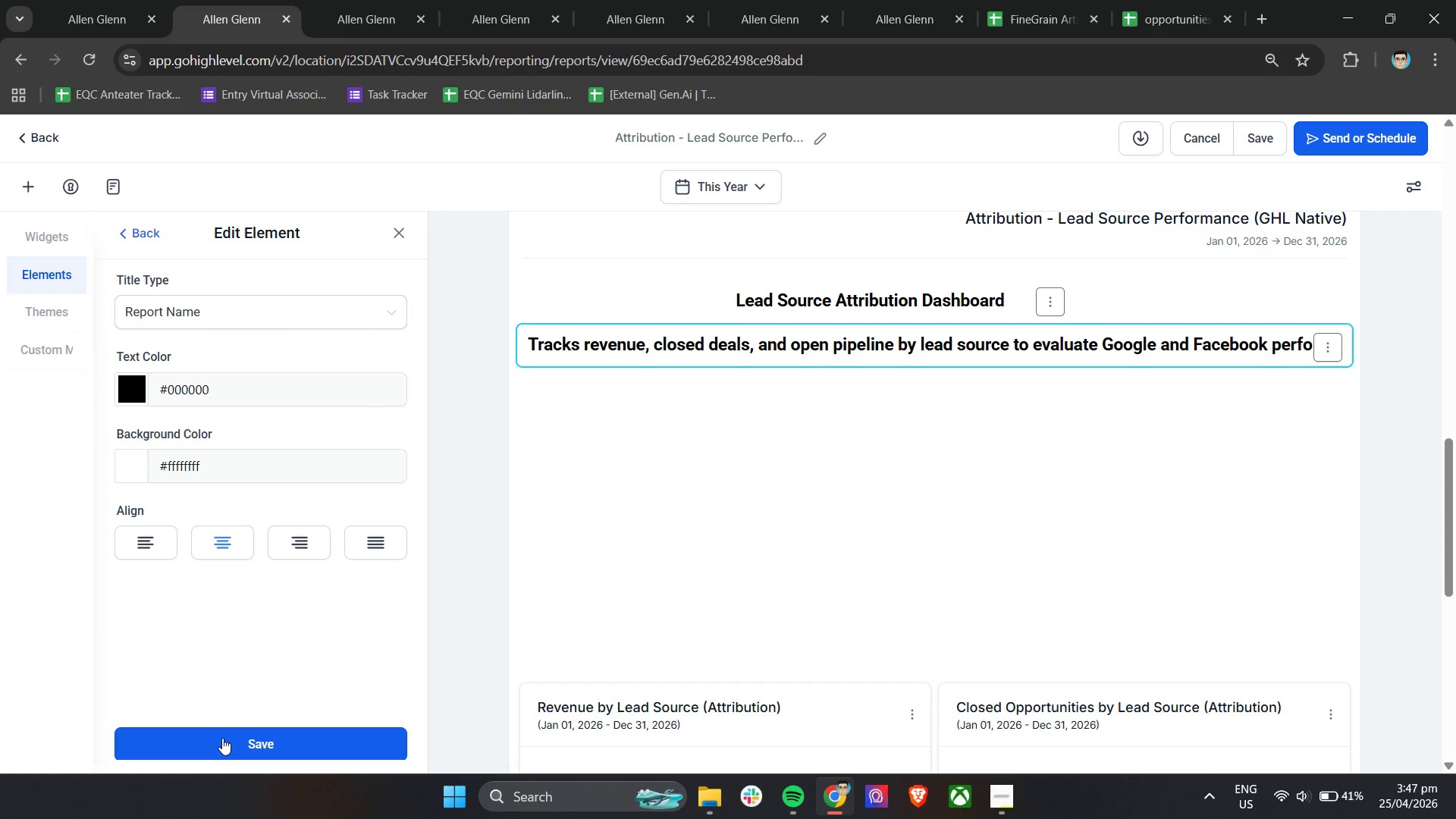 
left_click([222, 738])
 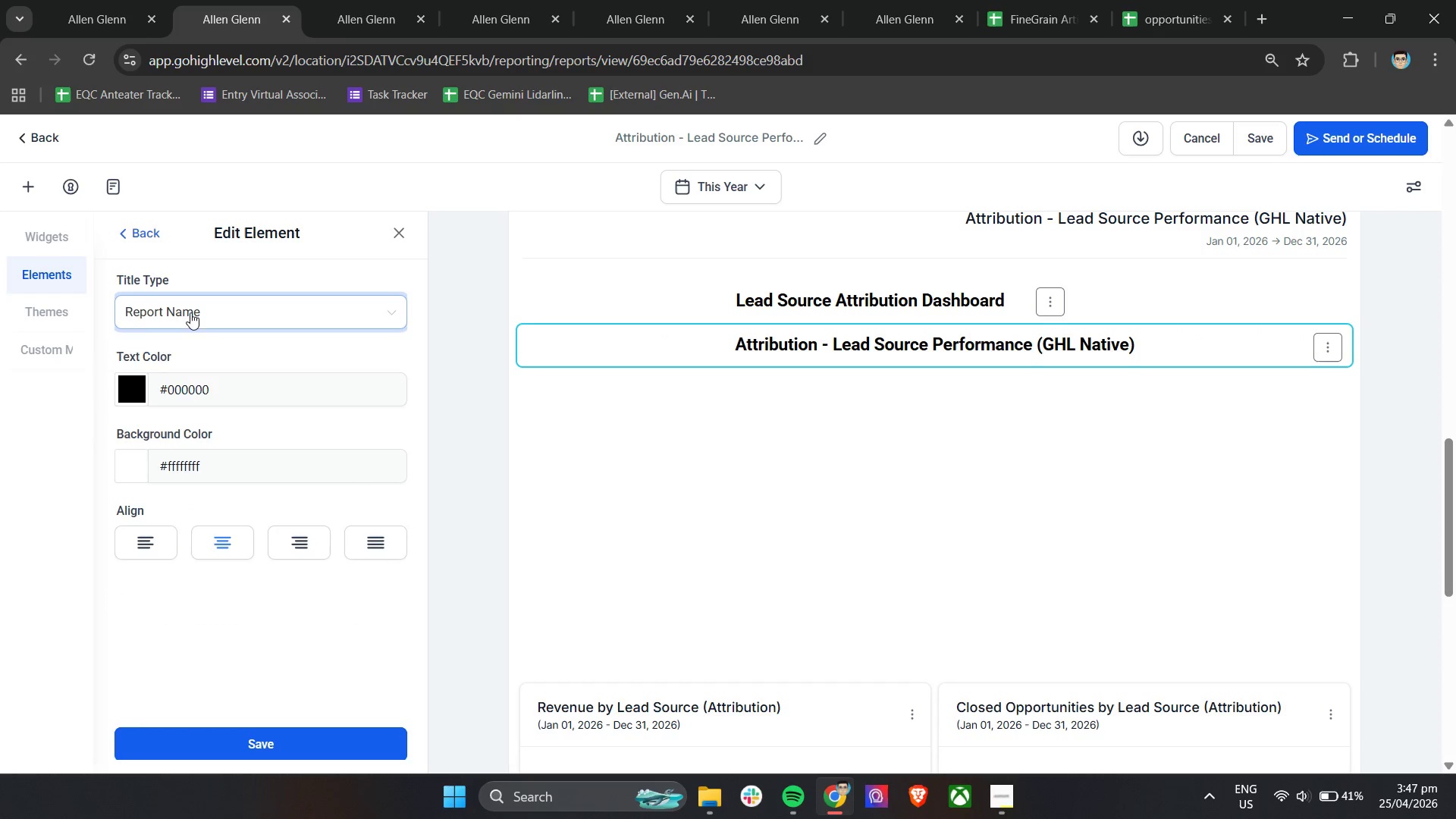 
left_click([184, 358])
 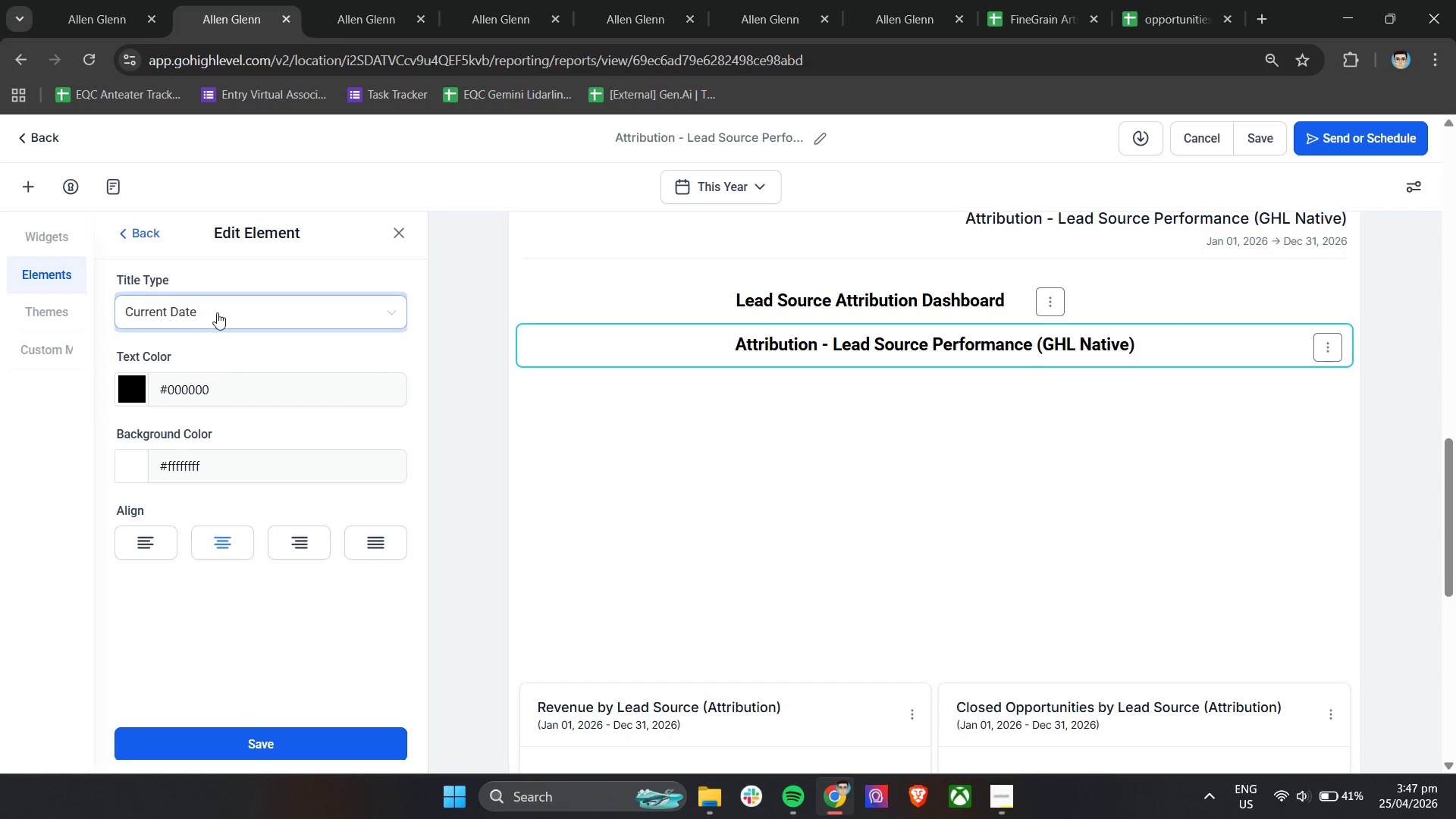 
left_click([217, 309])
 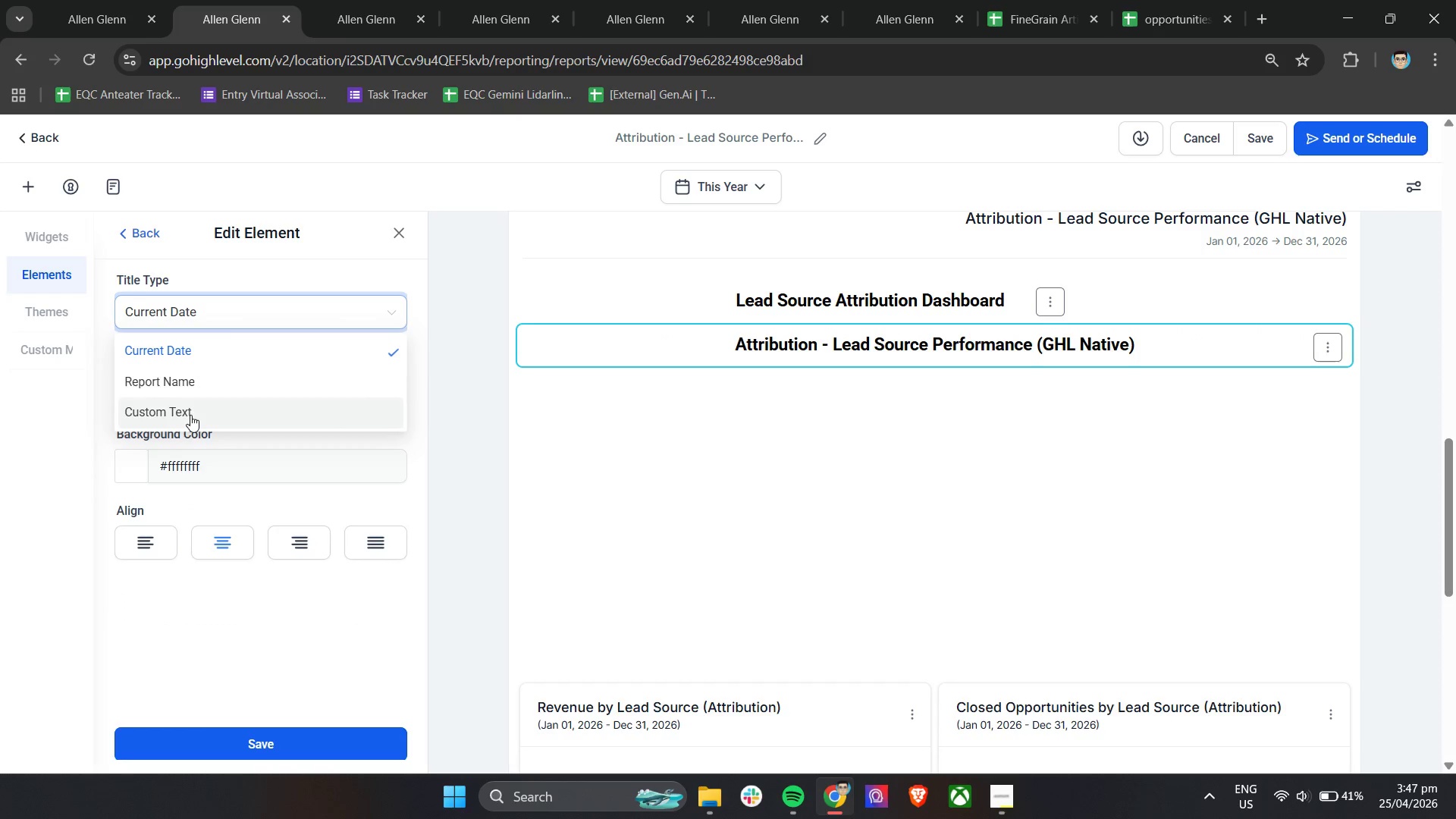 
left_click([190, 415])
 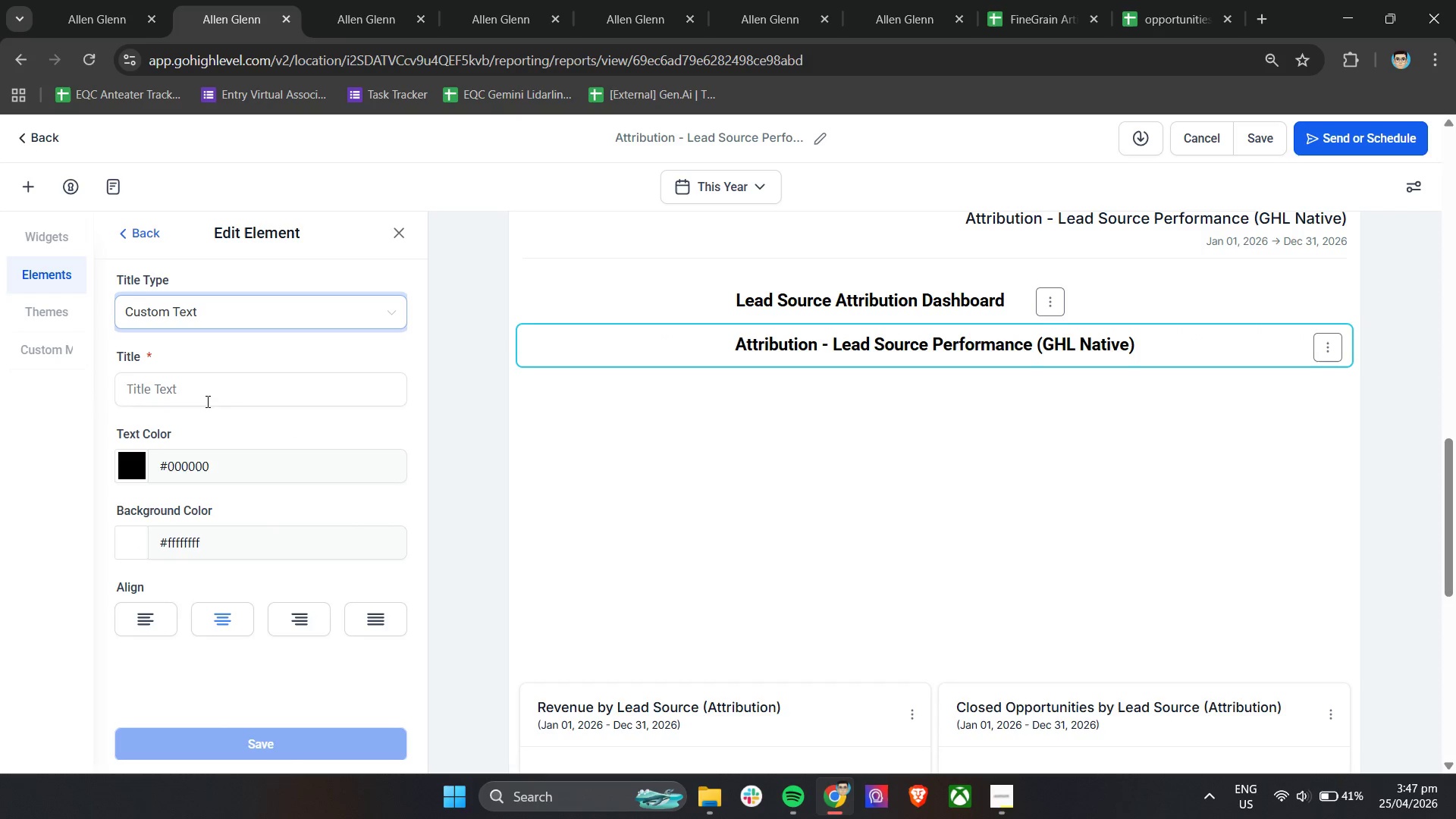 
left_click([208, 391])
 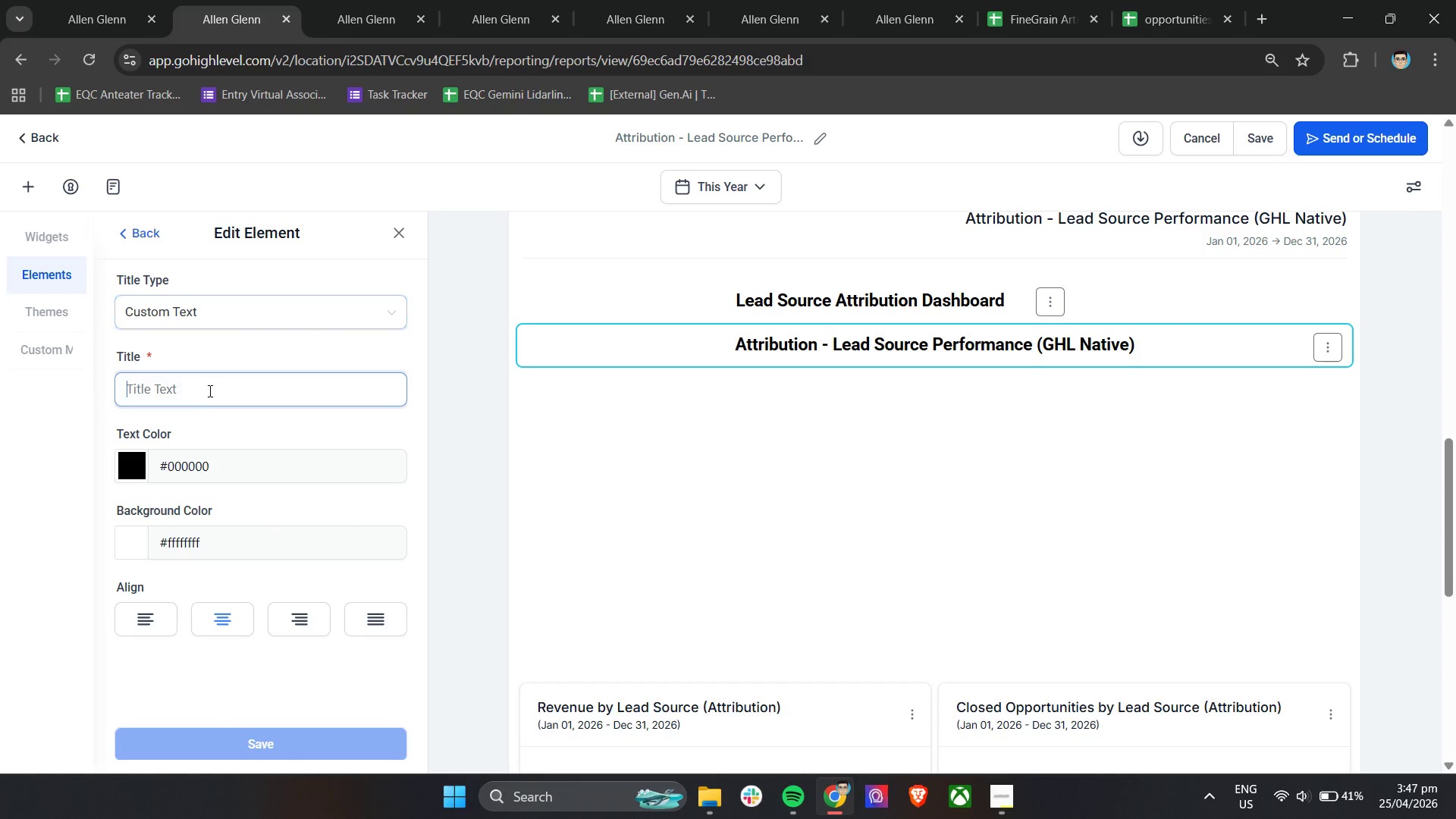 
hold_key(key=ControlLeft, duration=0.53)
 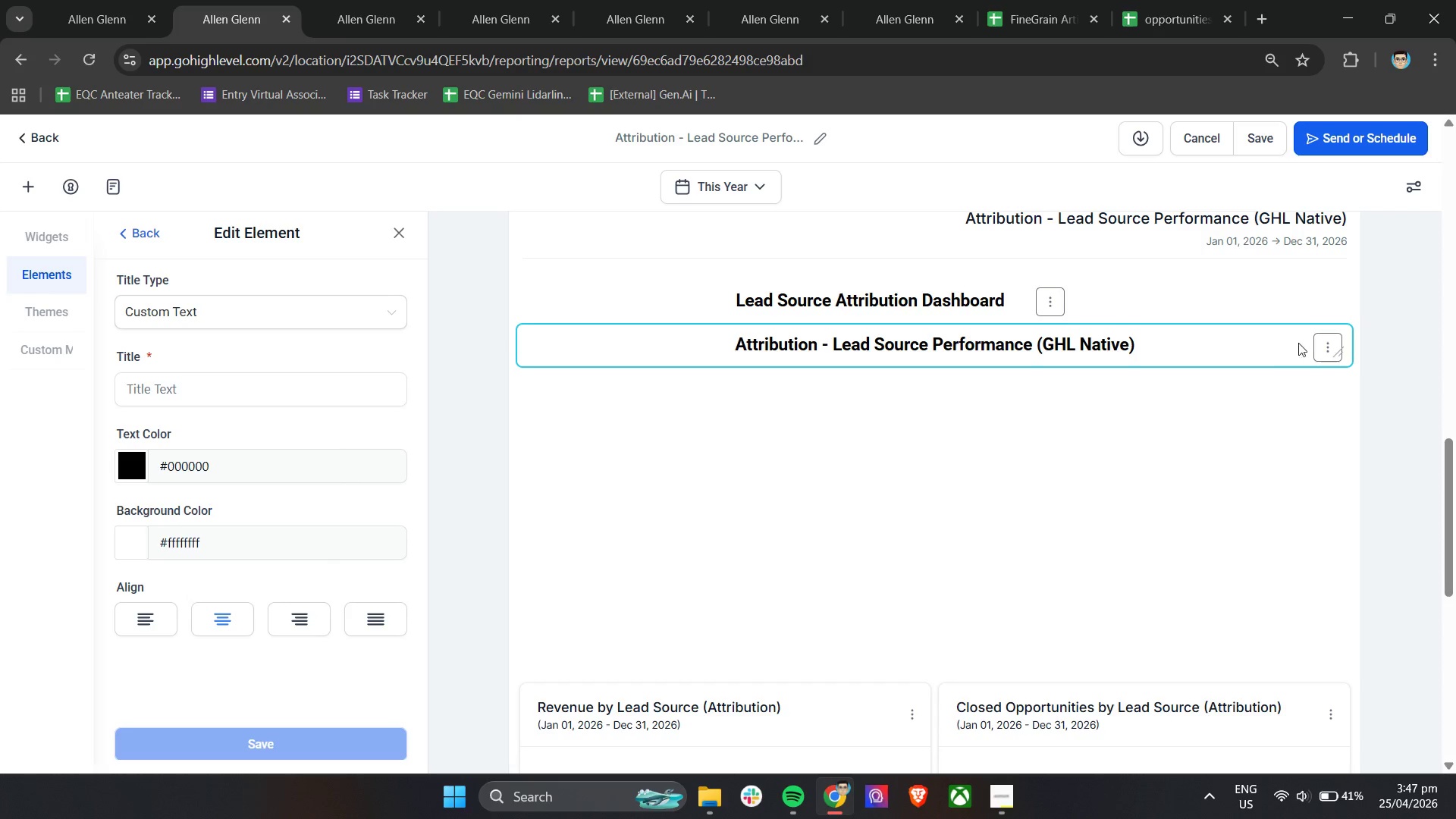 
left_click([1320, 340])
 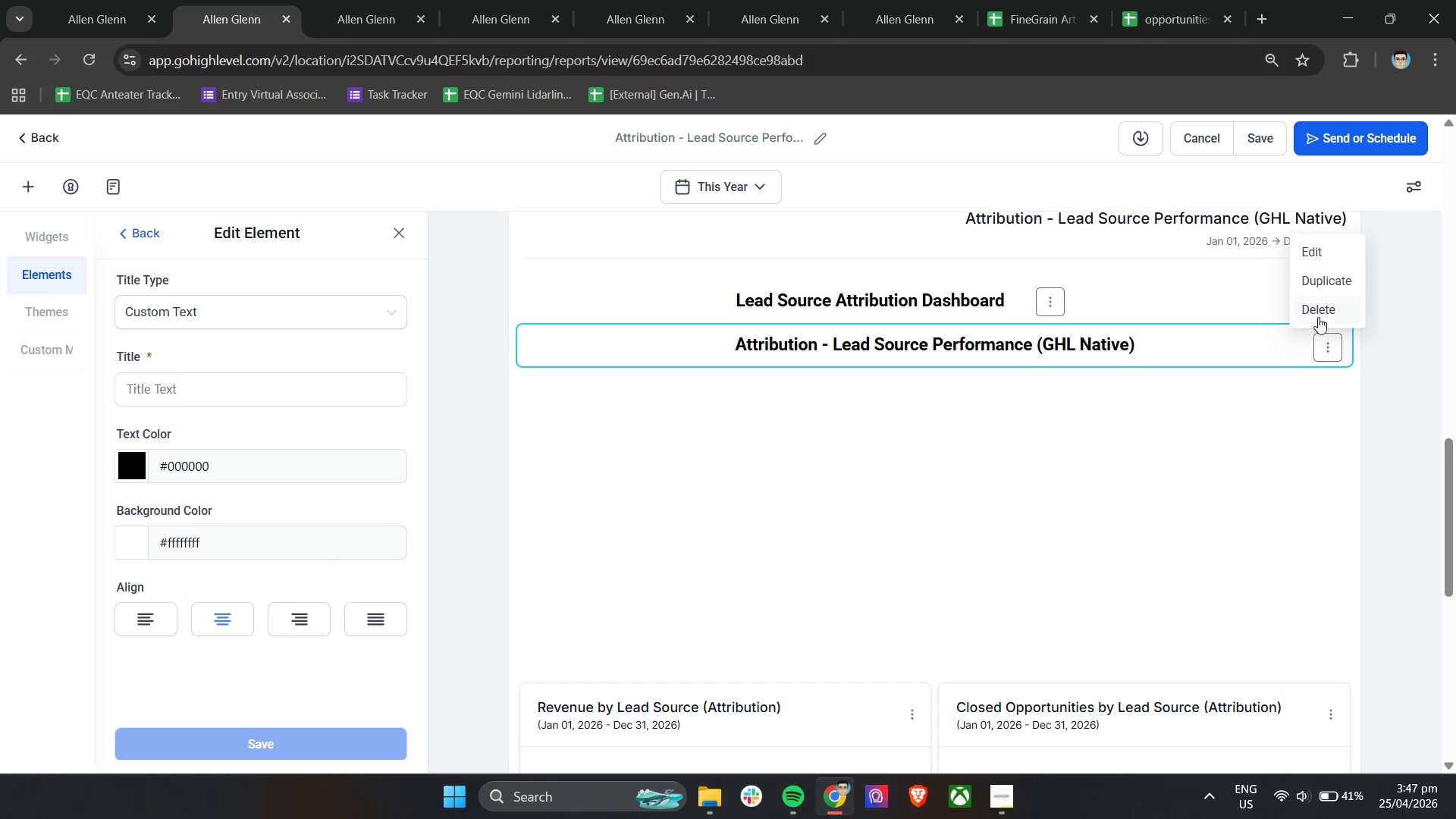 
left_click([1318, 315])
 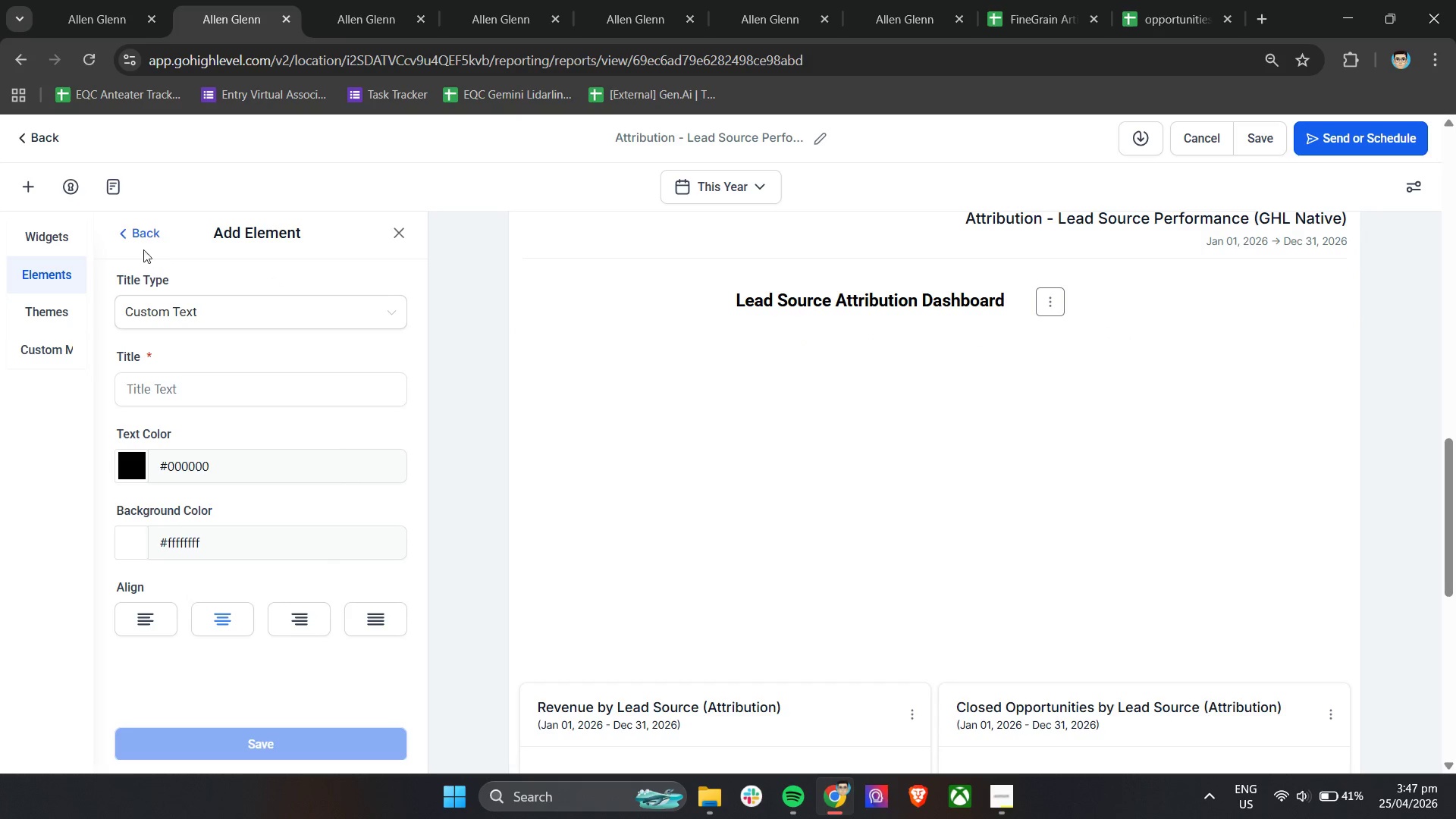 
left_click([124, 226])
 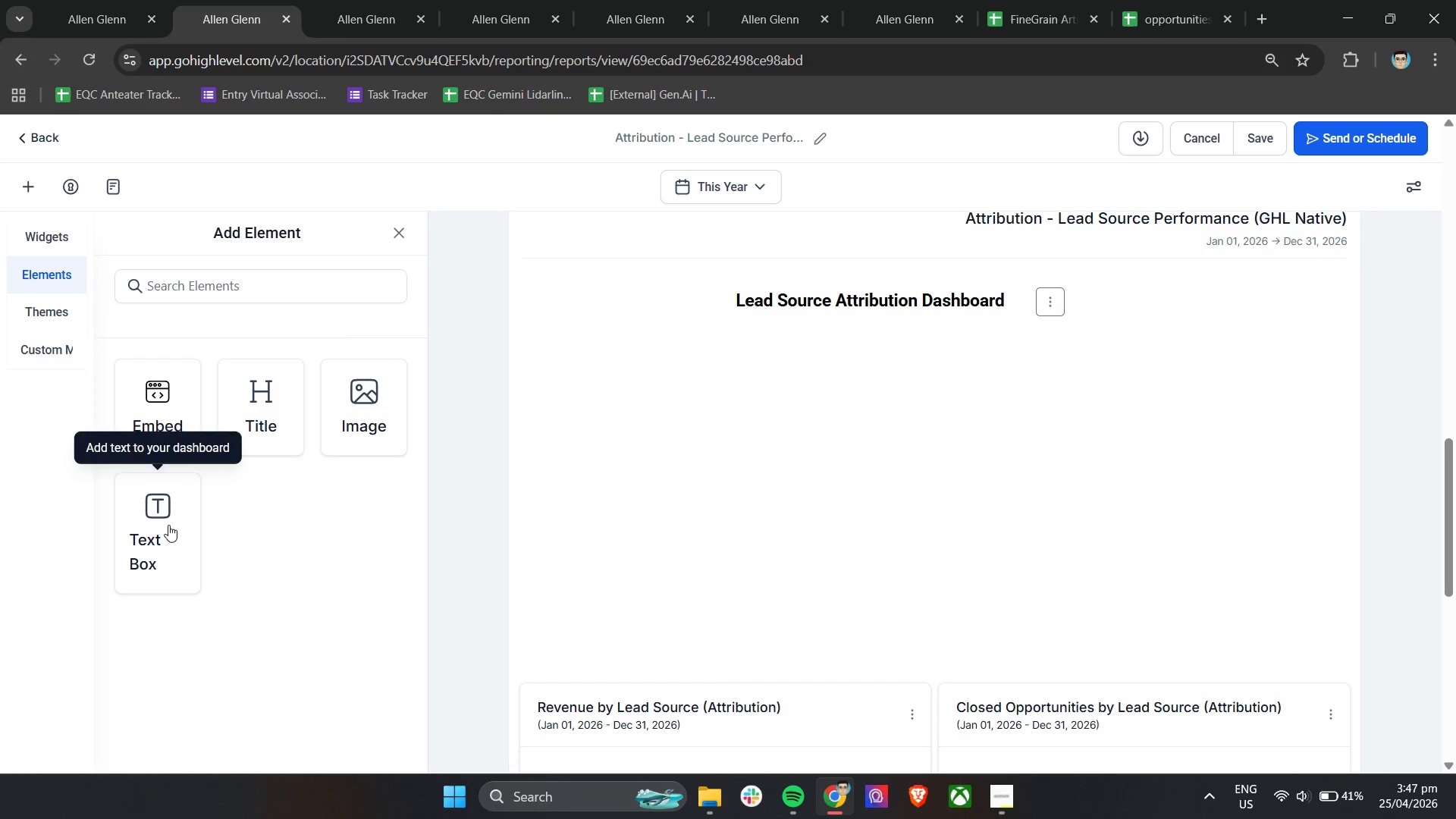 
left_click([168, 525])
 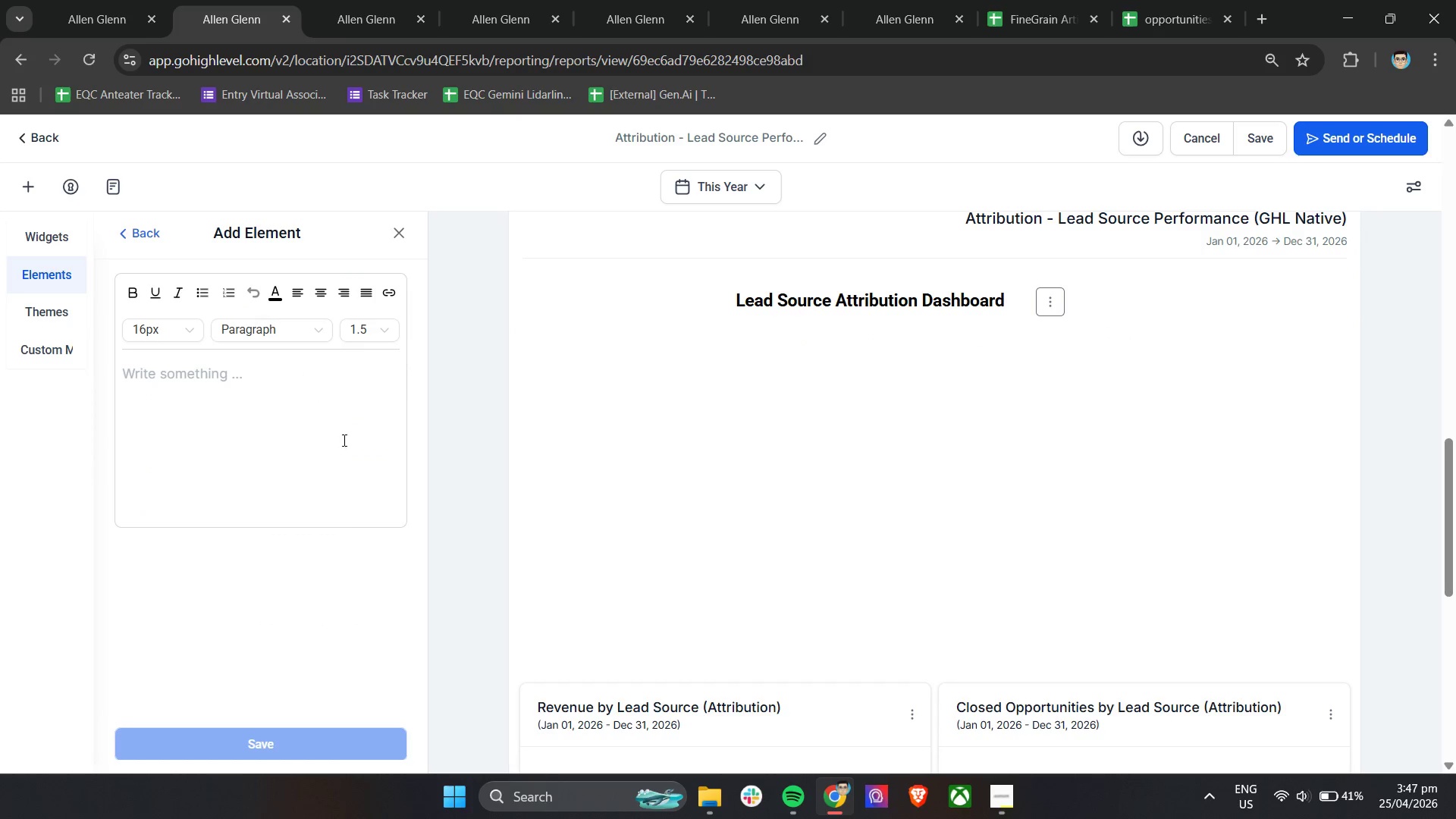 
left_click([331, 400])
 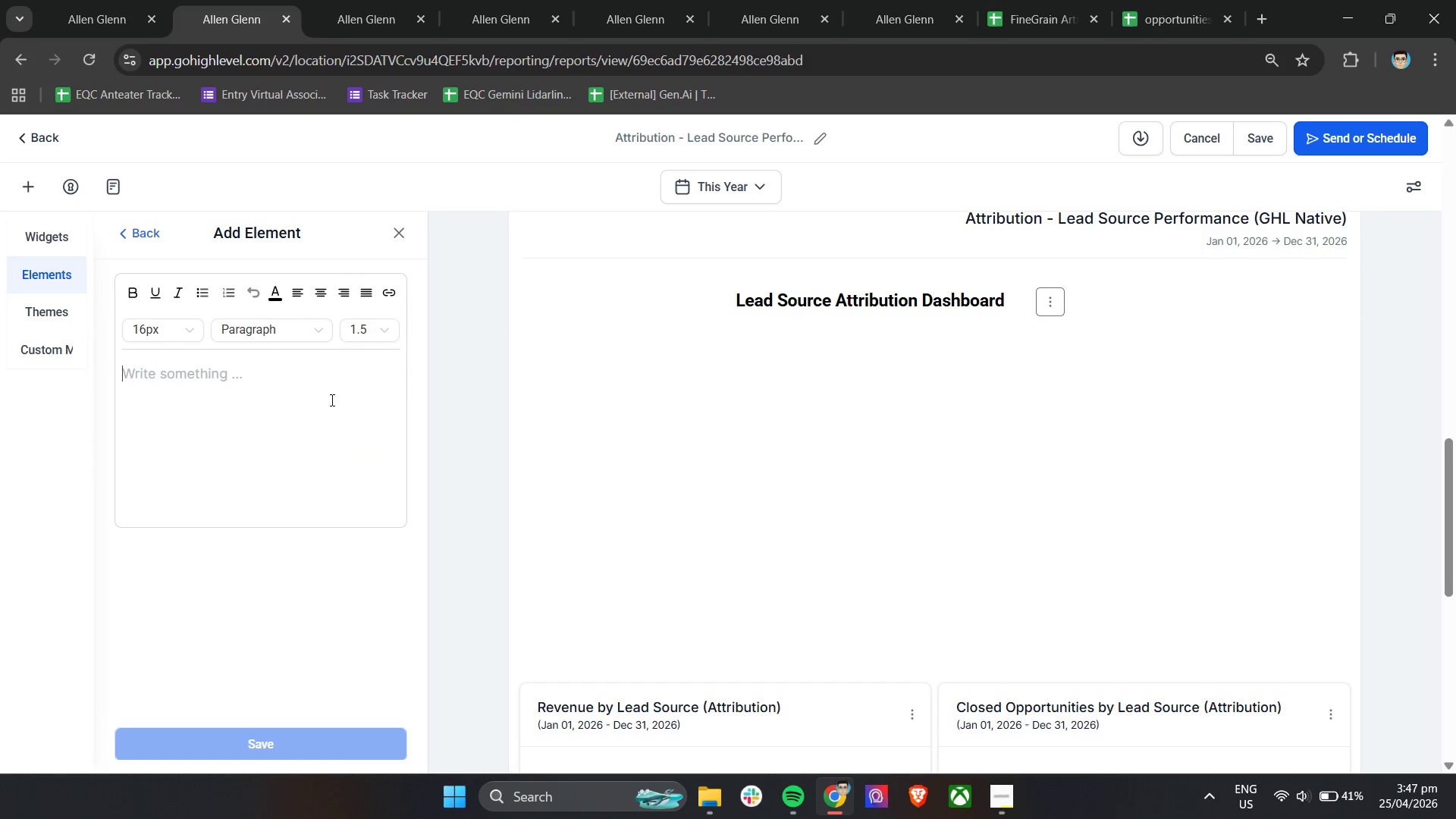 
key(Control+V)
 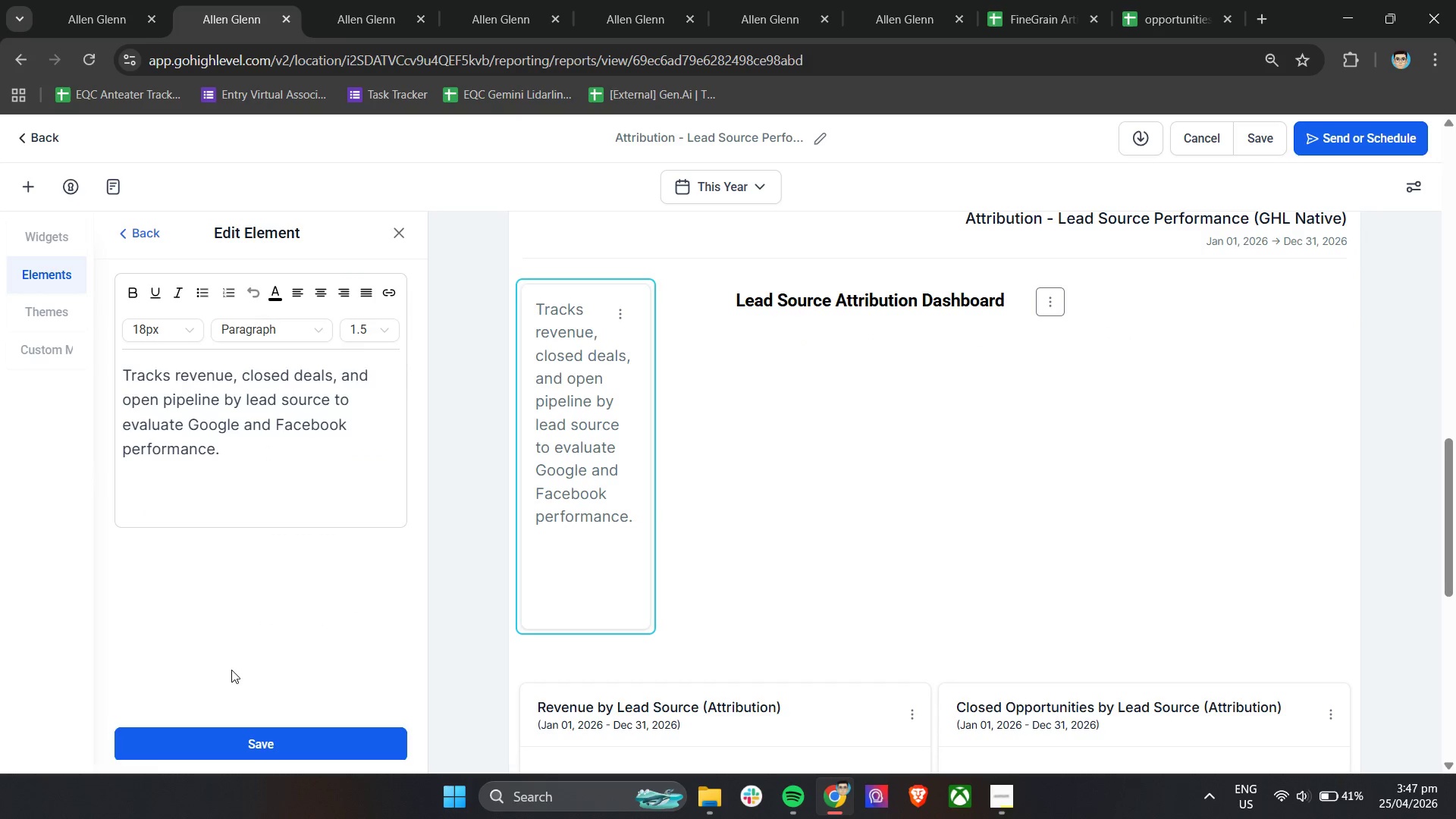 
left_click([216, 648])
 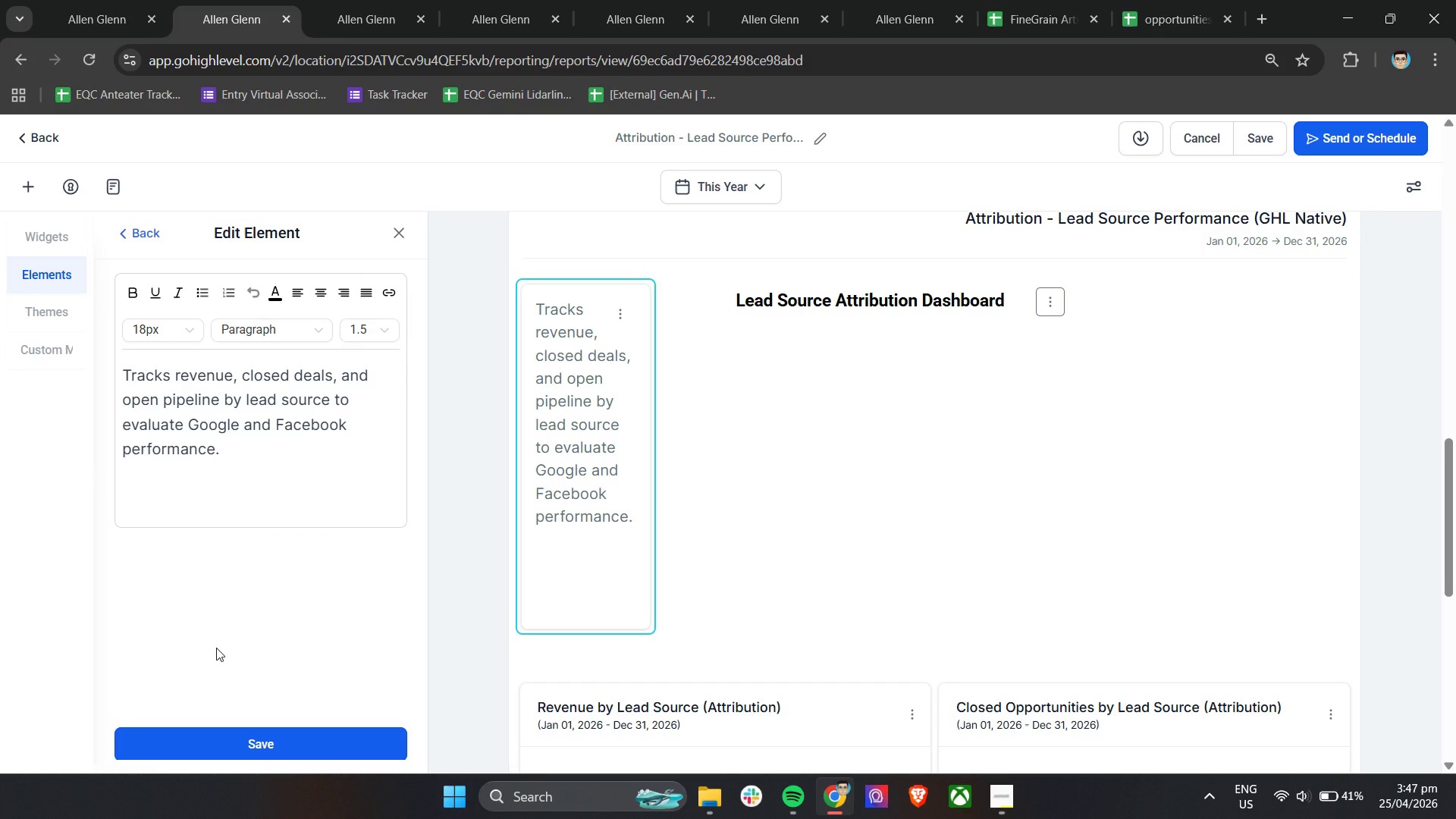 
wait(10.64)
 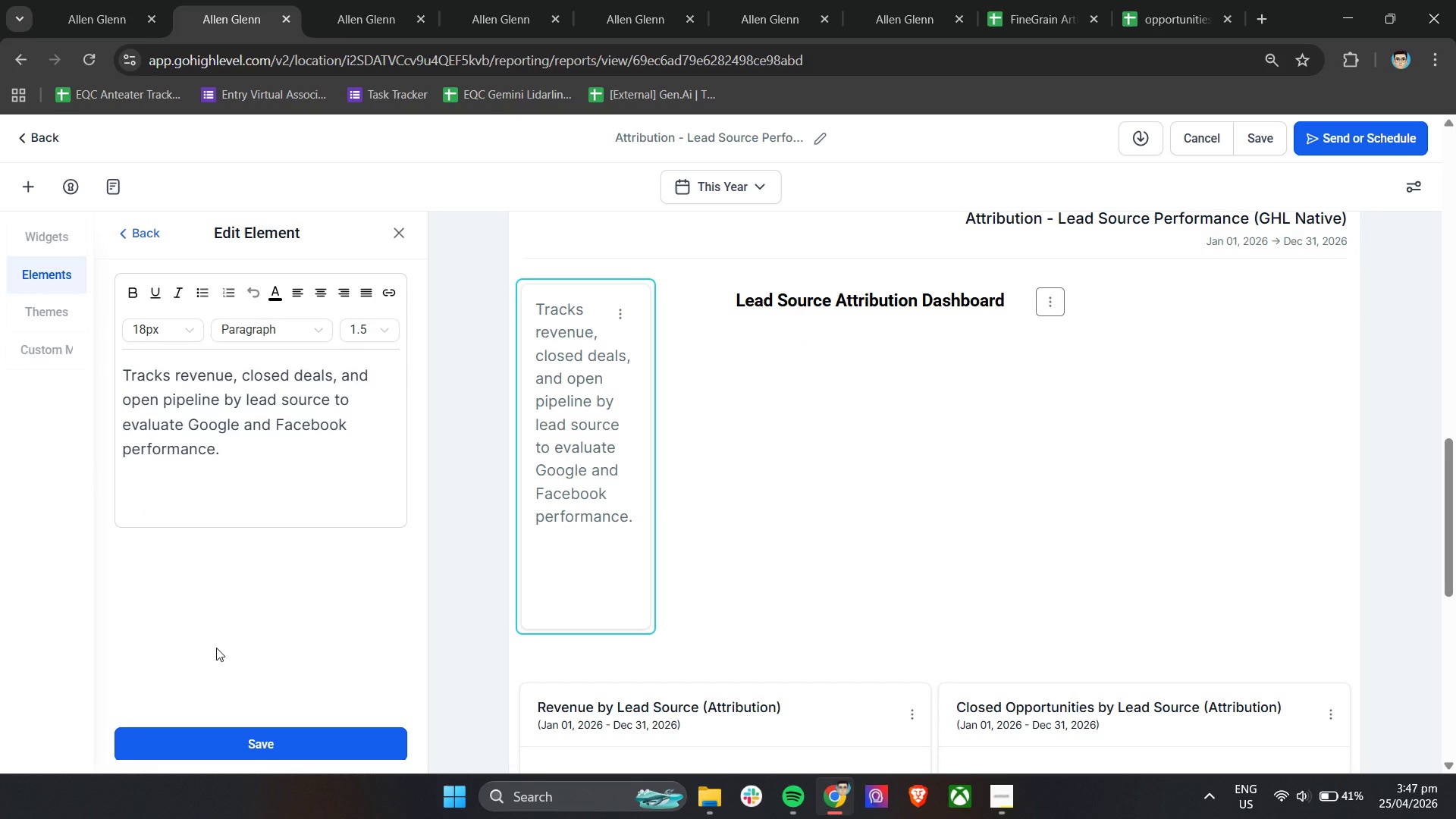 
left_click_drag(start_coordinate=[592, 293], to_coordinate=[592, 331])
 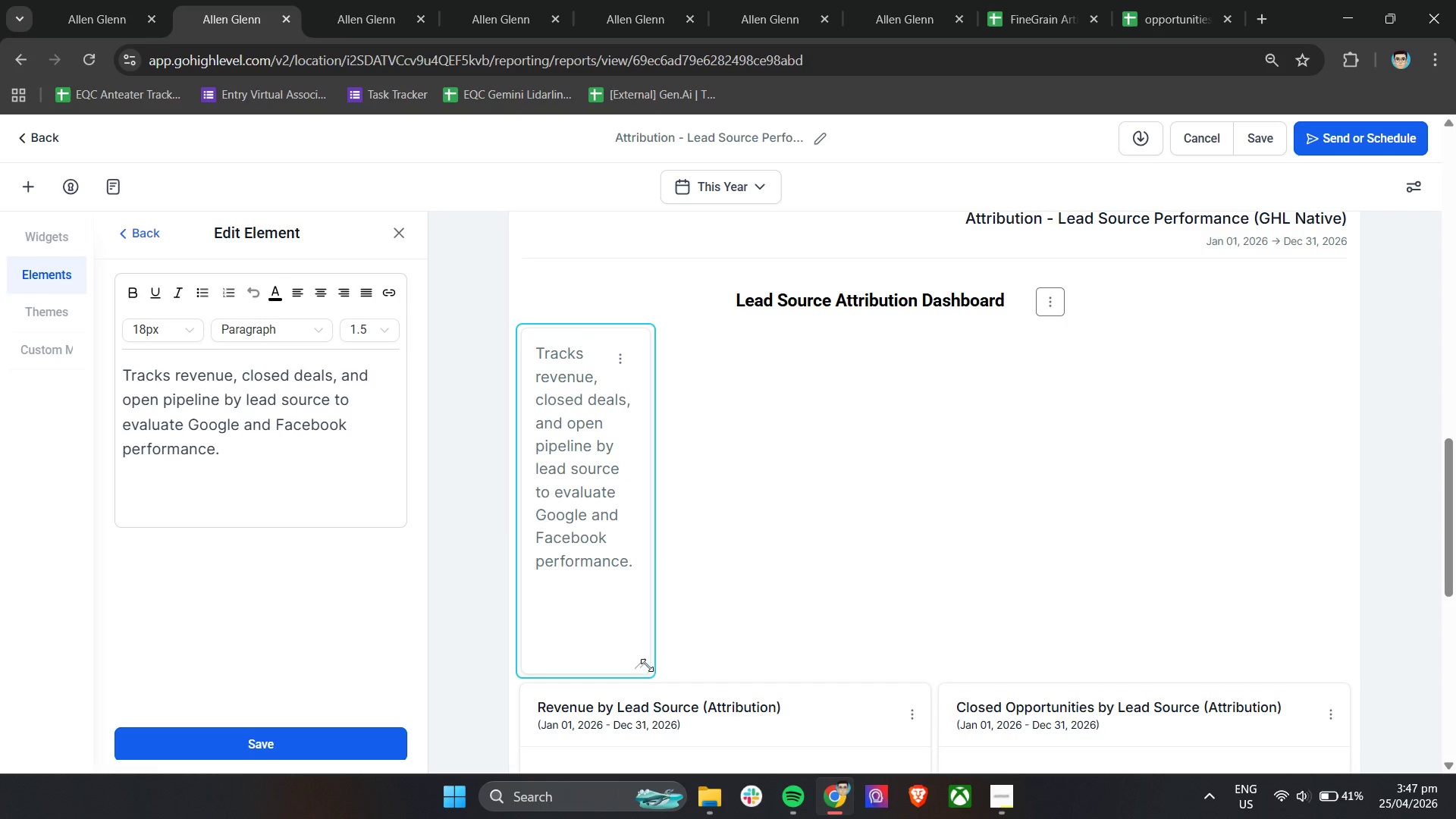 
left_click_drag(start_coordinate=[647, 665], to_coordinate=[990, 628])
 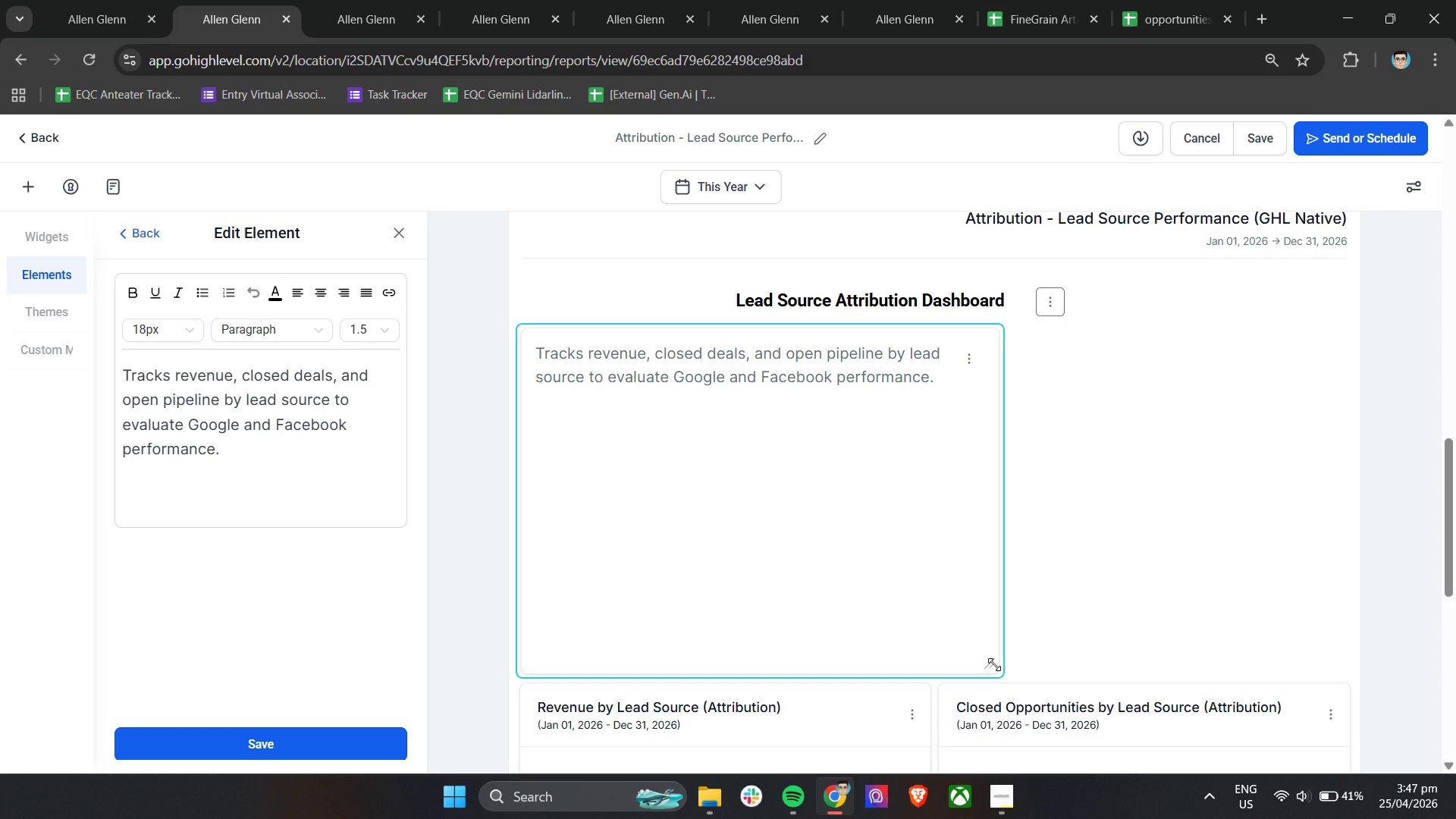 
left_click_drag(start_coordinate=[992, 667], to_coordinate=[1331, 665])
 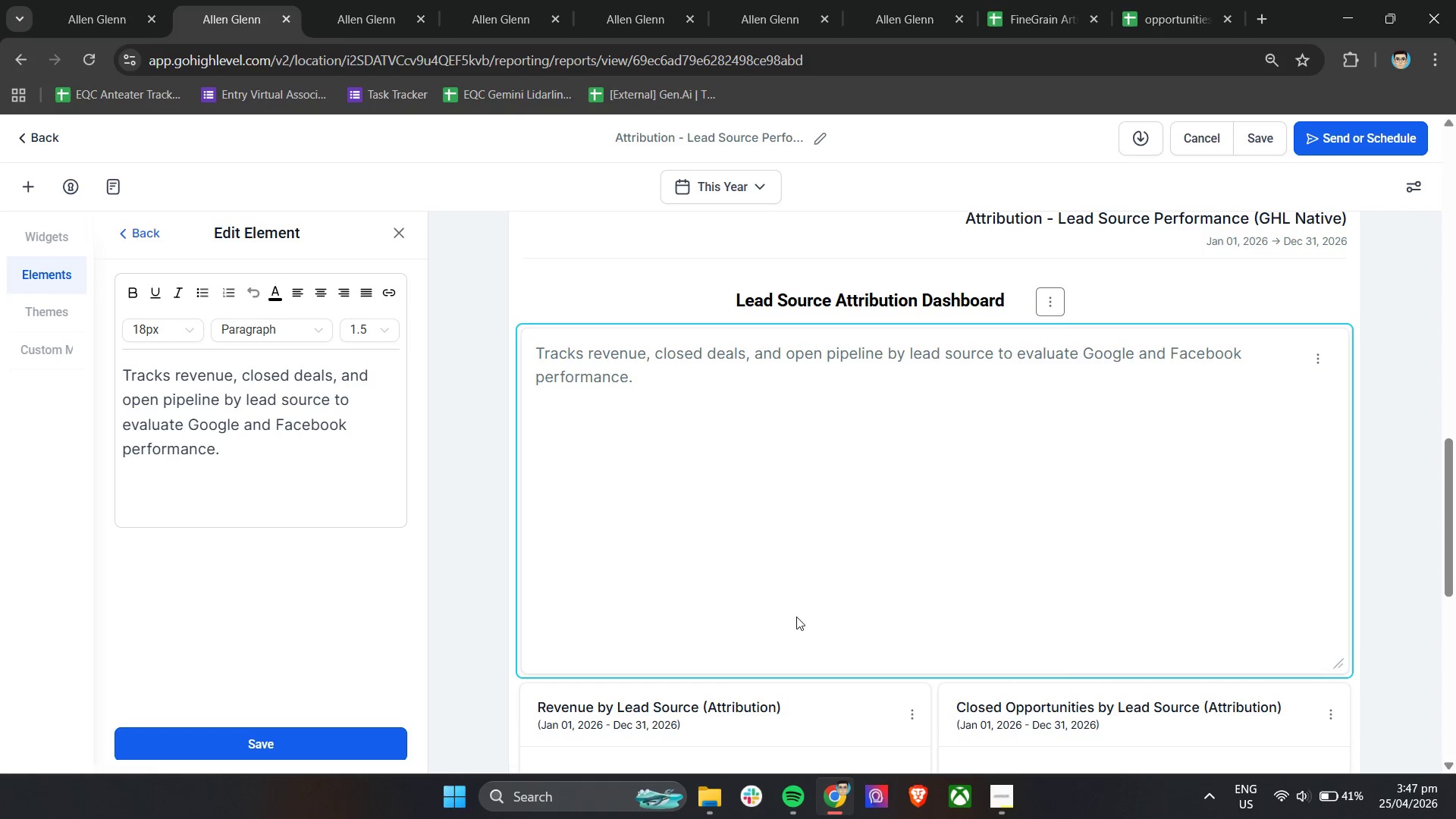 
left_click([800, 622])
 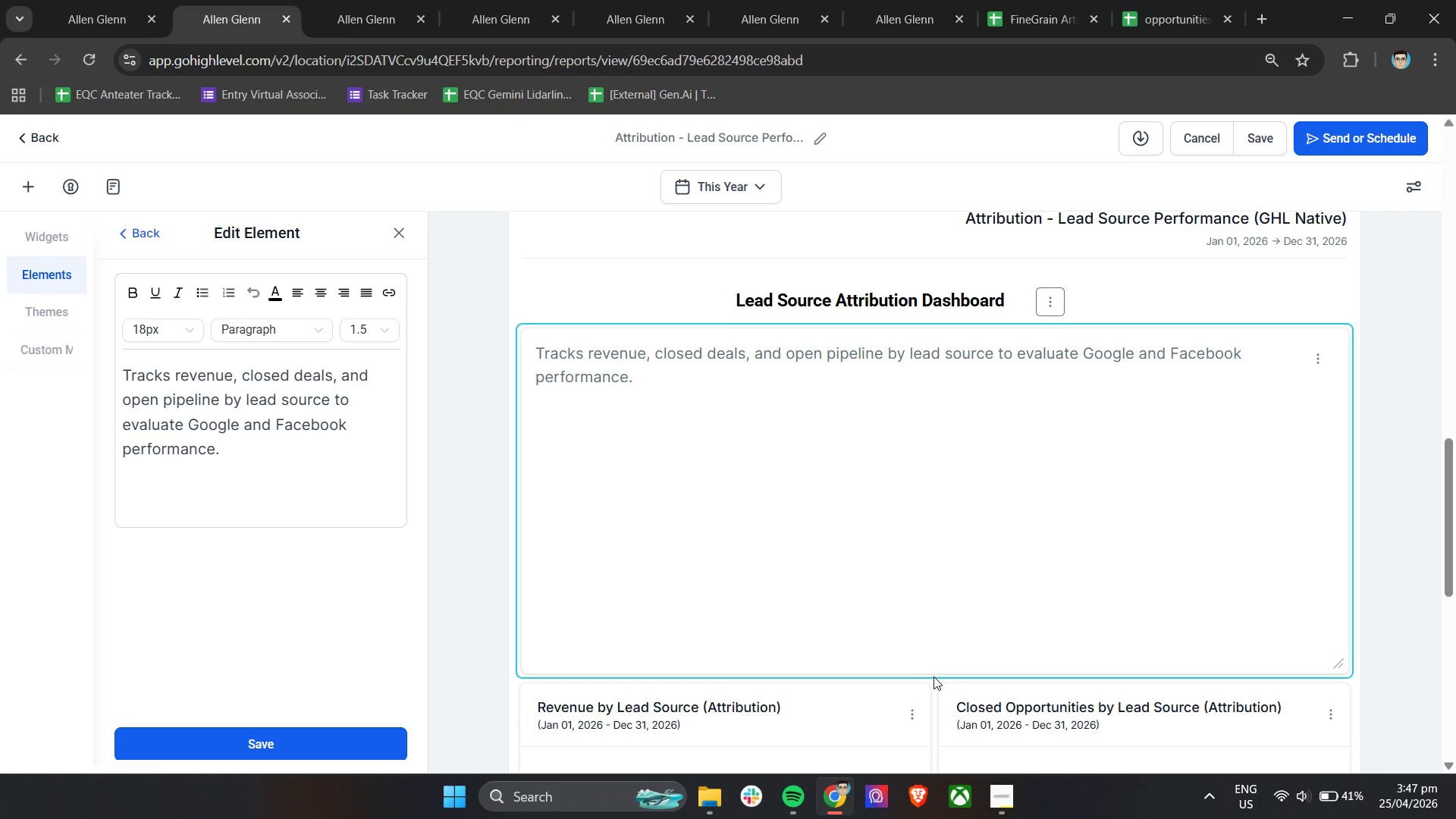 
left_click([934, 676])
 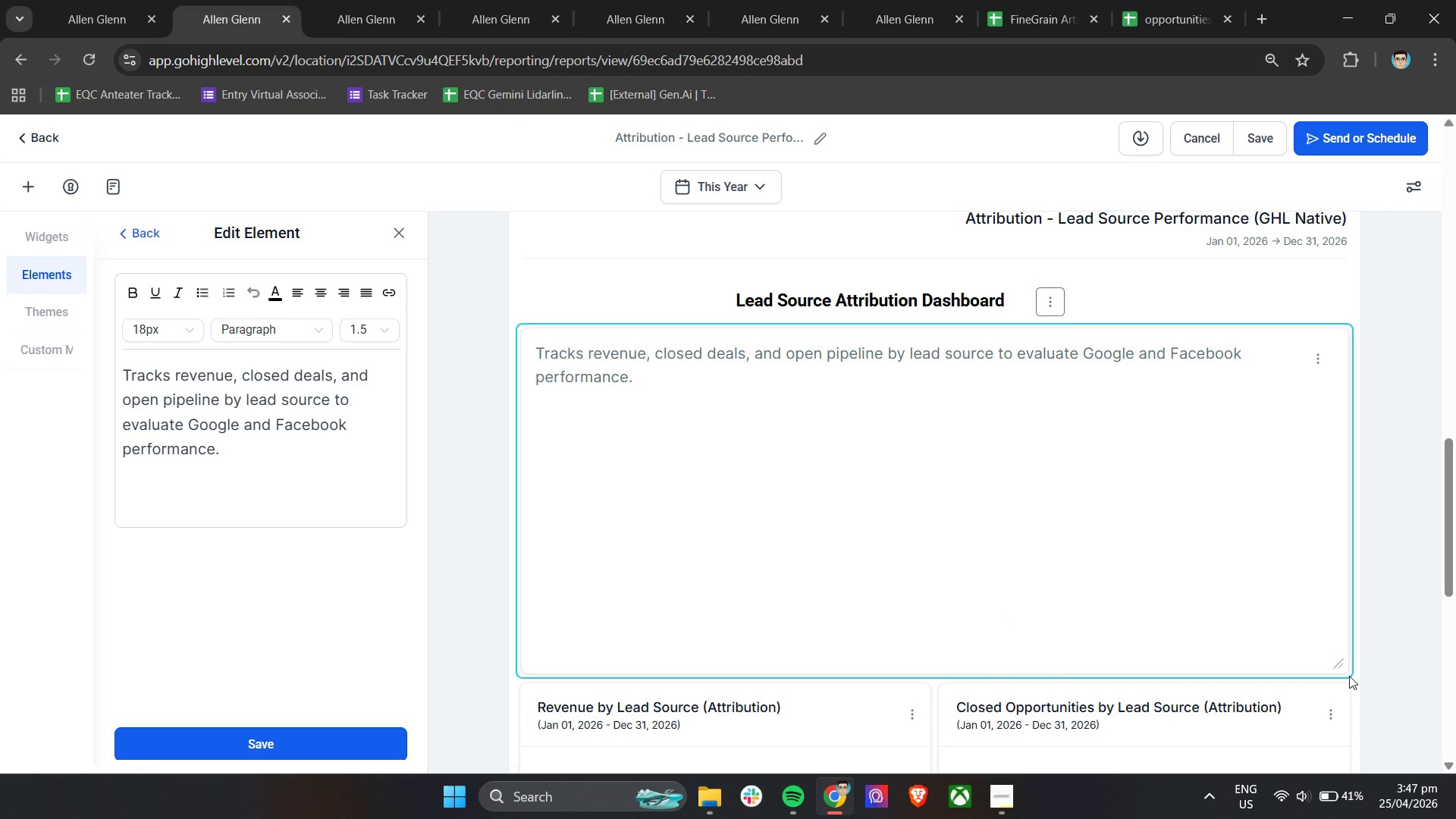 
left_click_drag(start_coordinate=[1345, 666], to_coordinate=[1063, 500])
 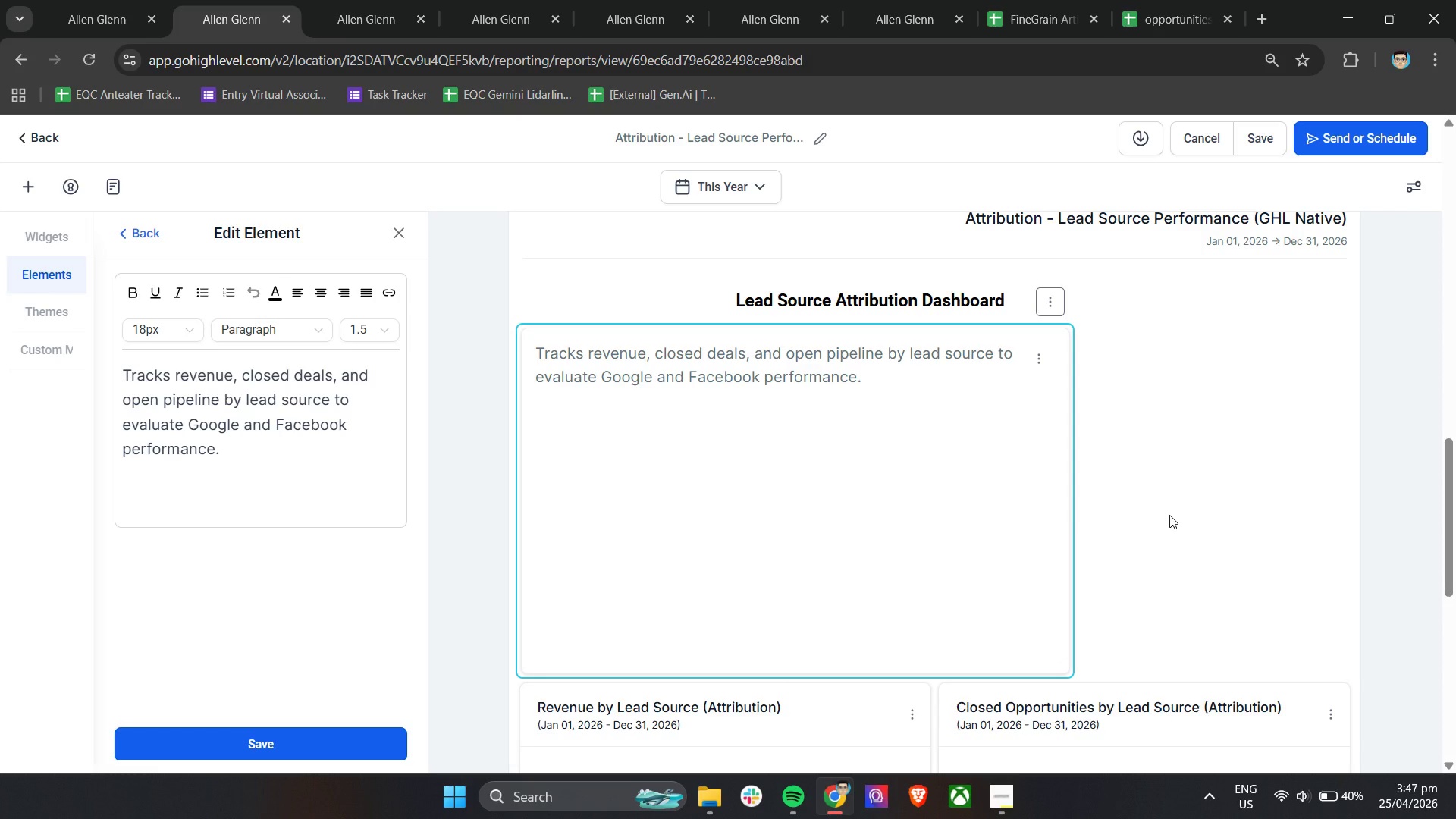 
left_click([1169, 515])
 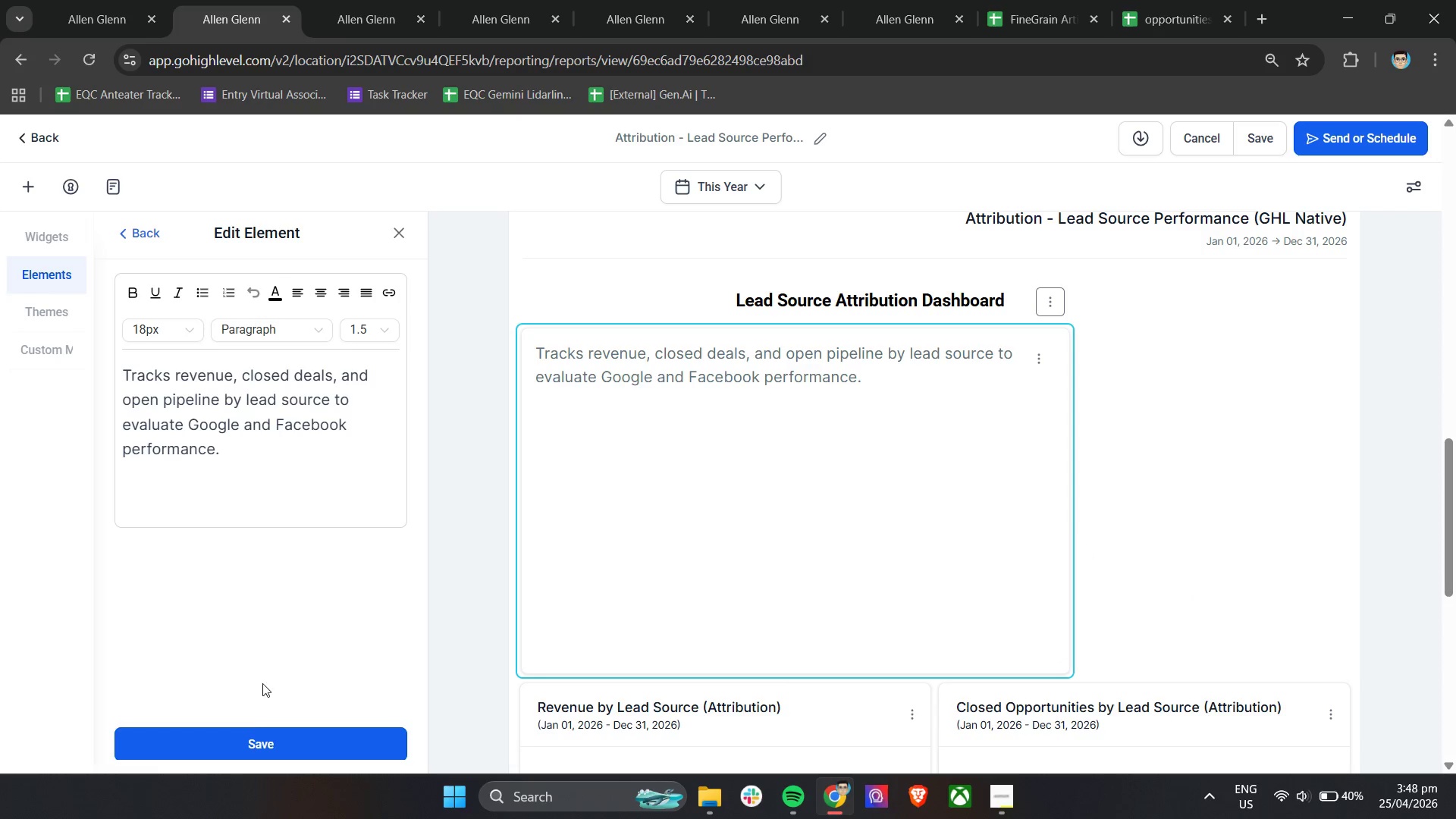 
left_click([246, 742])
 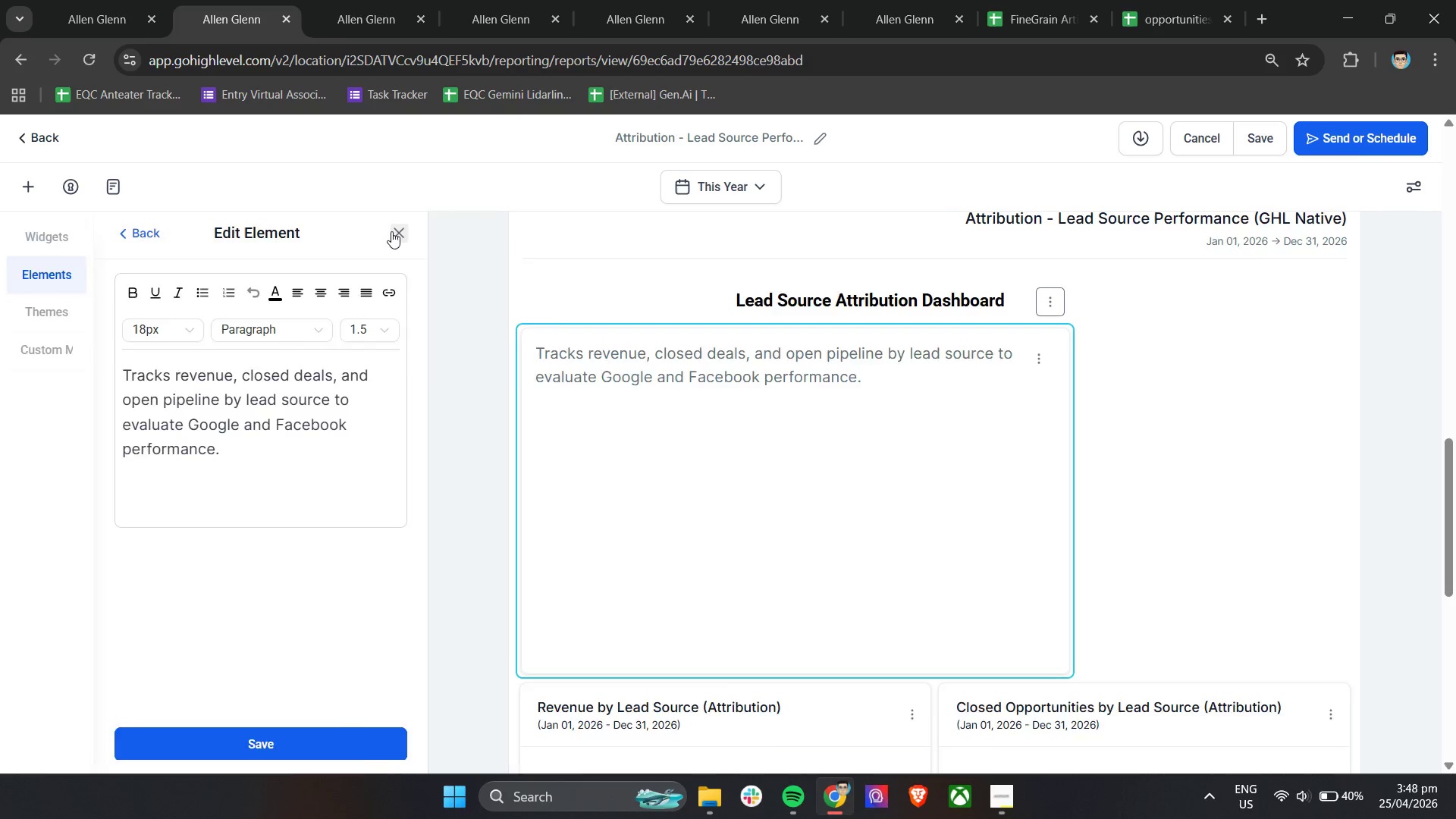 
left_click([1028, 497])
 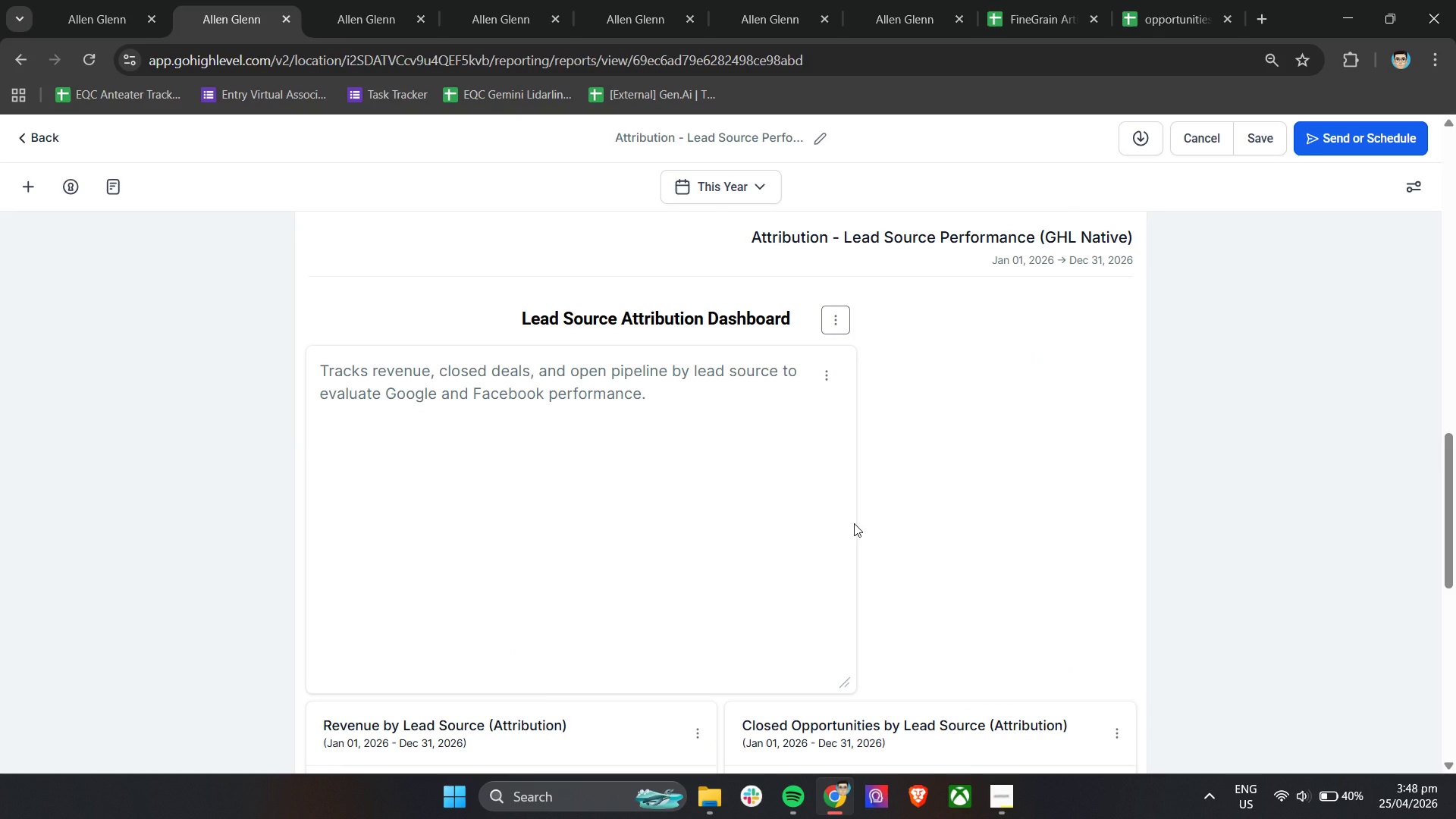 
left_click([1058, 485])
 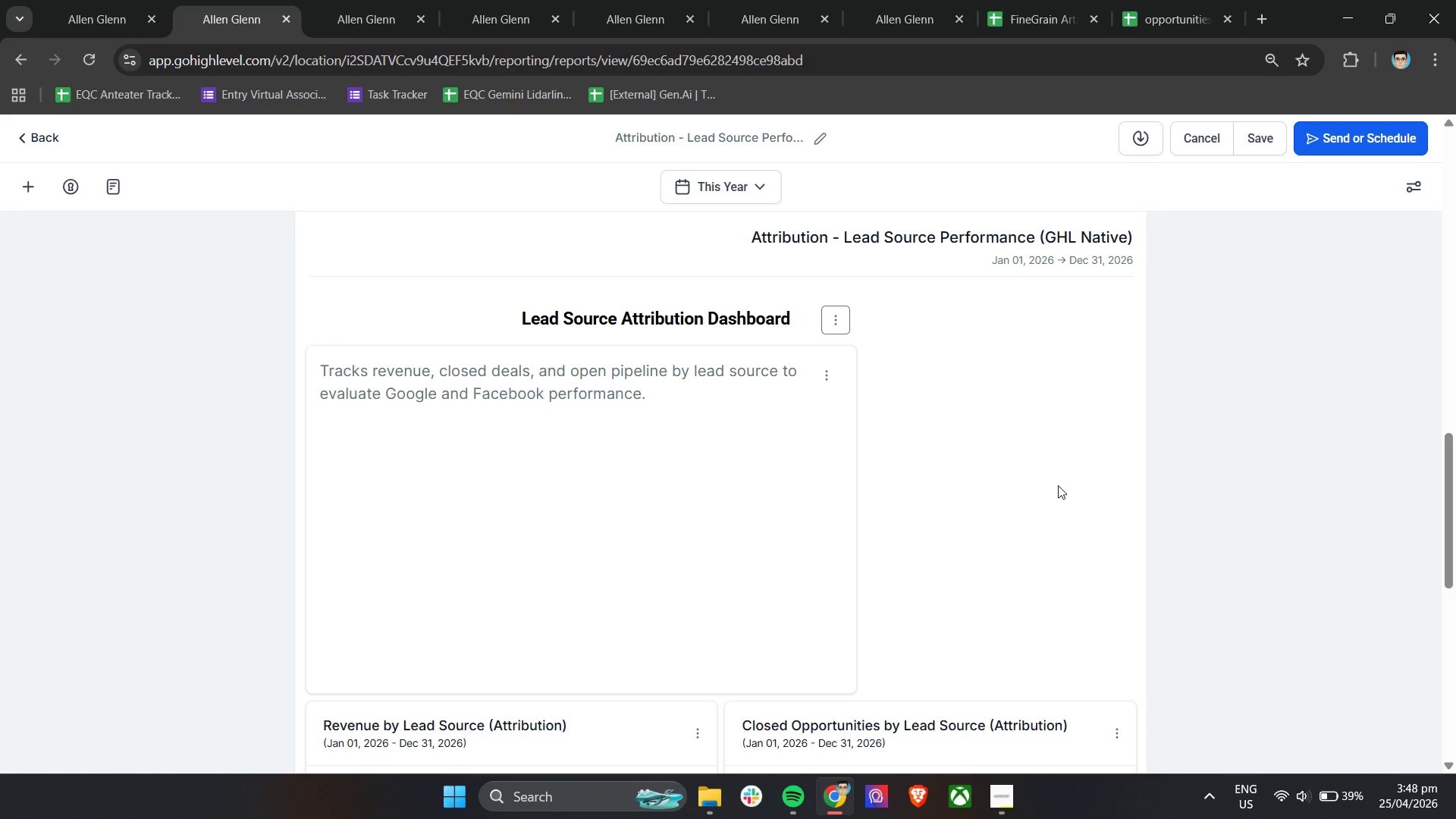 
wait(46.2)
 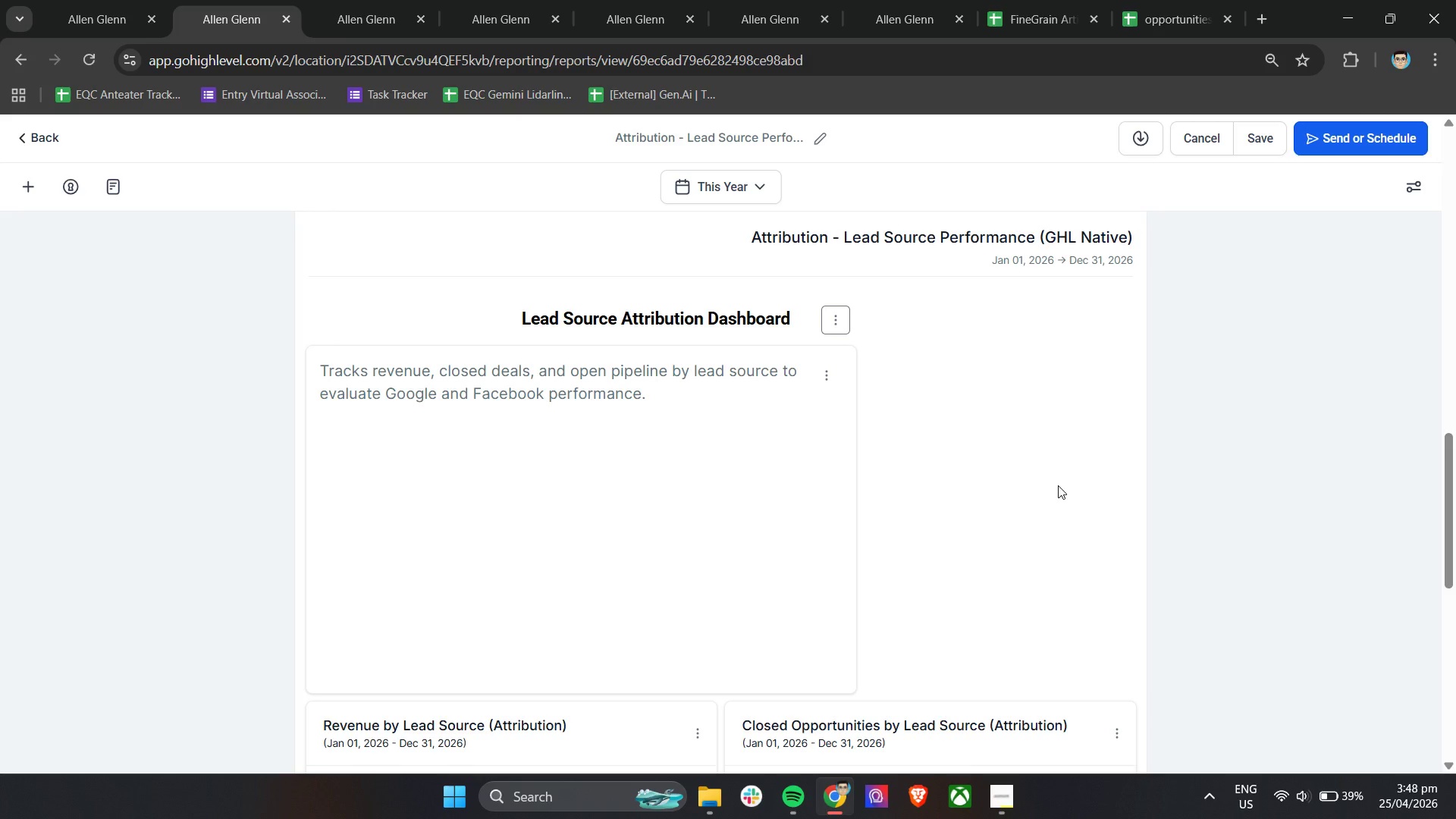 
left_click([831, 377])
 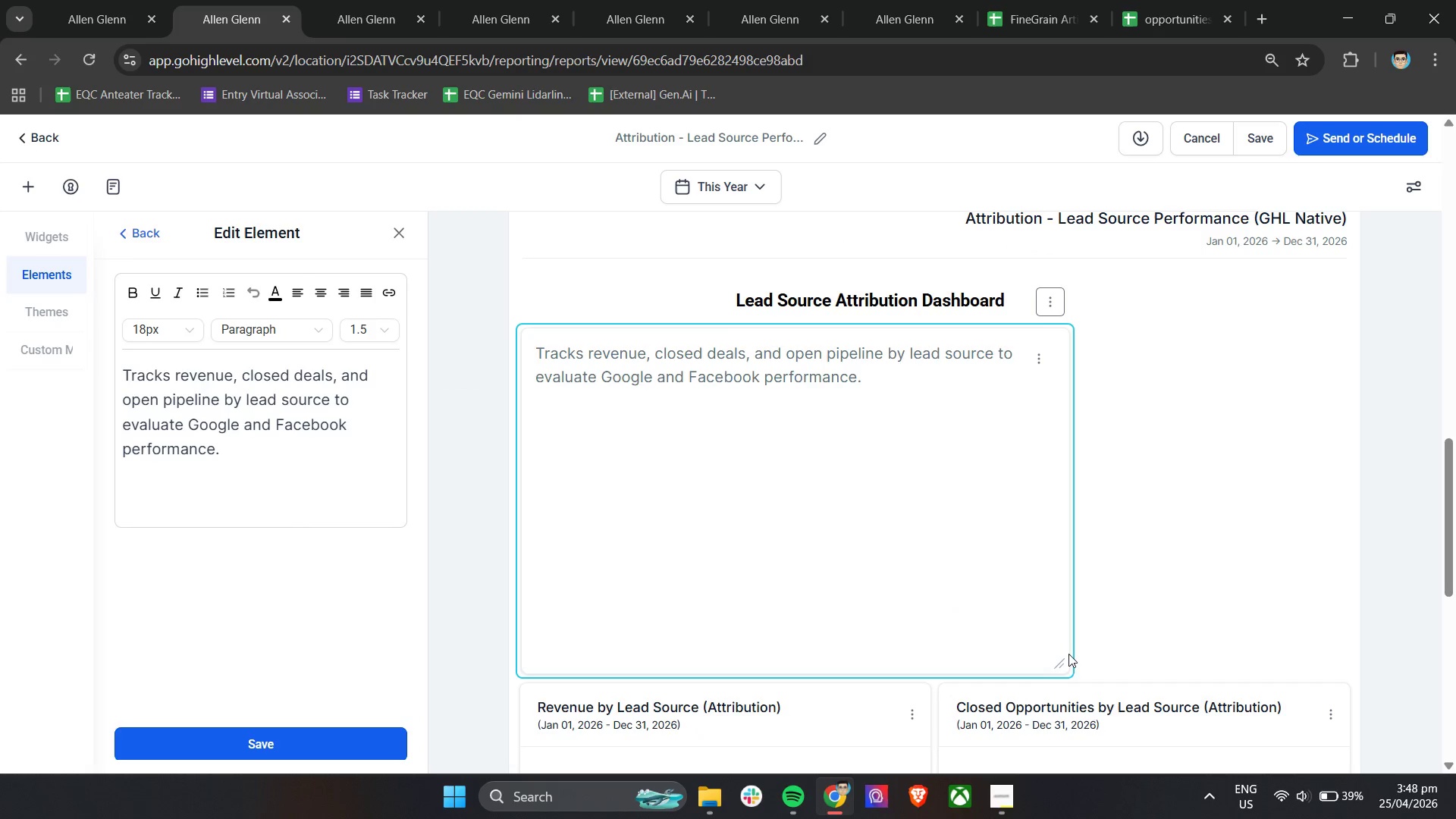 
left_click_drag(start_coordinate=[1065, 665], to_coordinate=[1332, 656])
 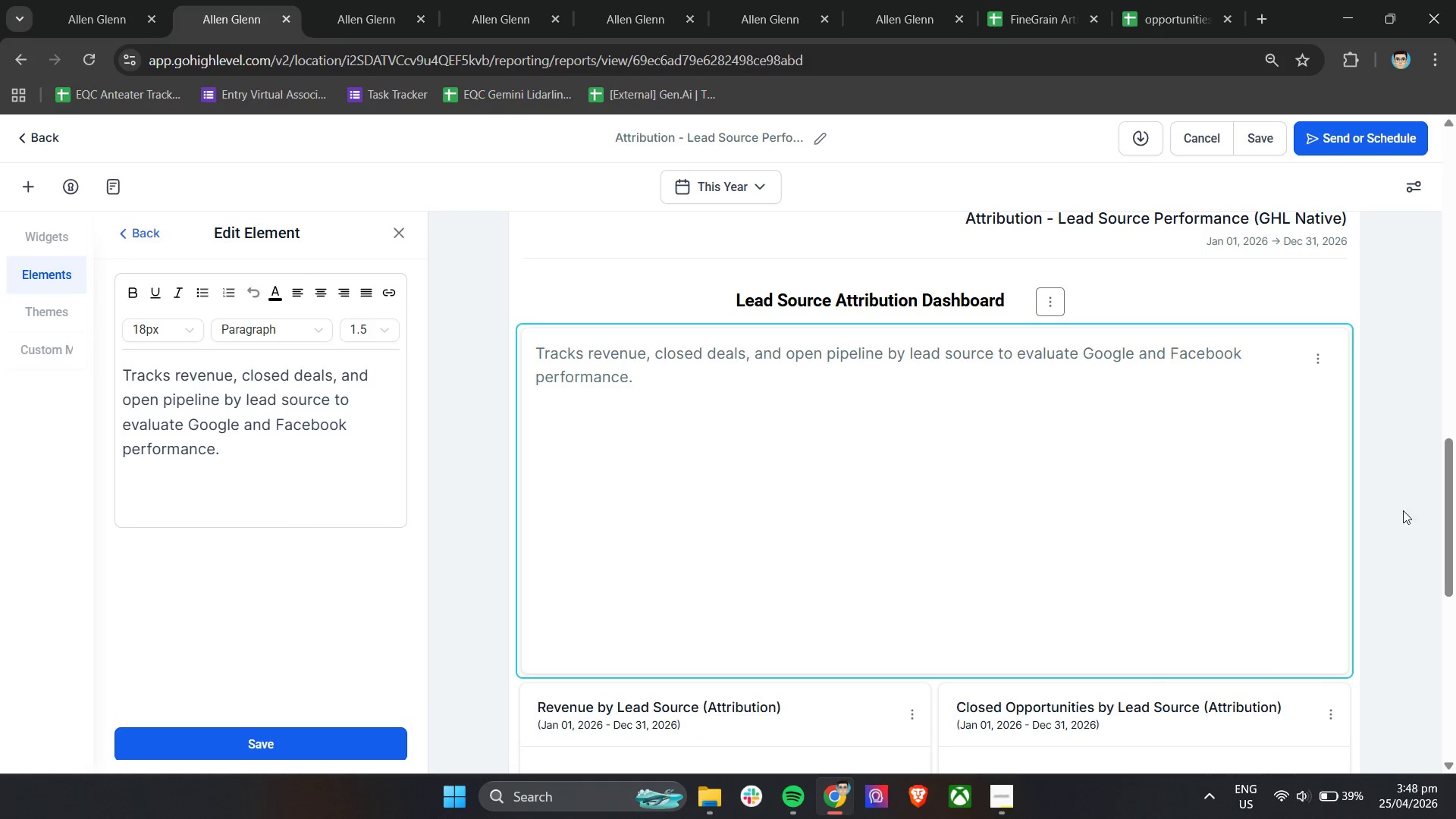 
left_click([1405, 473])
 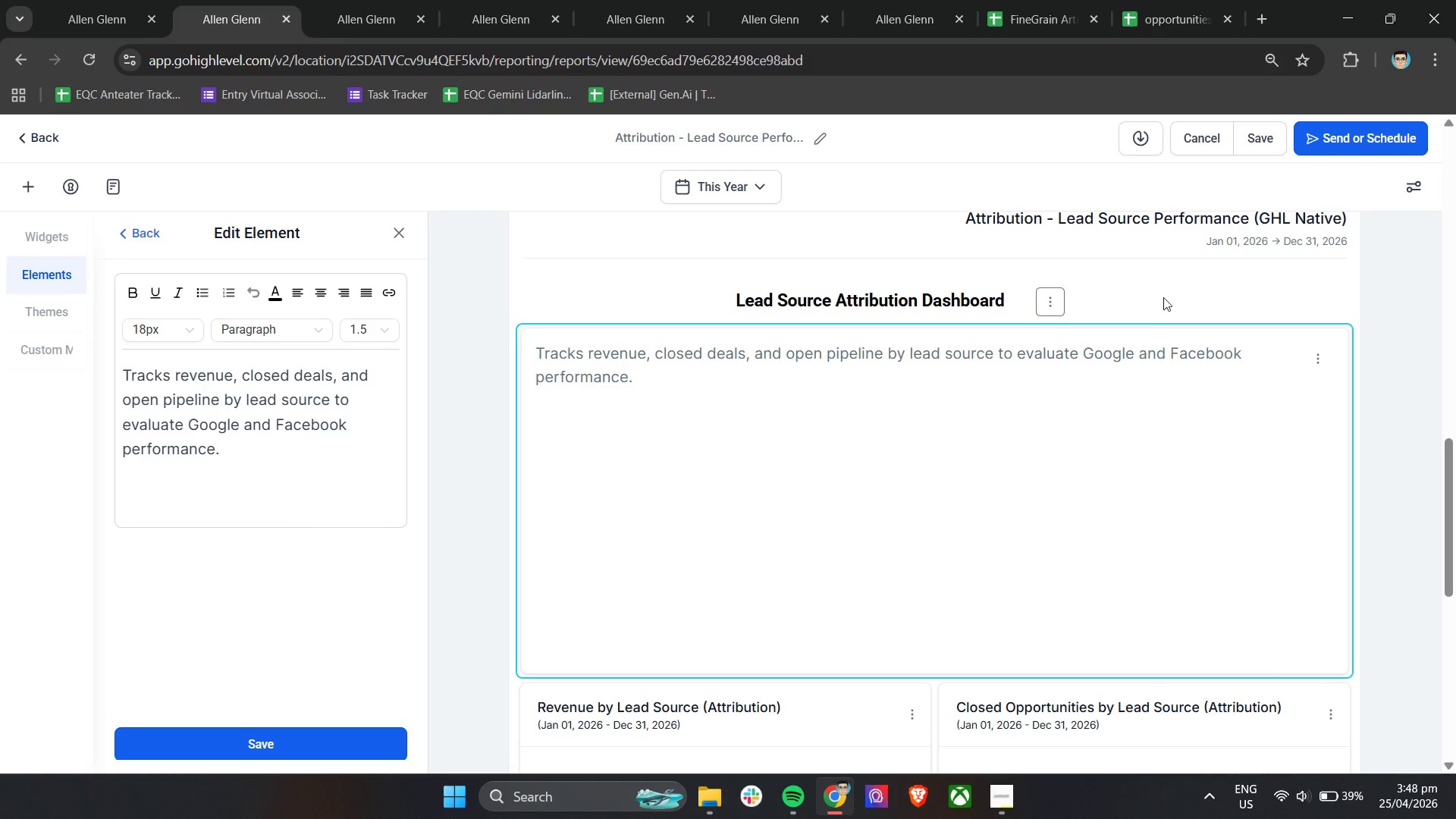 
left_click([1159, 284])
 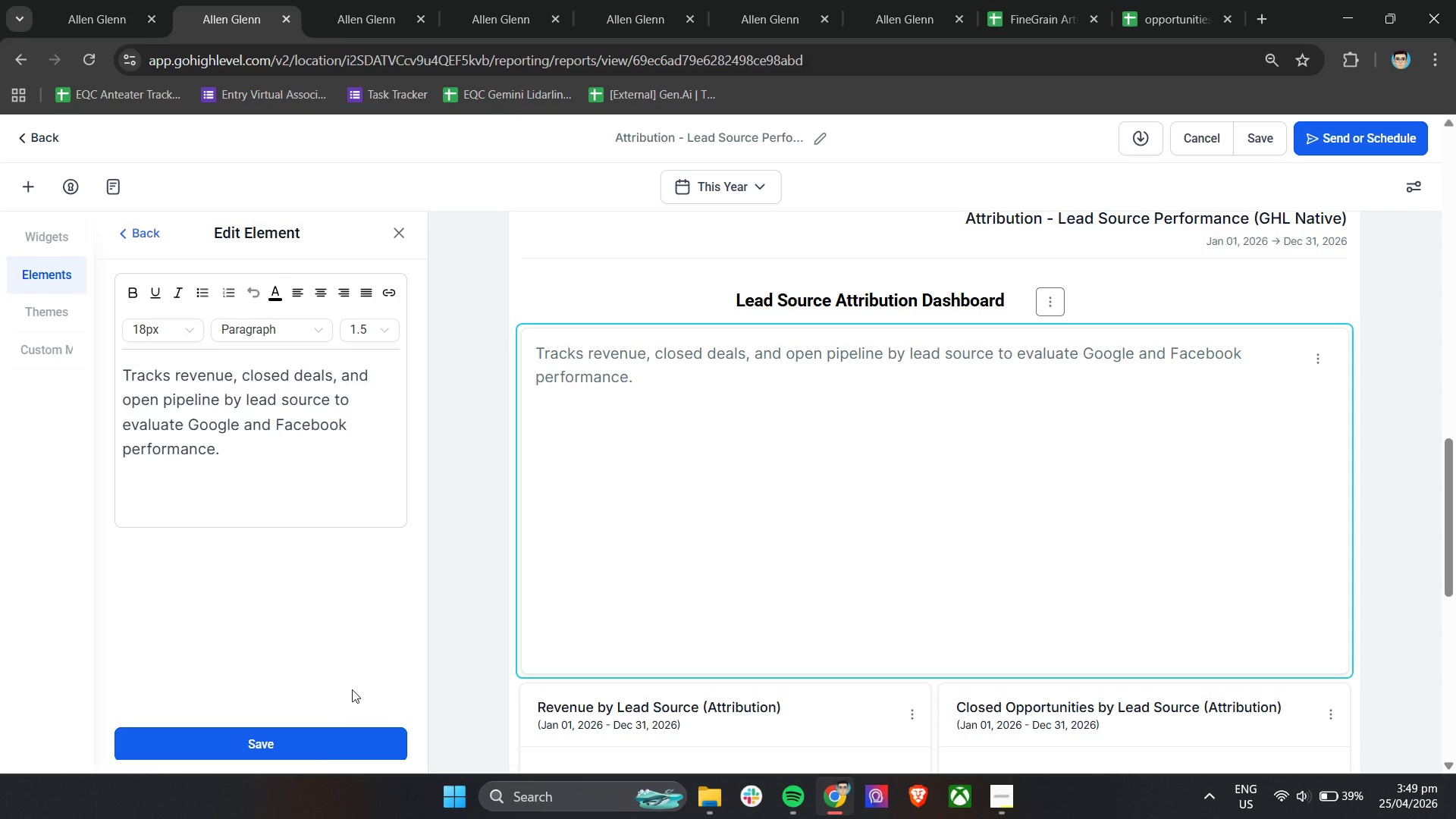 
left_click([321, 744])
 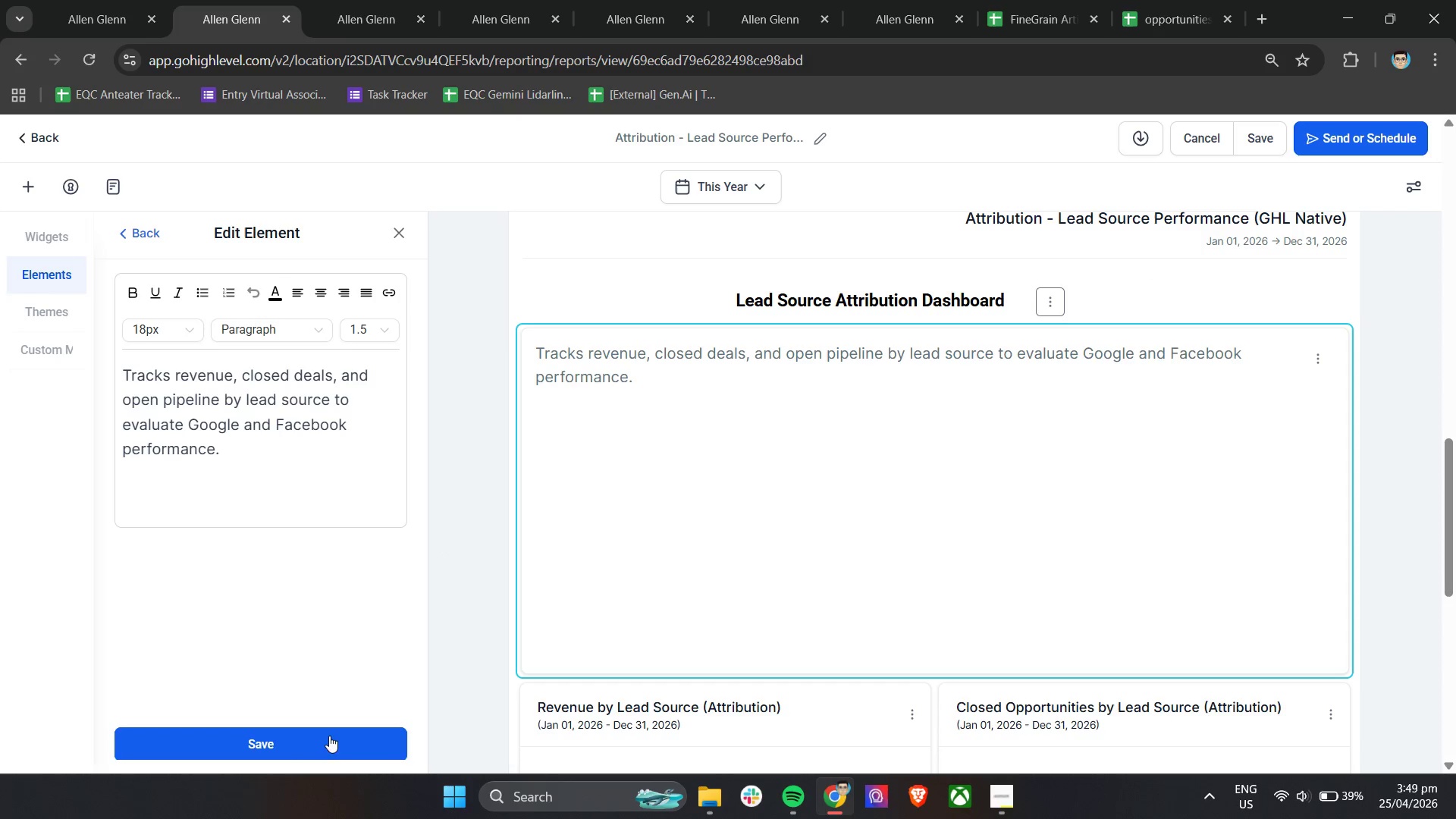 
left_click([315, 740])
 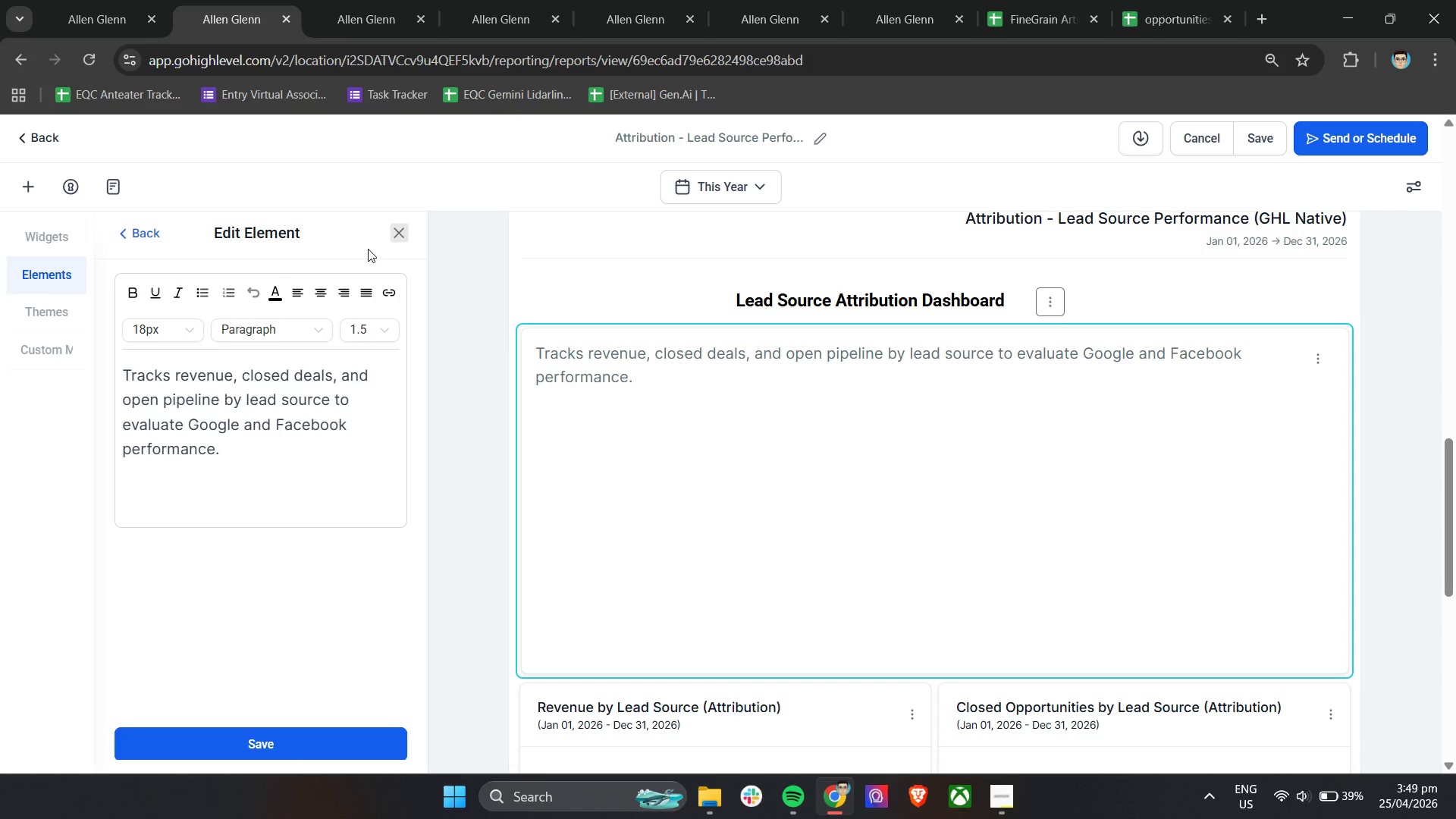 
double_click([263, 752])
 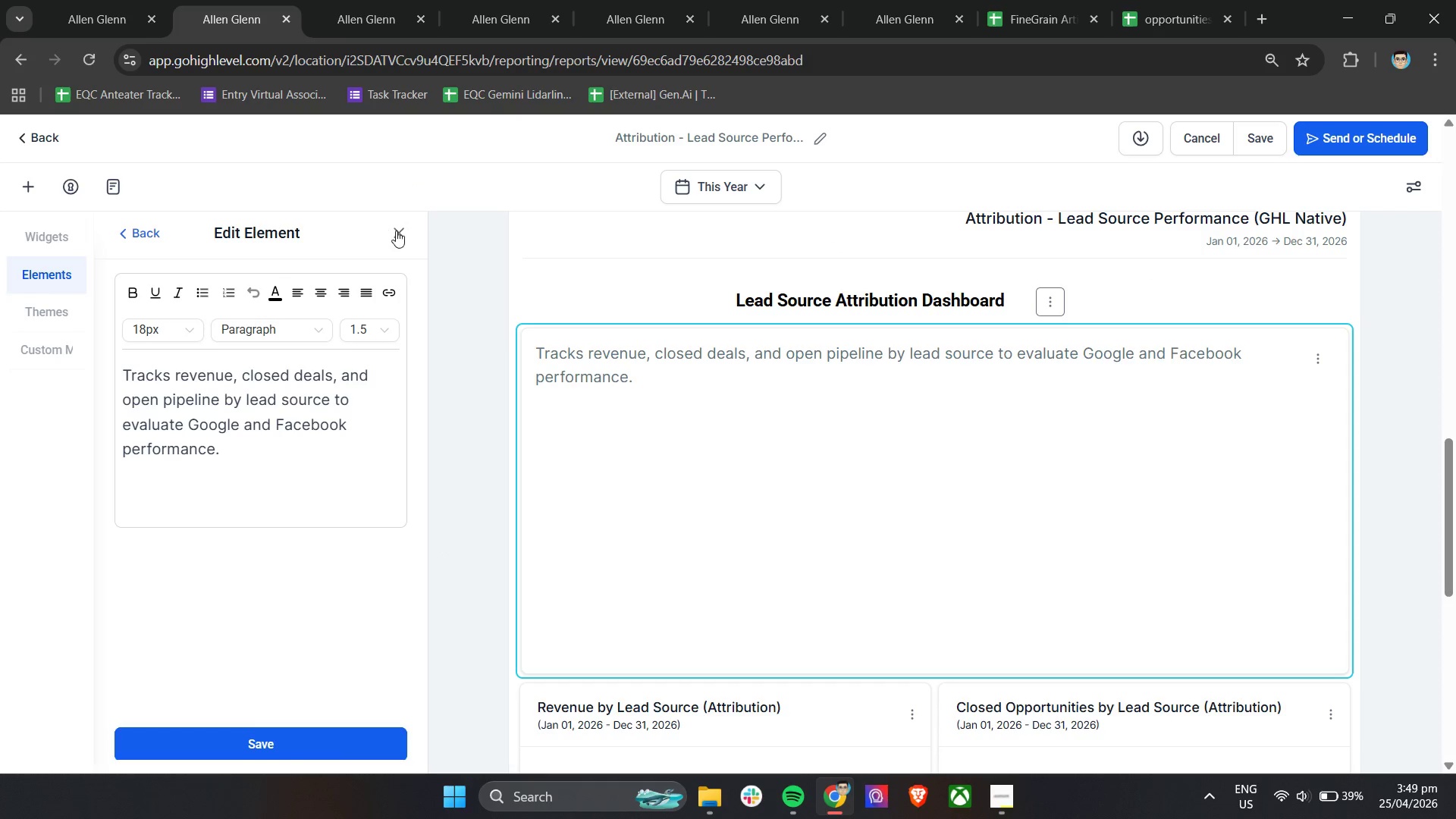 
left_click([400, 231])
 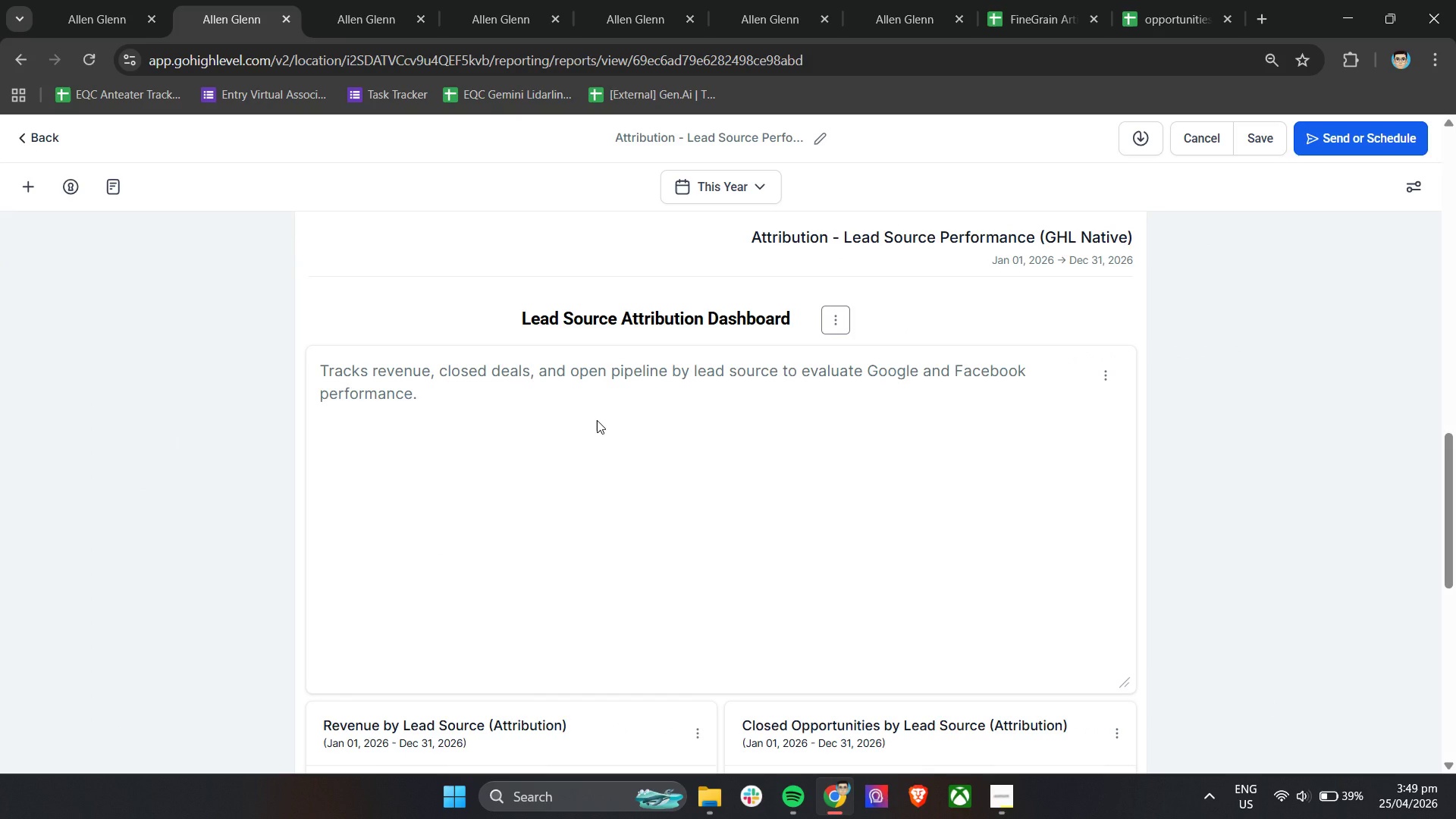 
wait(11.25)
 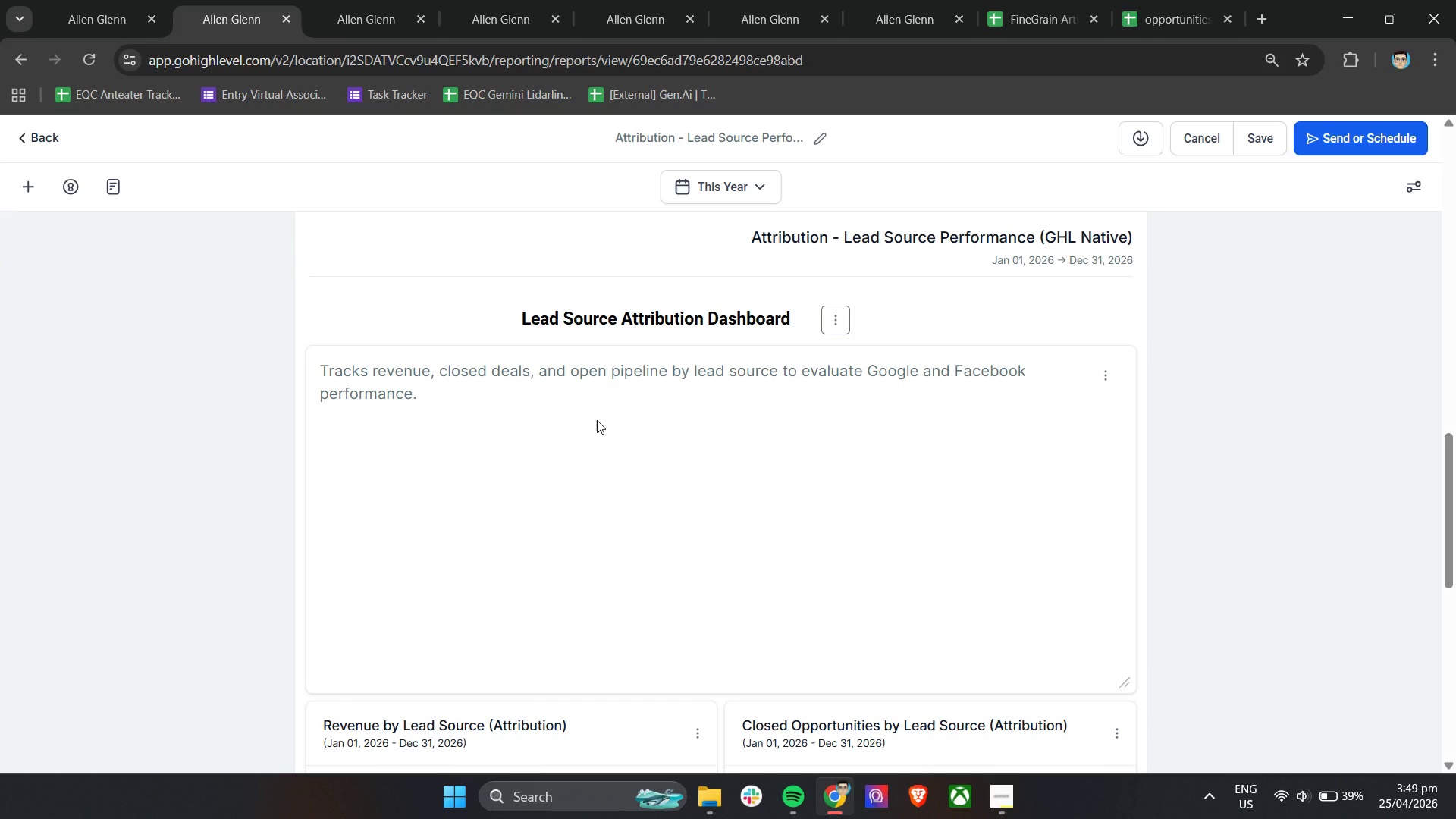 
scroll: coordinate [781, 658], scroll_direction: down, amount: 10.0
 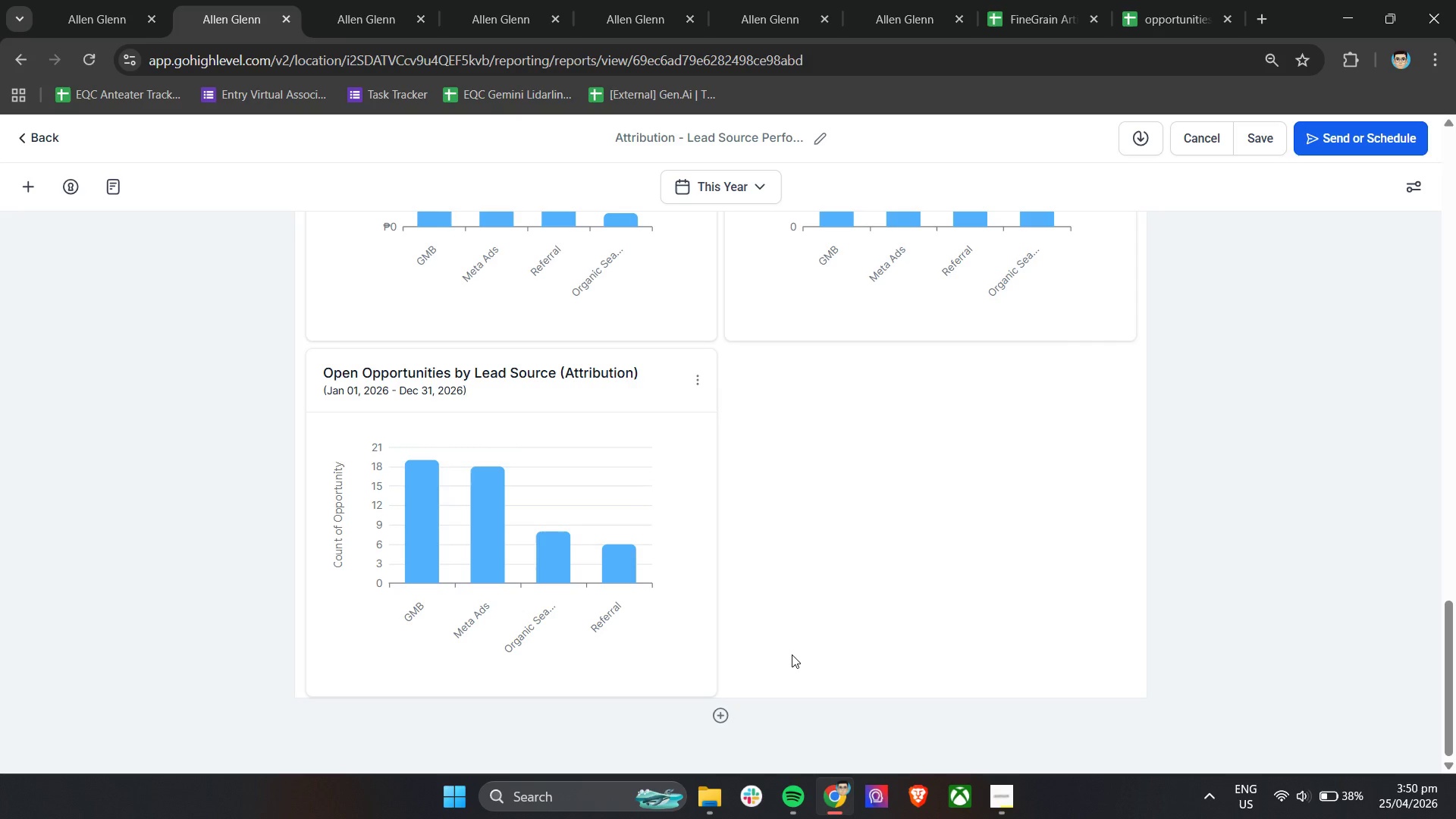 
wait(60.21)
 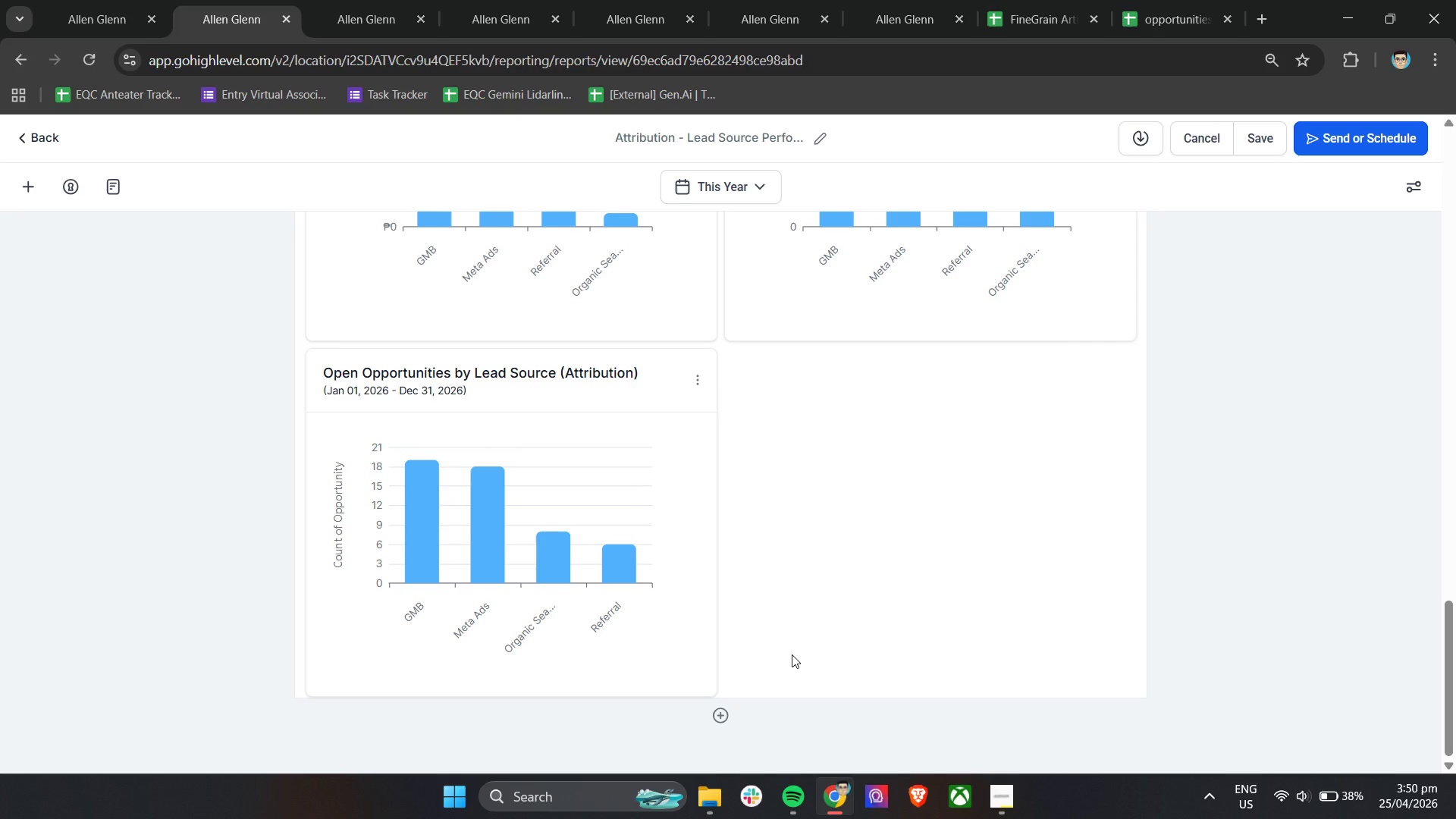 
scroll: coordinate [633, 564], scroll_direction: up, amount: 9.0
 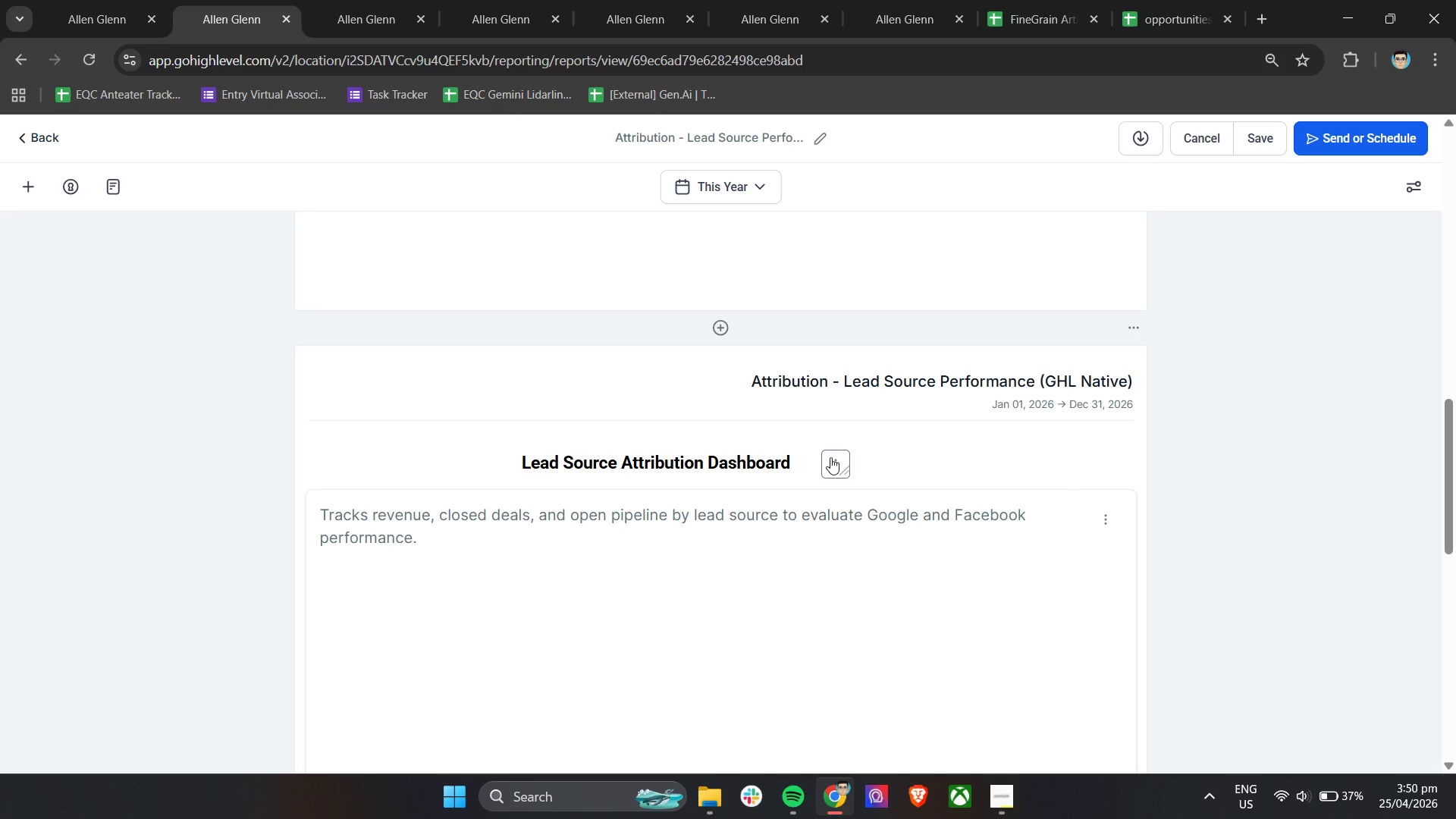 
double_click([830, 457])
 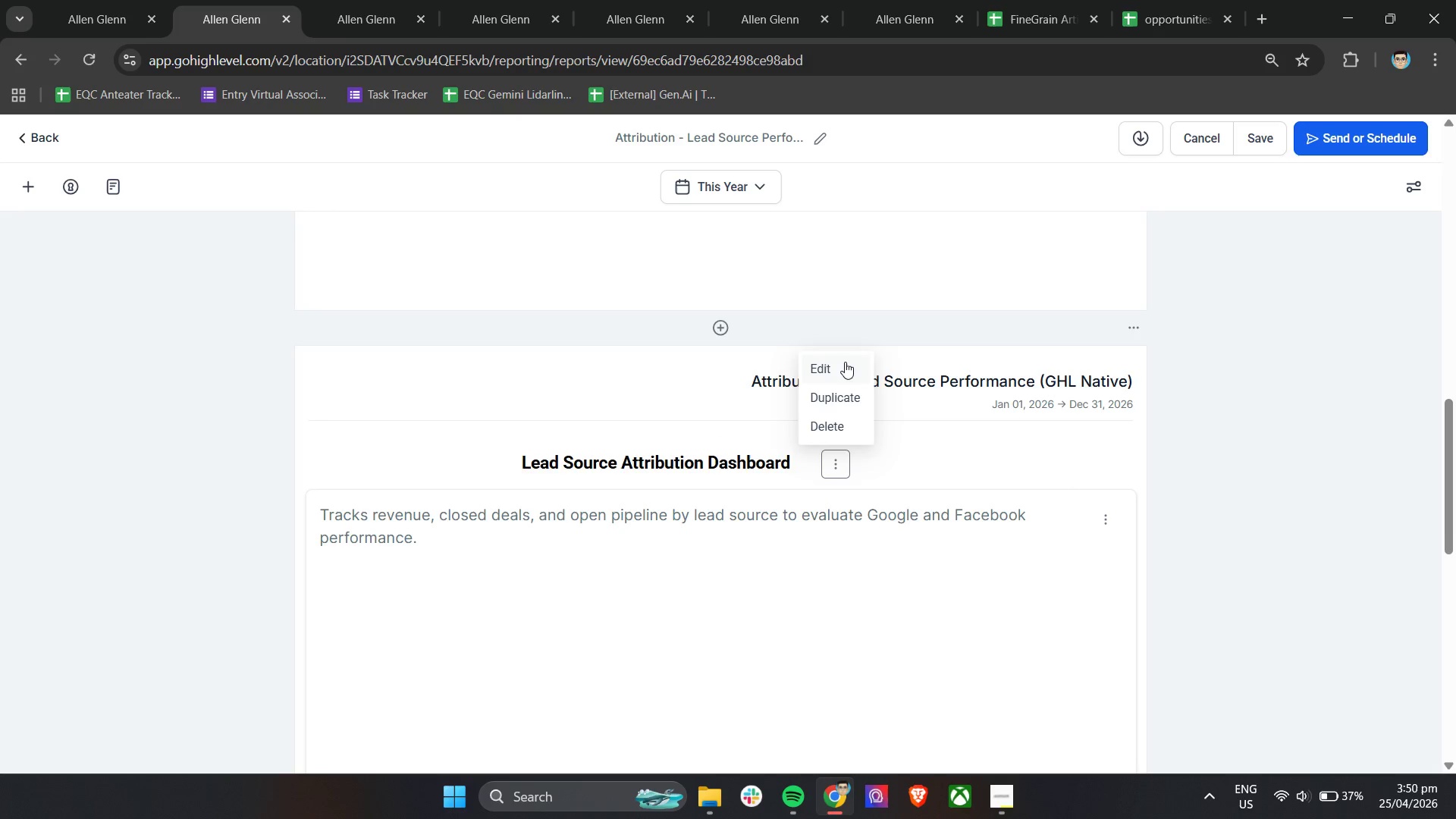 
left_click([845, 362])
 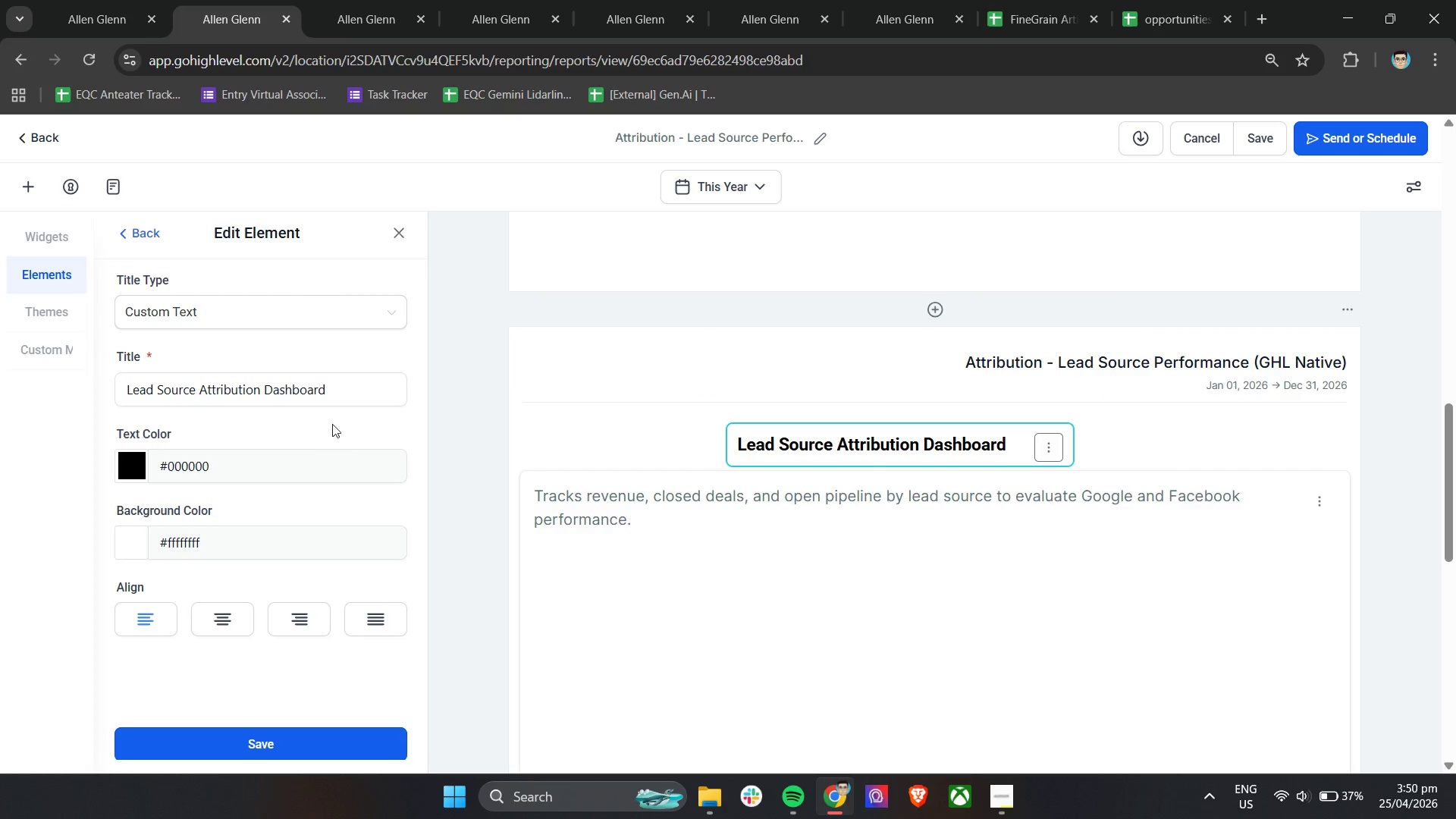 
left_click([358, 395])
 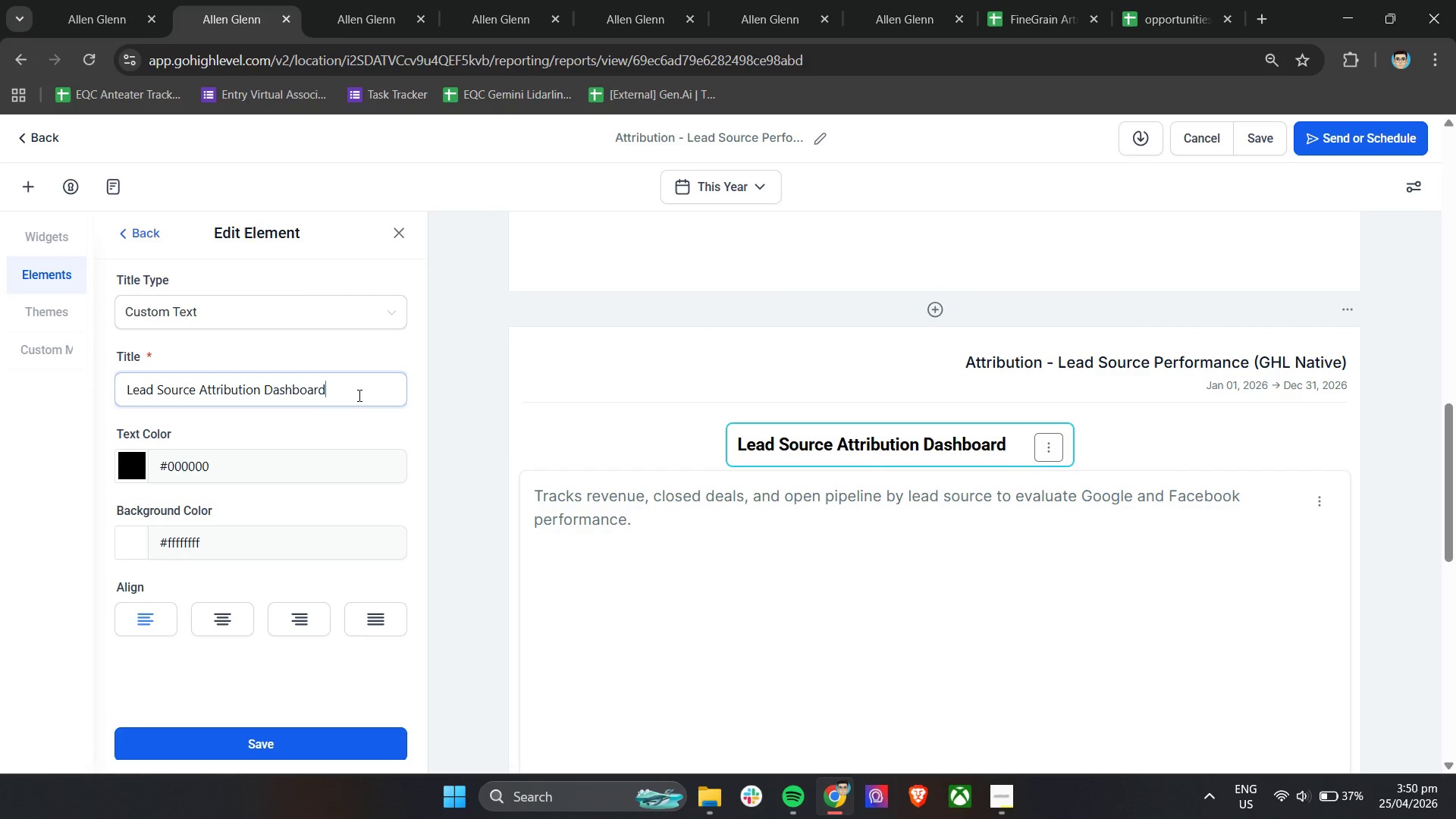 
key(Control+A)
 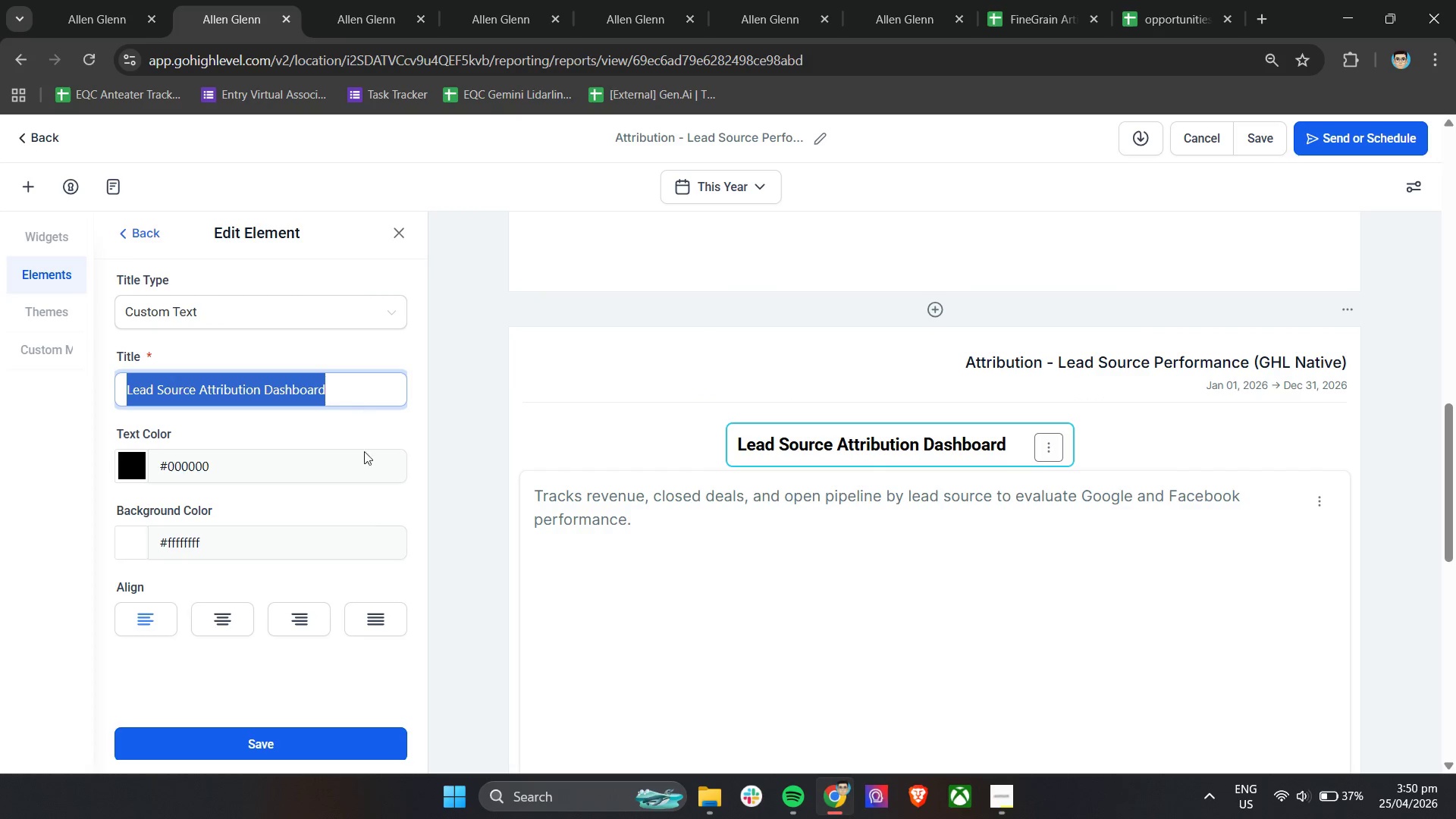 
key(Control+C)
 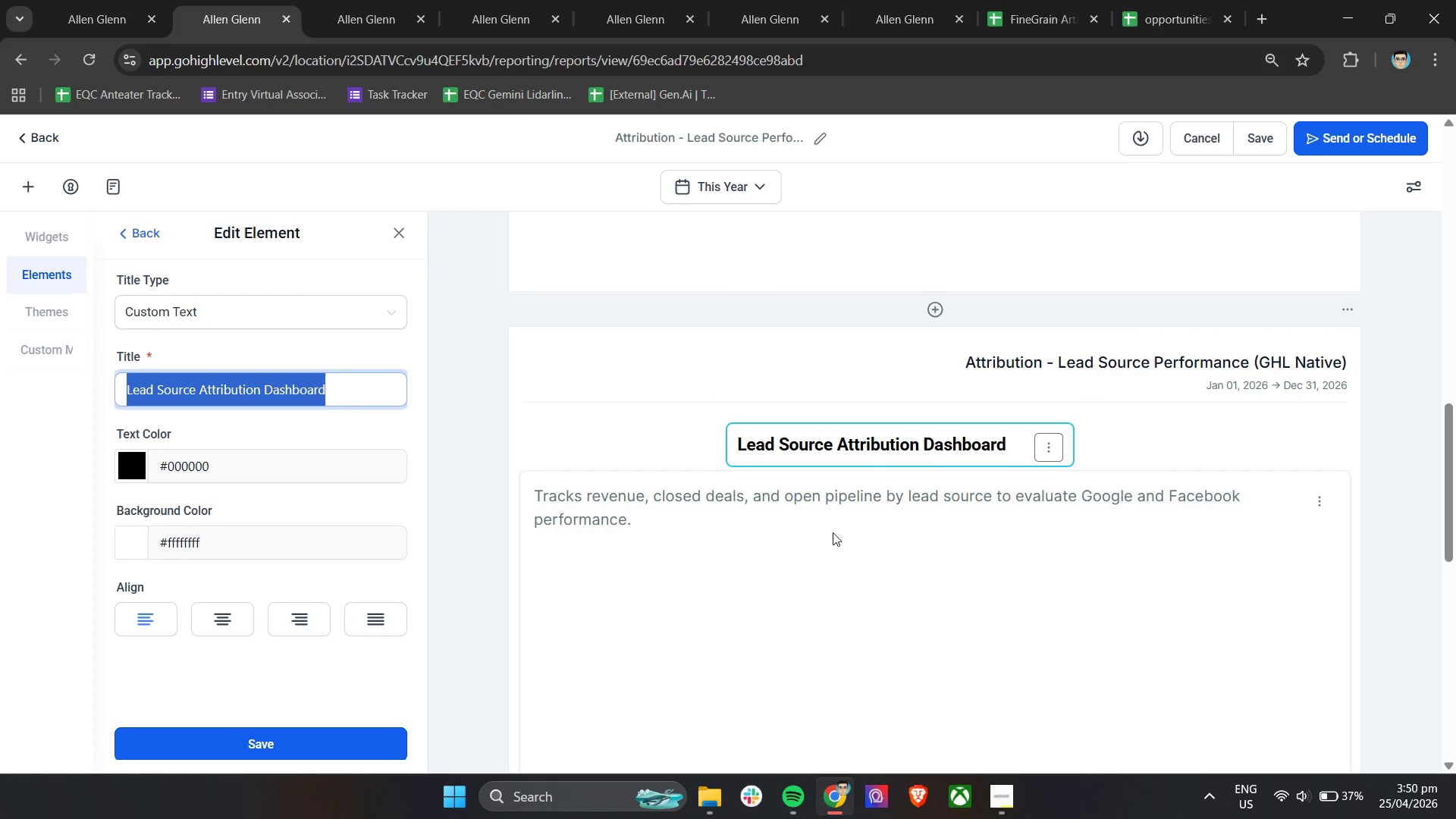 
key(Control+C)
 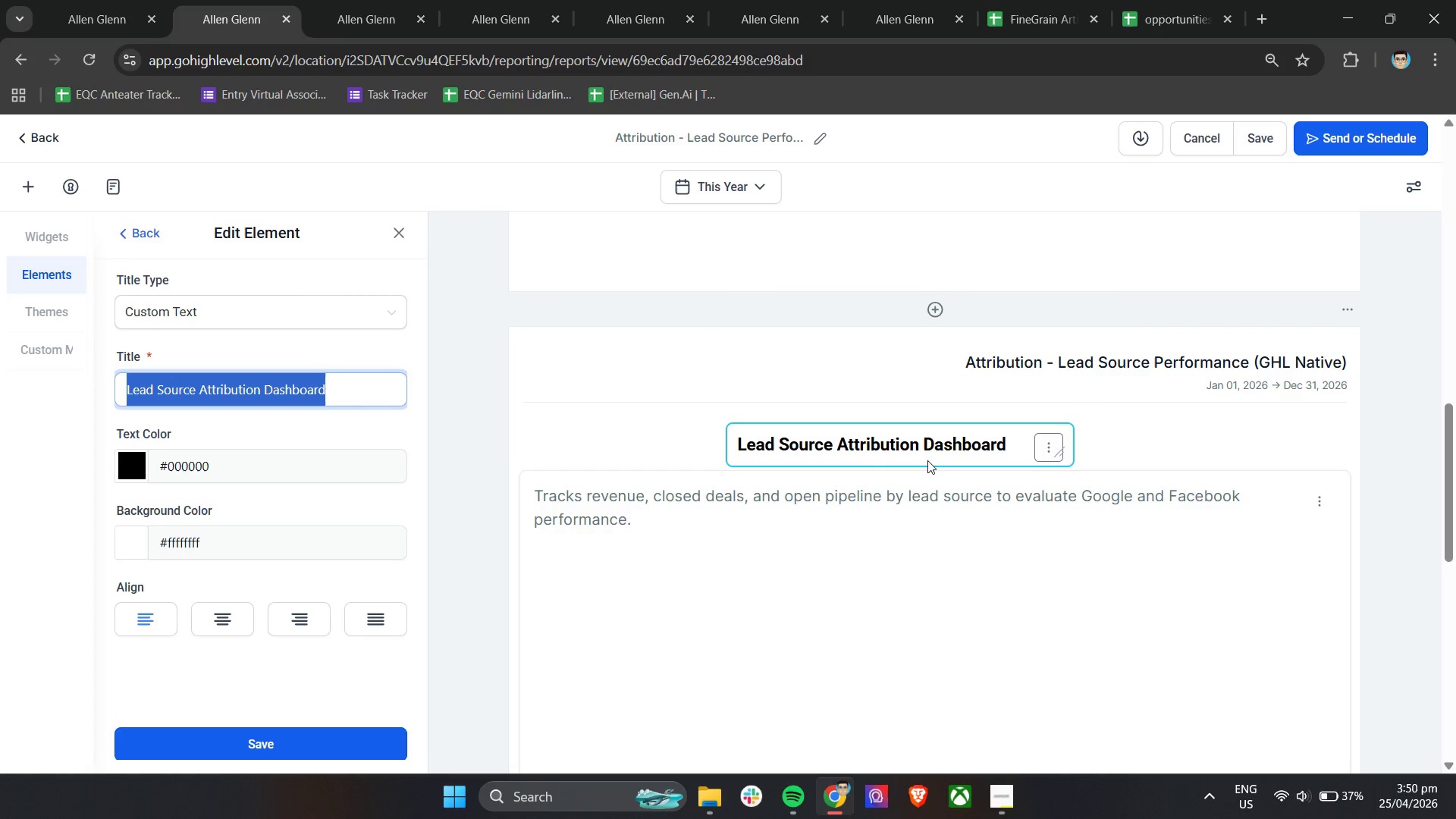 
key(Control+C)
 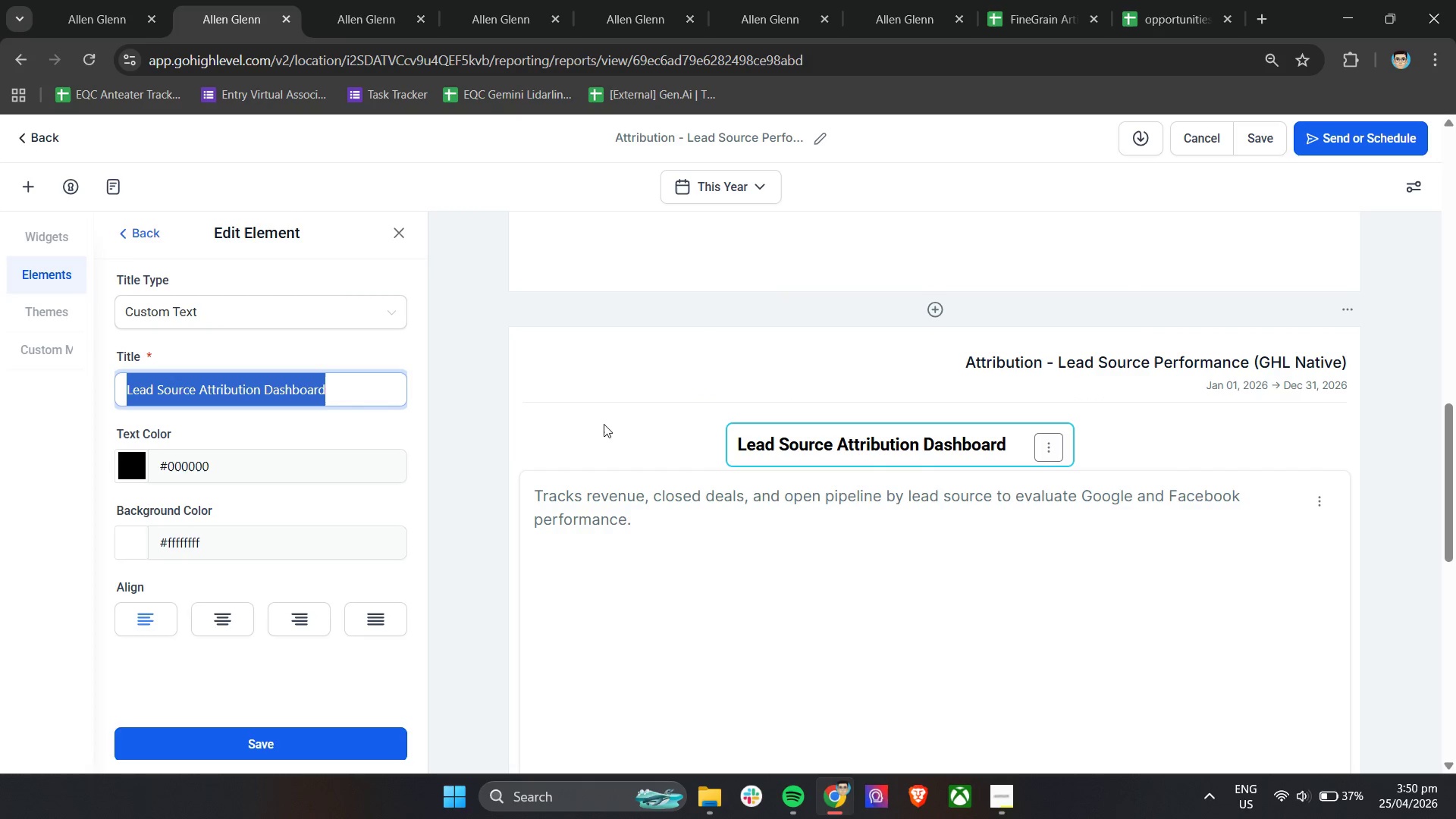 
key(Control+C)
 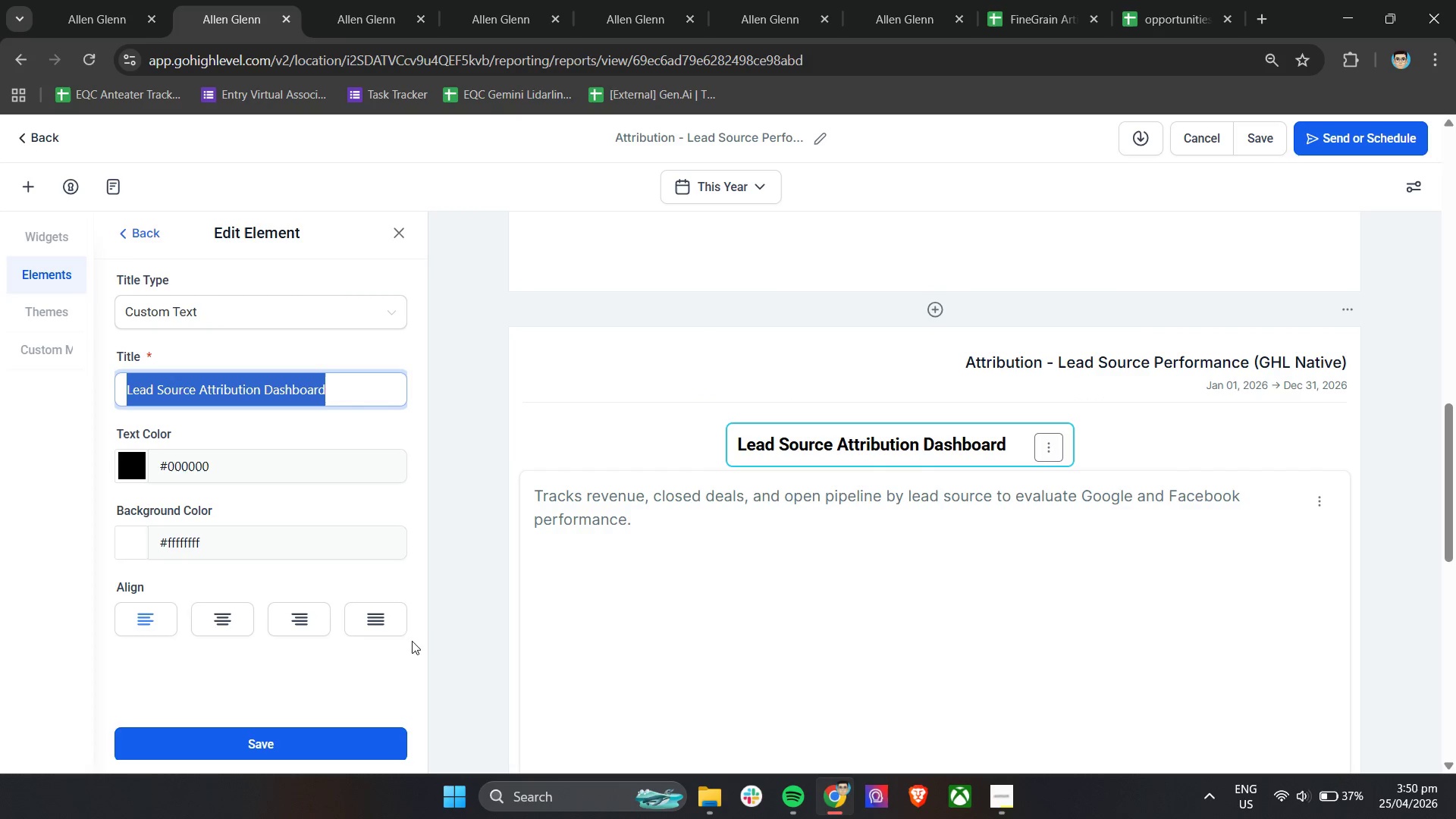 
key(Control+C)
 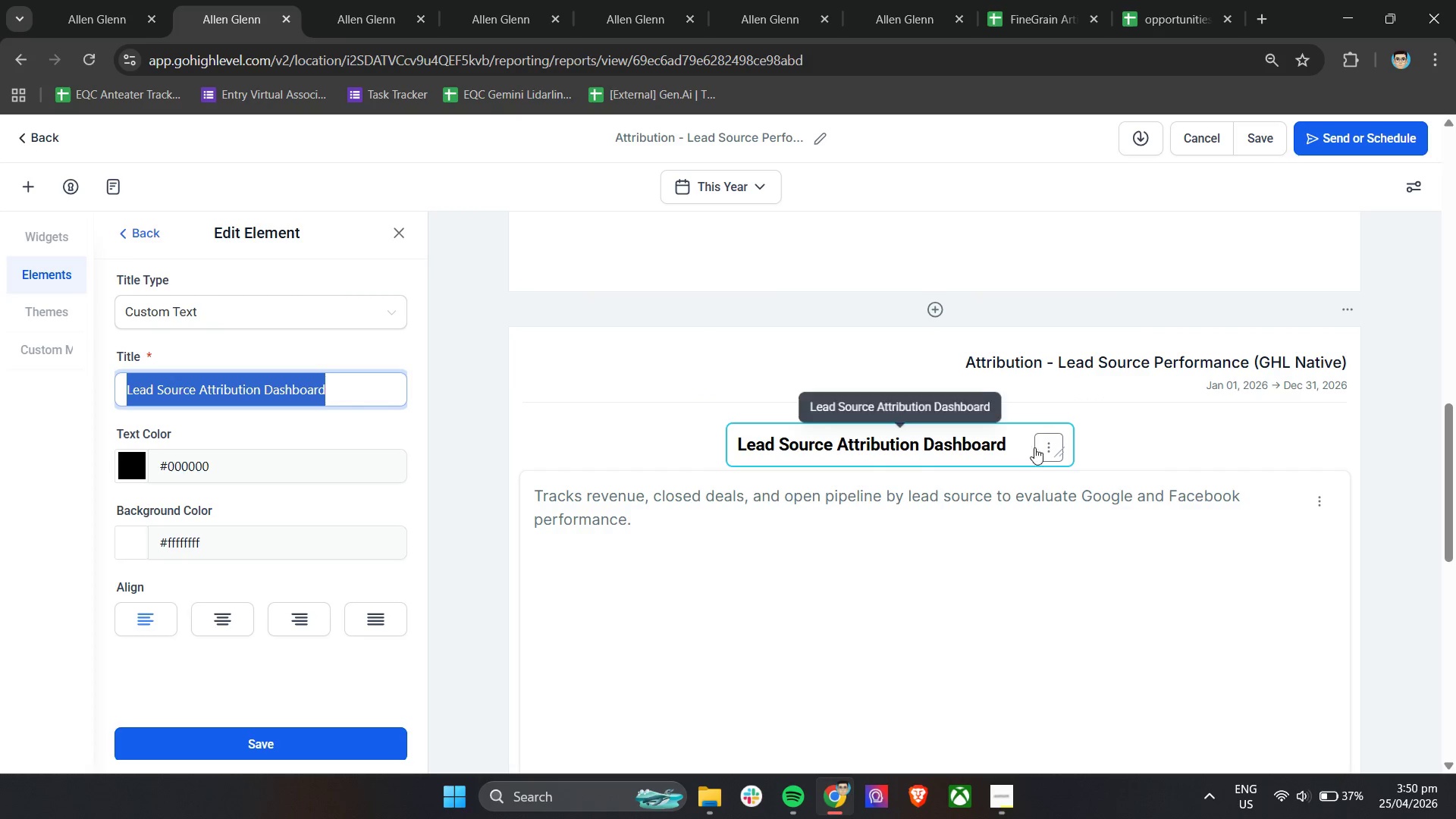 
left_click([1042, 448])
 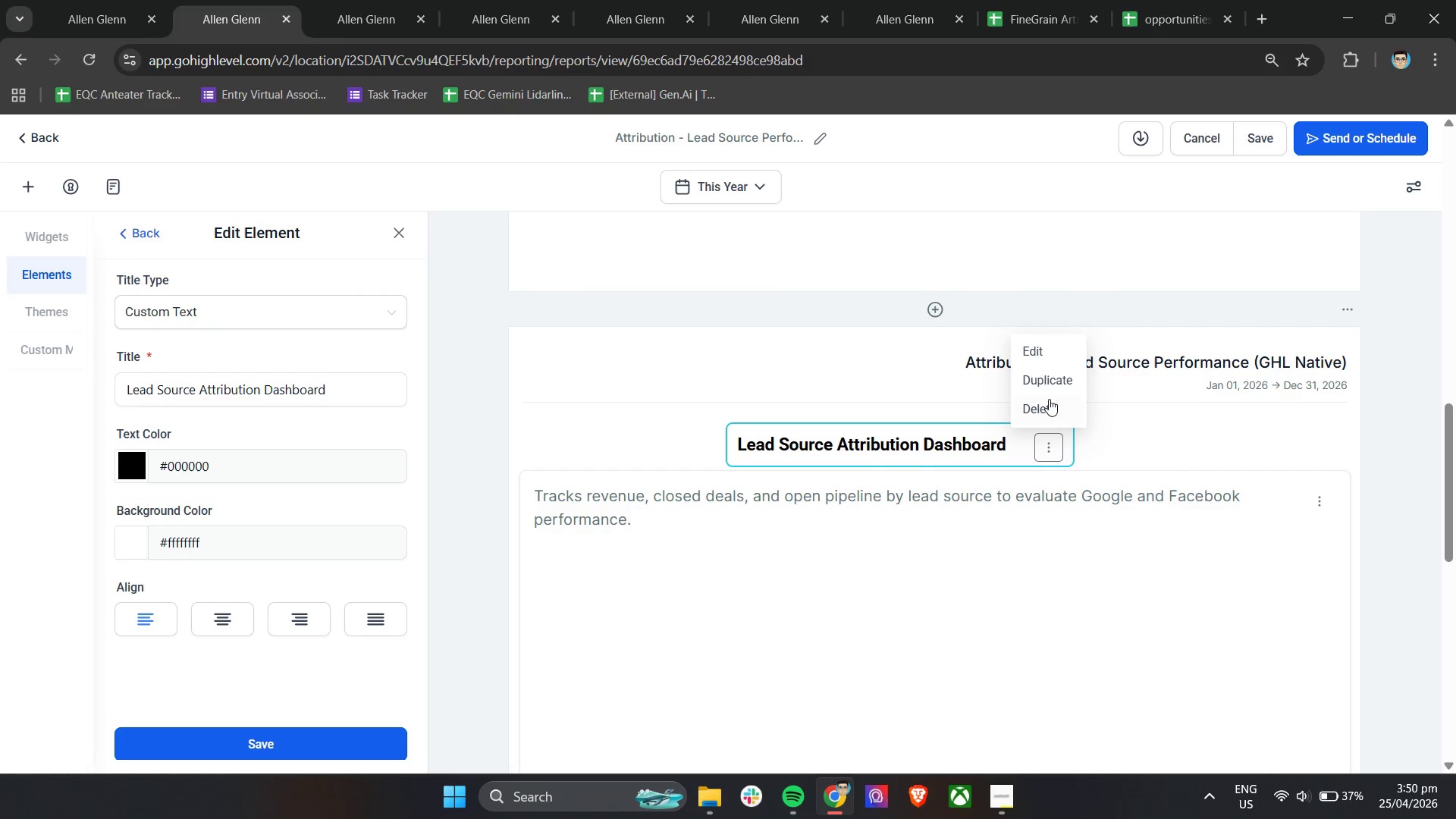 
left_click([1049, 399])
 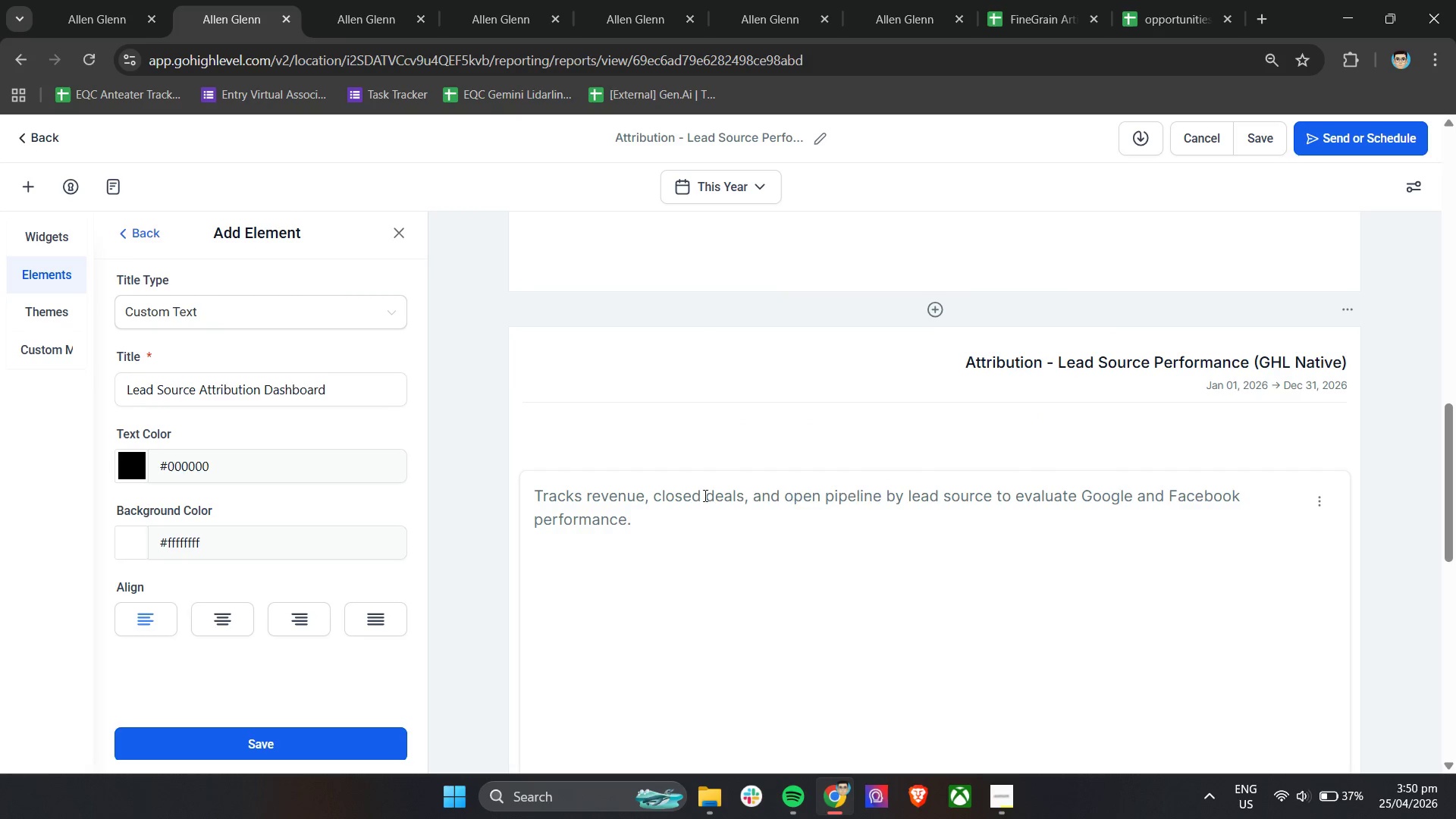 
left_click([701, 495])
 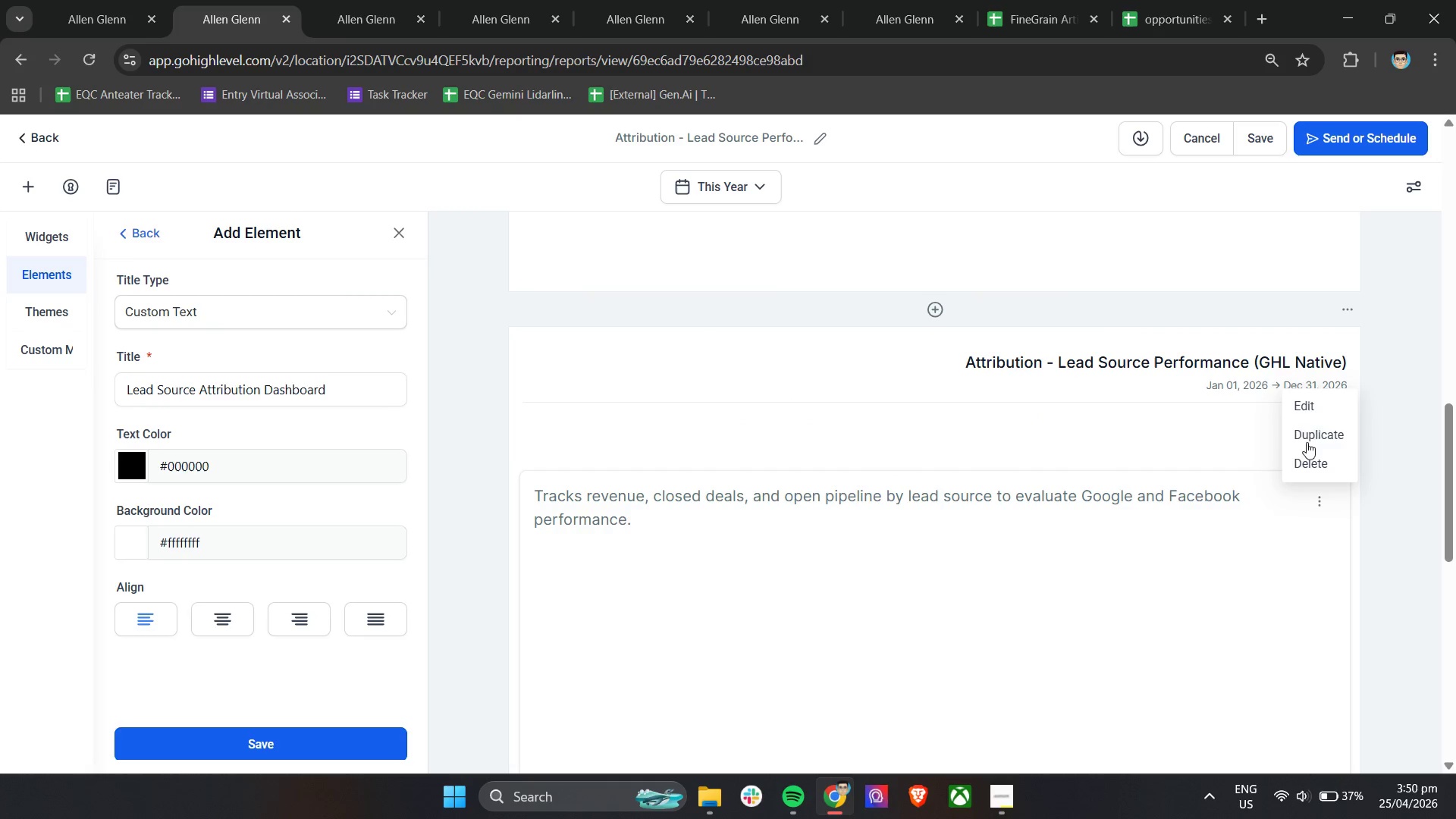 
left_click([1313, 405])
 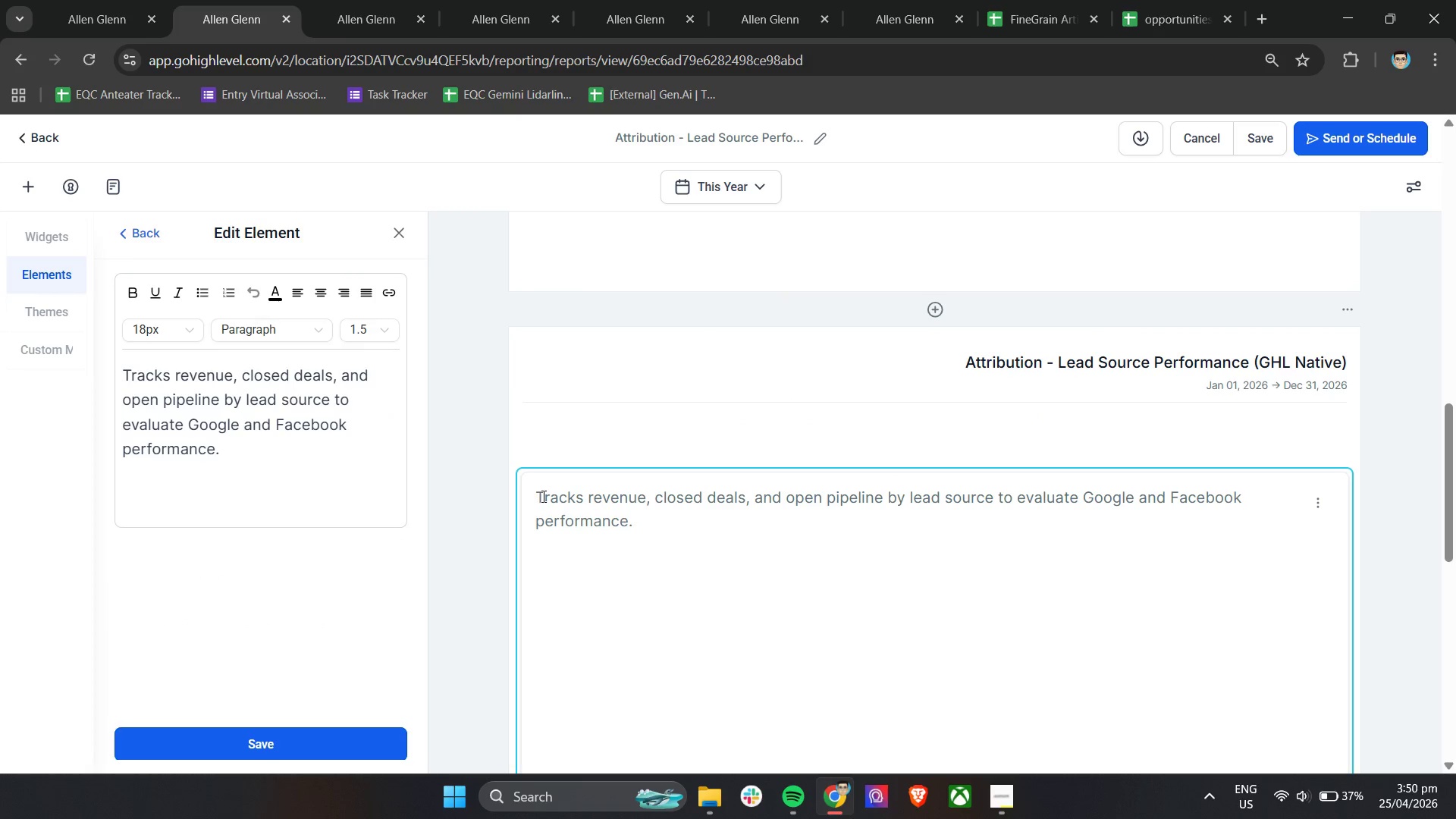 
left_click([541, 496])
 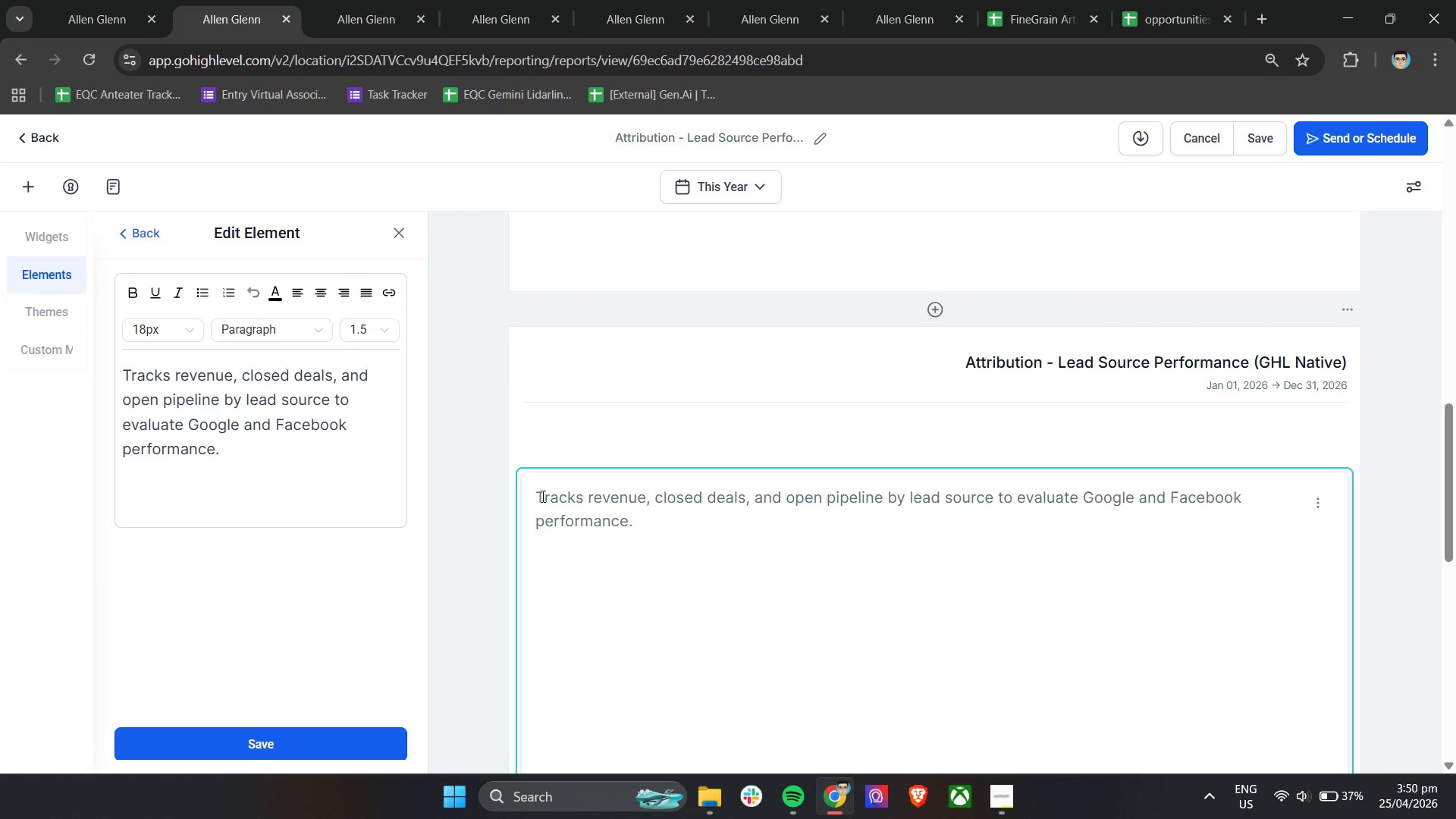 
left_click([541, 496])
 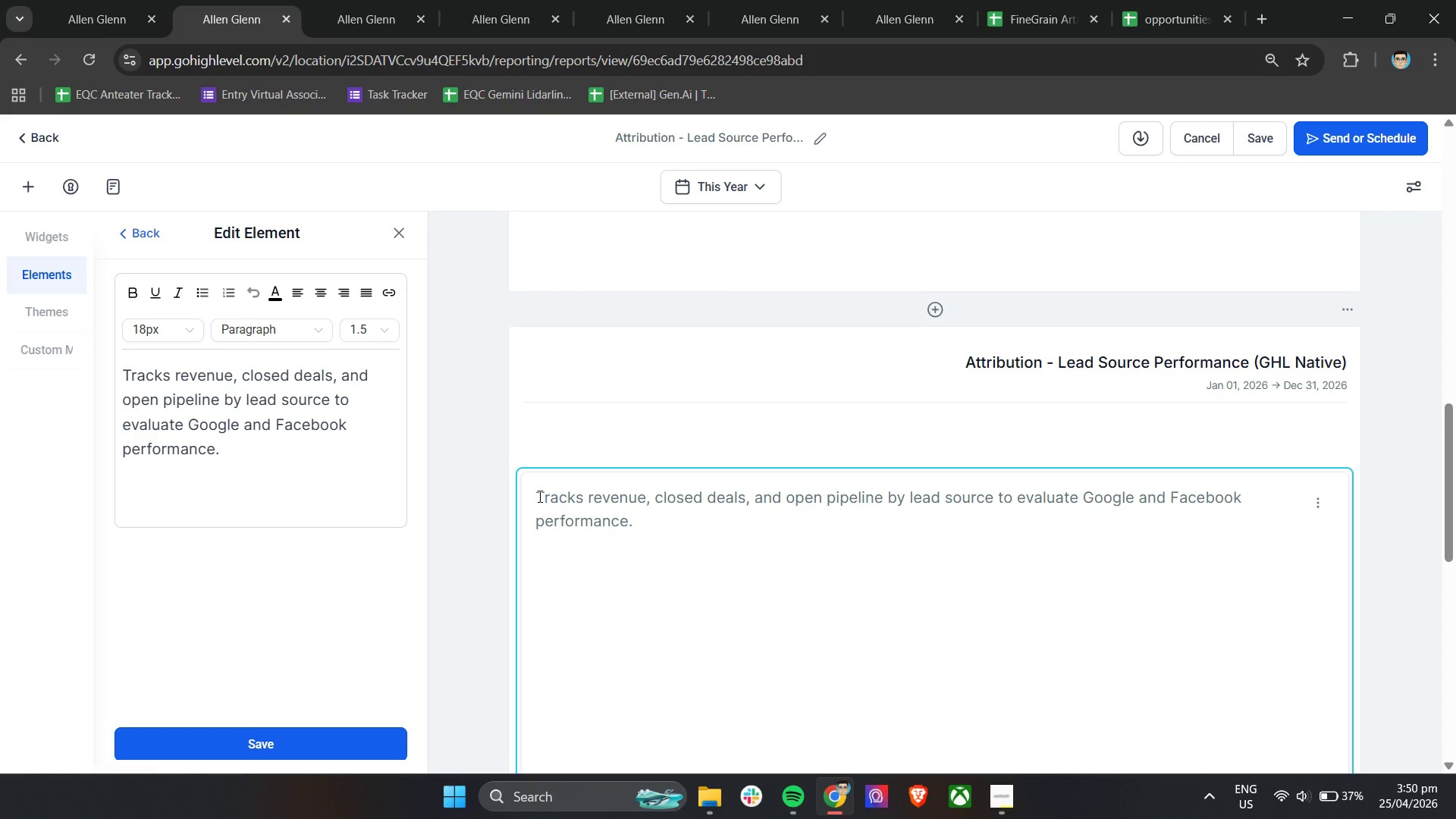 
left_click([538, 496])
 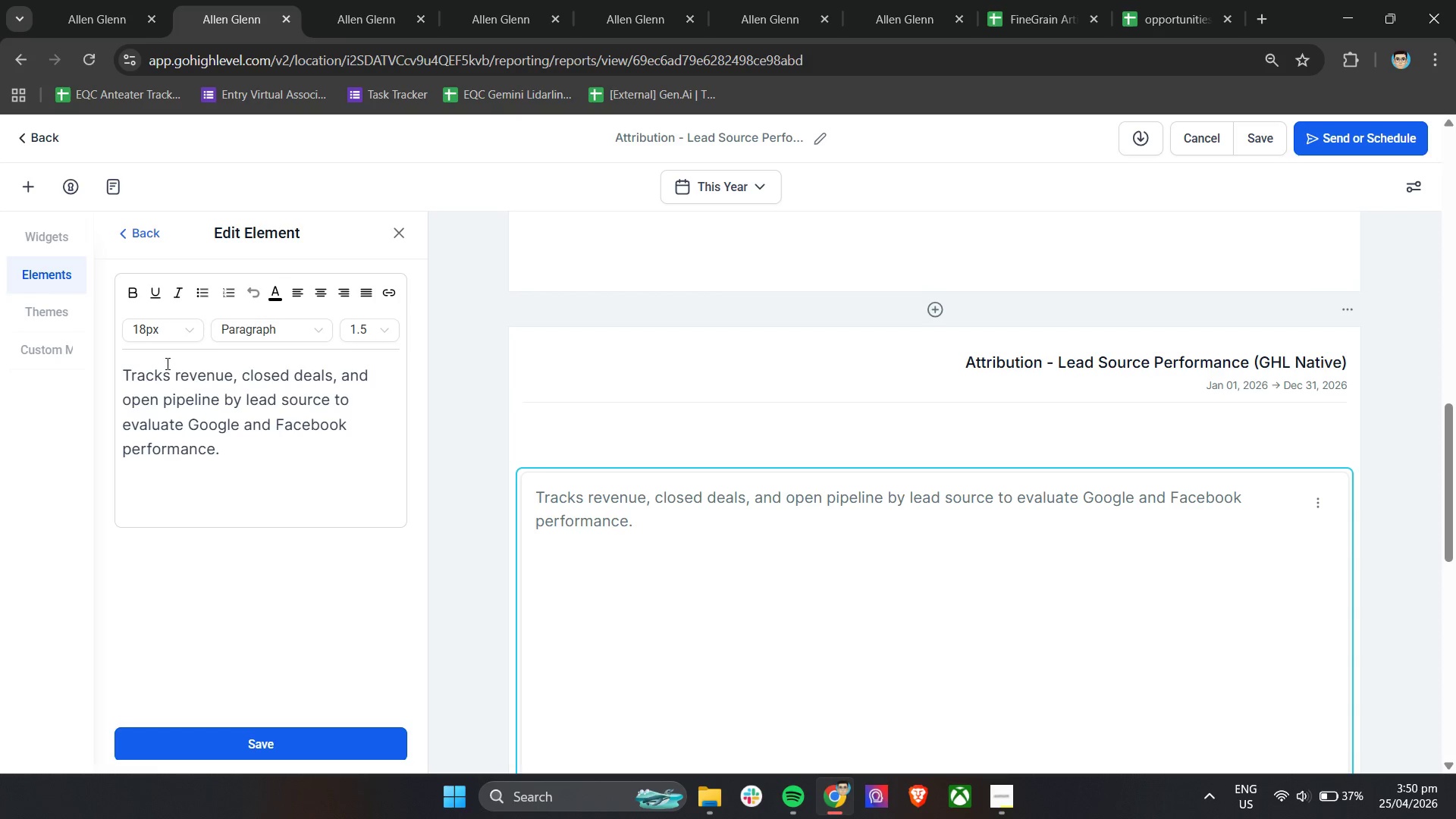 
left_click([127, 372])
 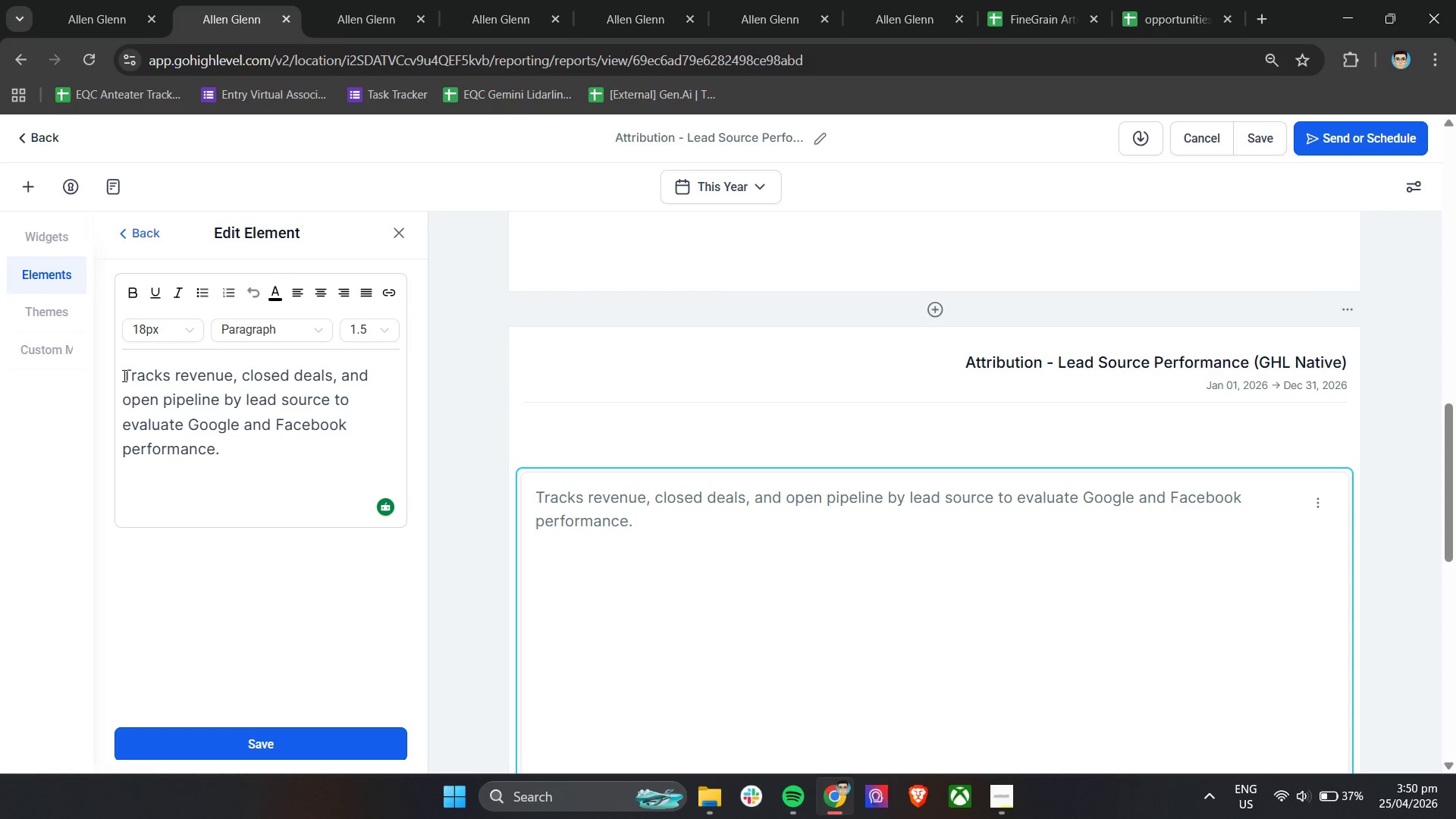 
left_click([123, 375])
 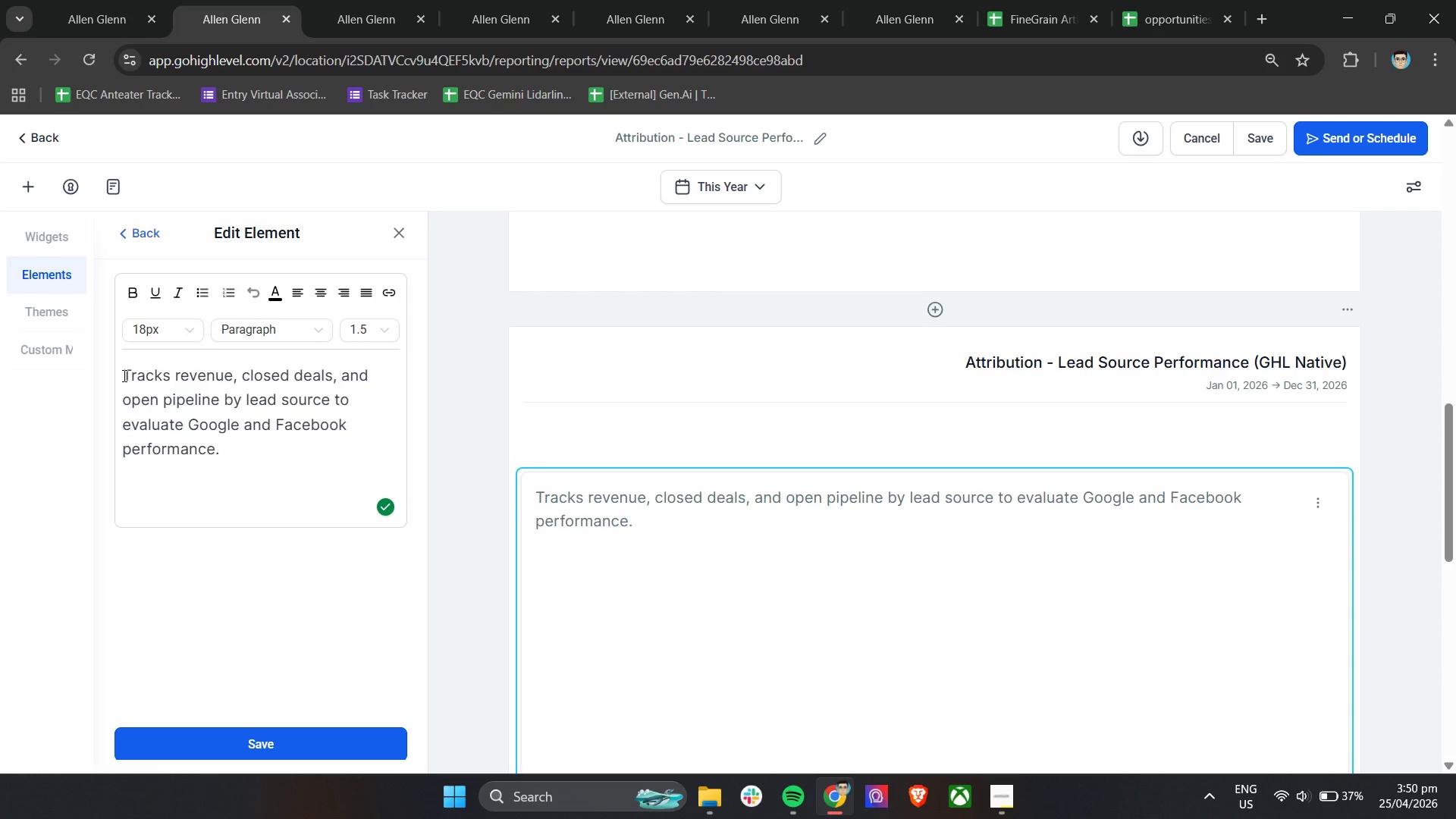 
key(Enter)
 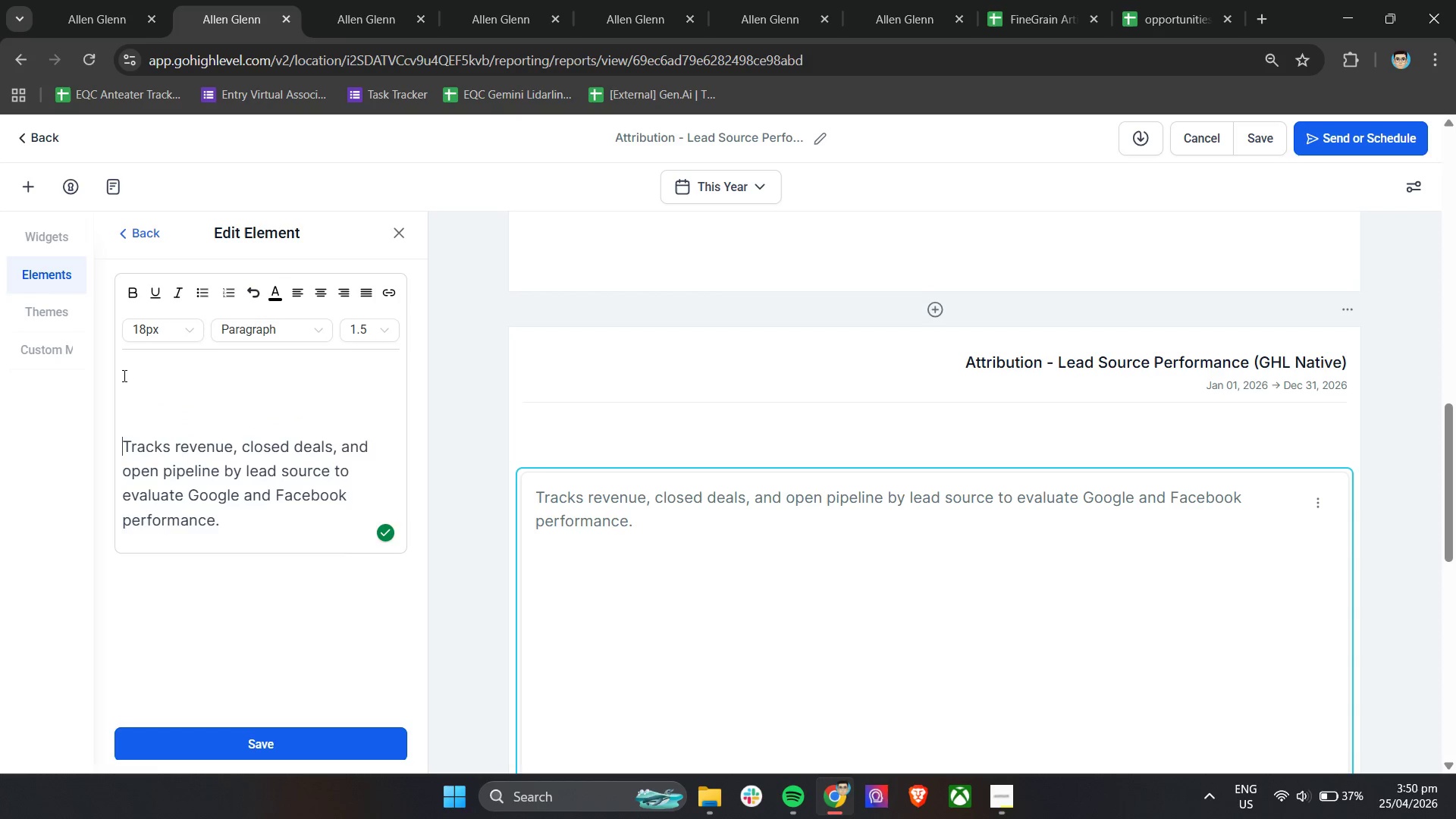 
key(Enter)
 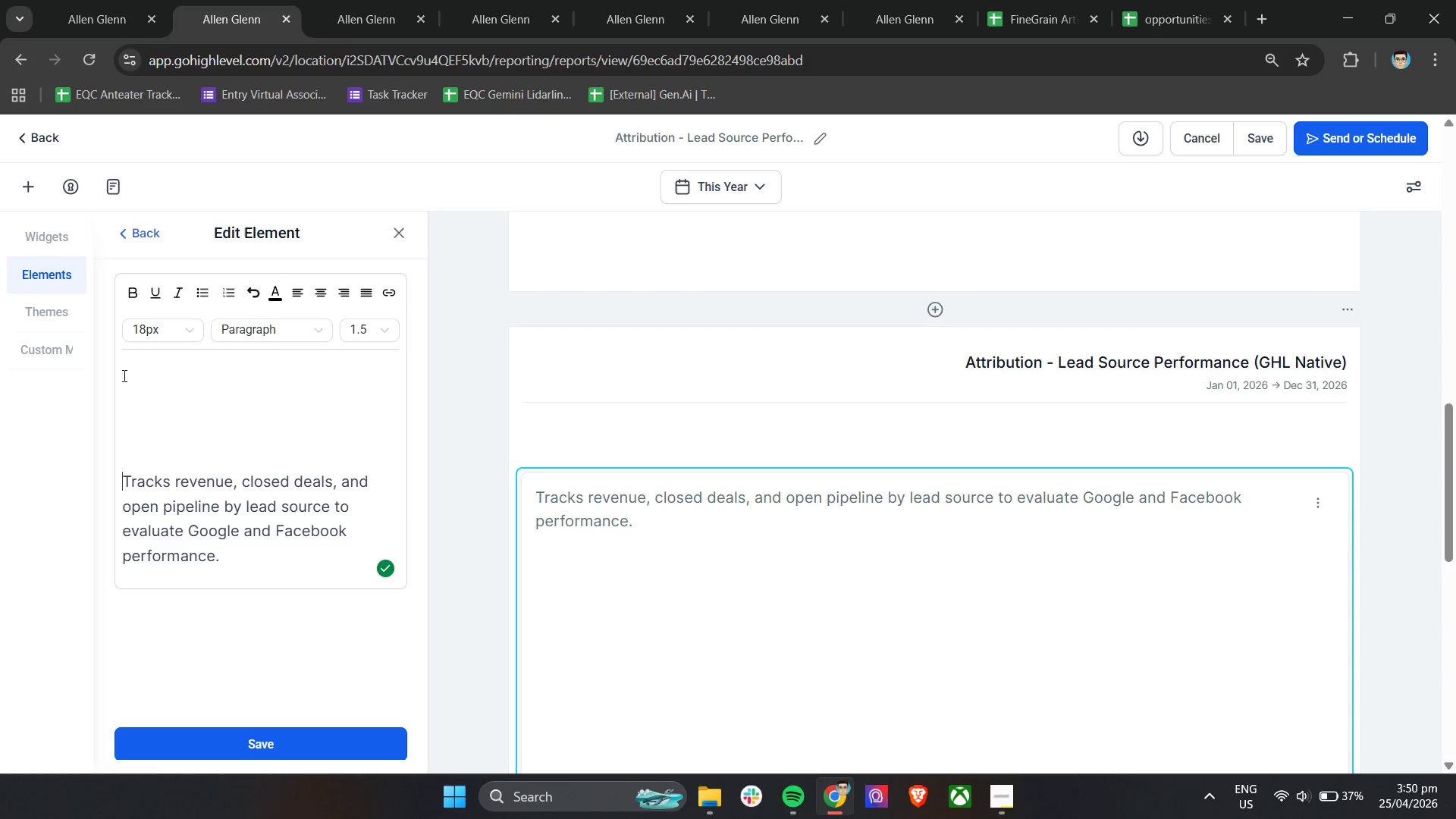 
key(Enter)
 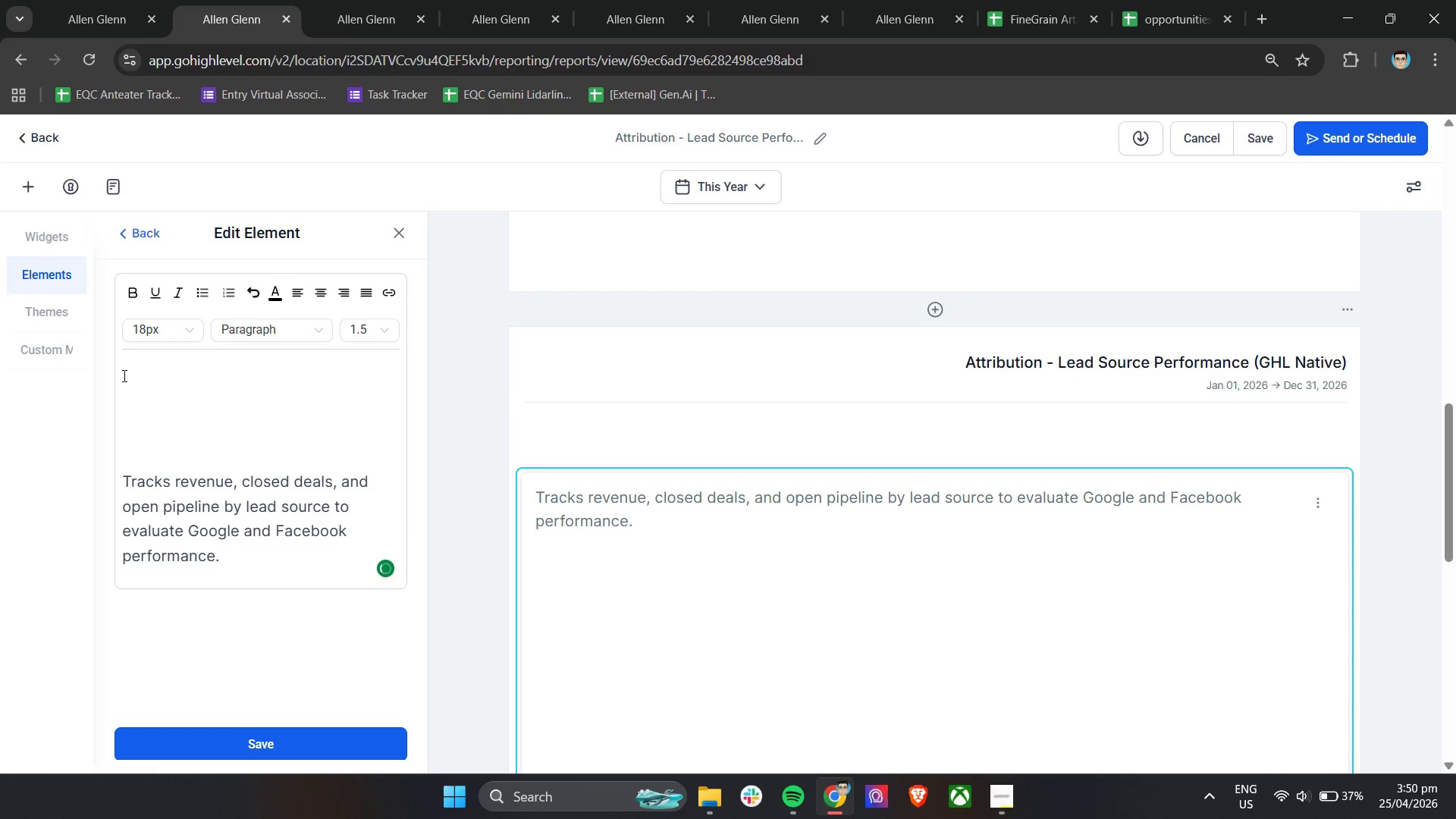 
left_click([123, 375])
 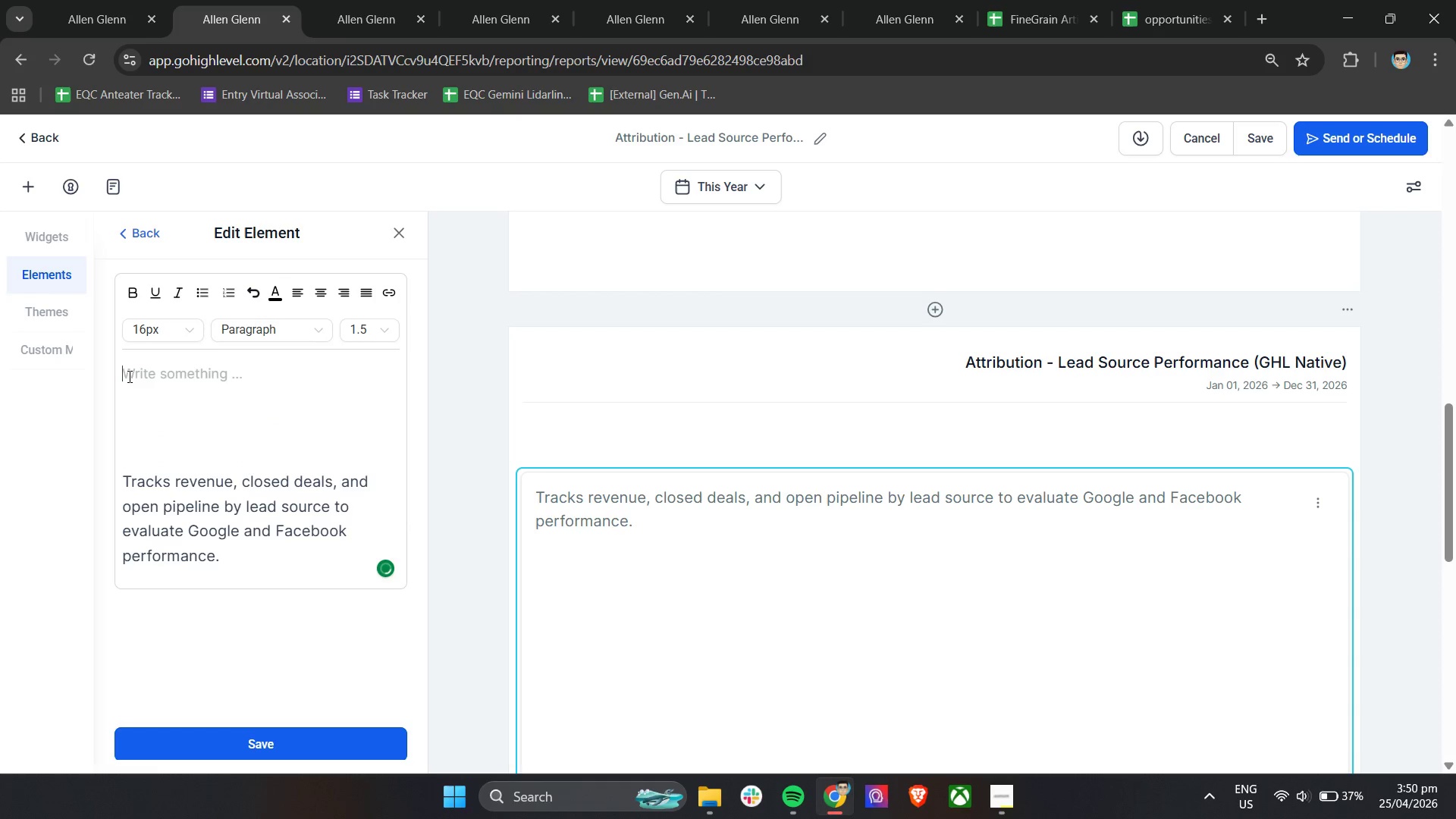 
key(Space)
 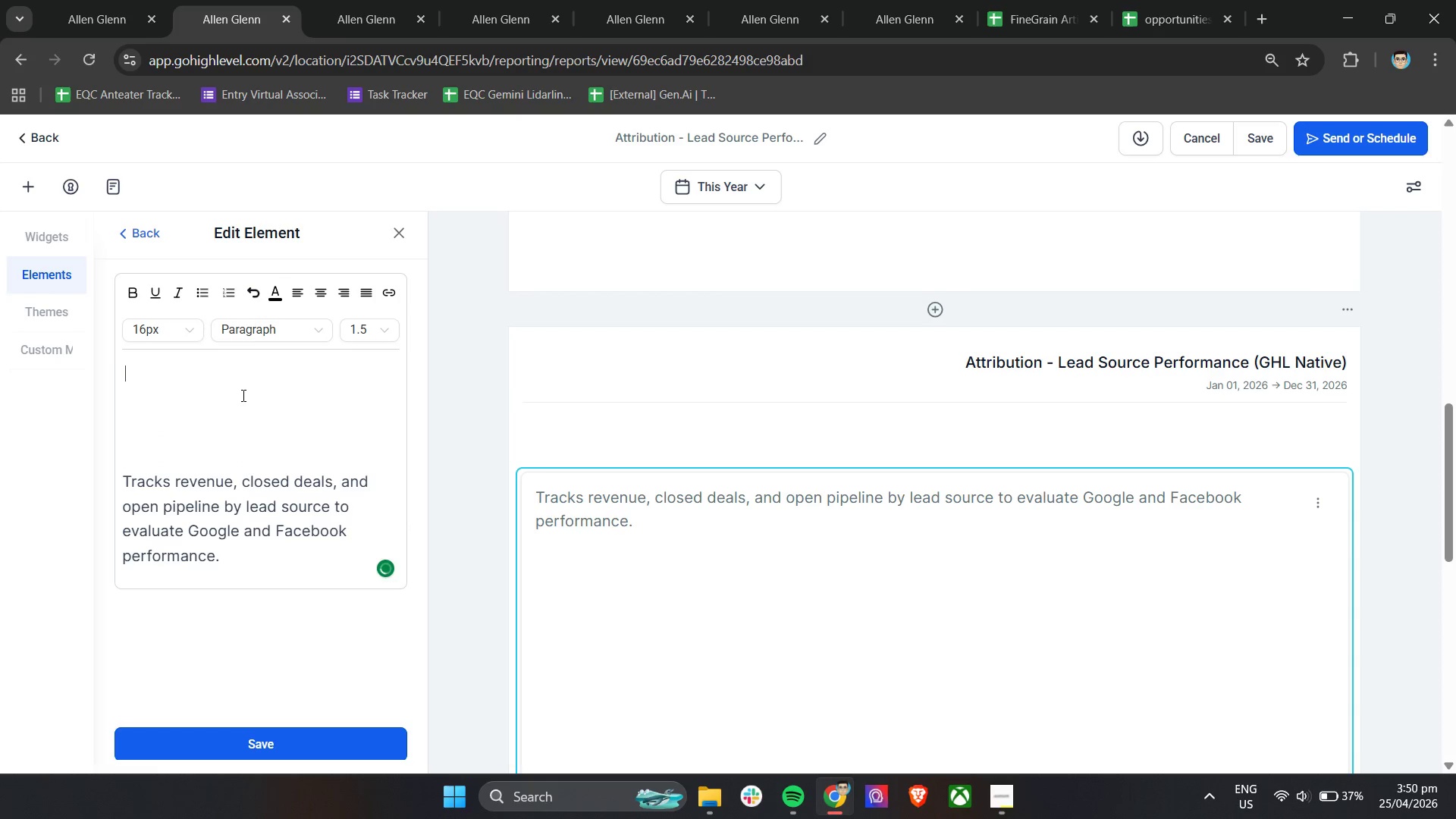 
key(Space)
 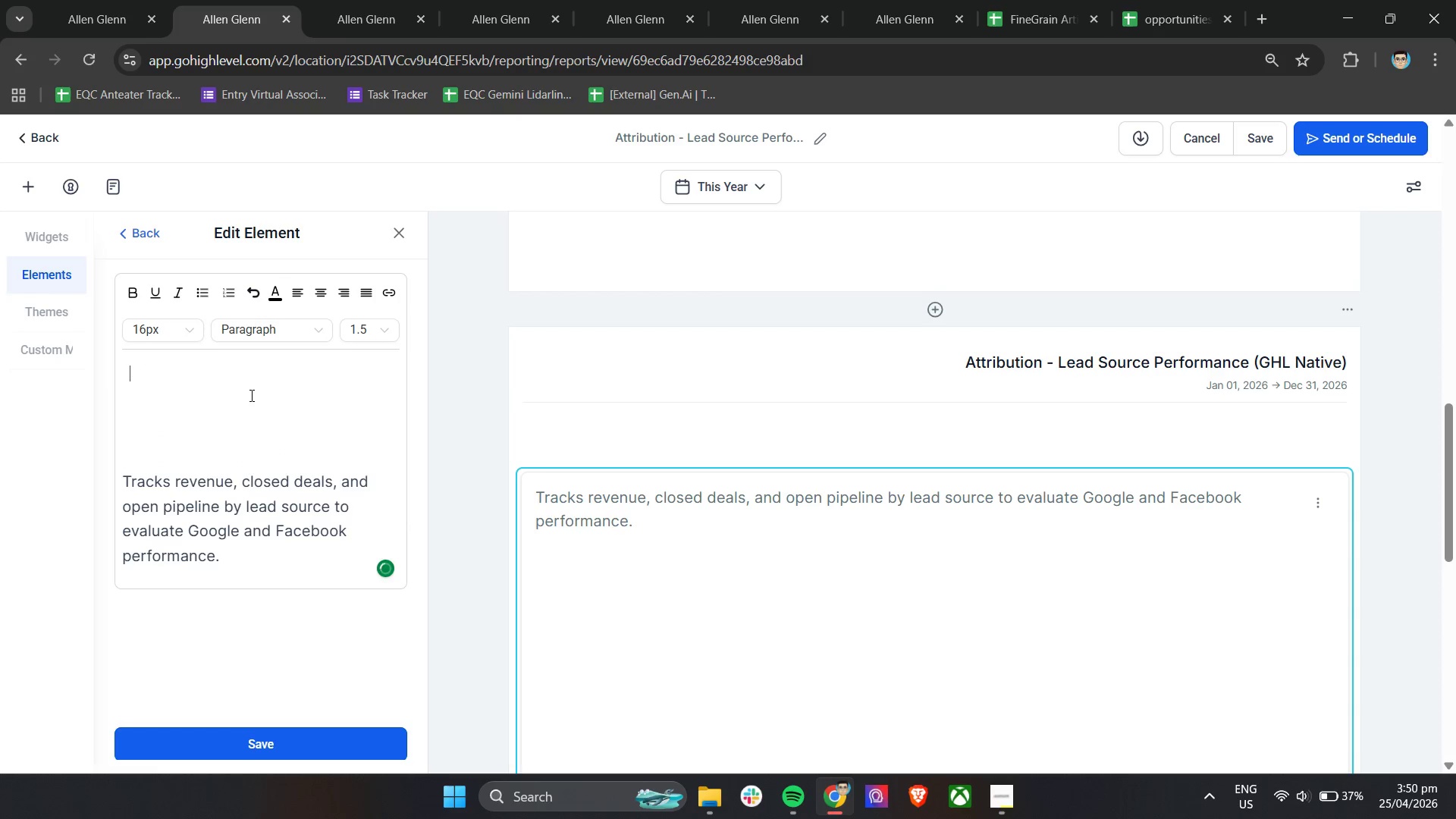 
key(Space)
 